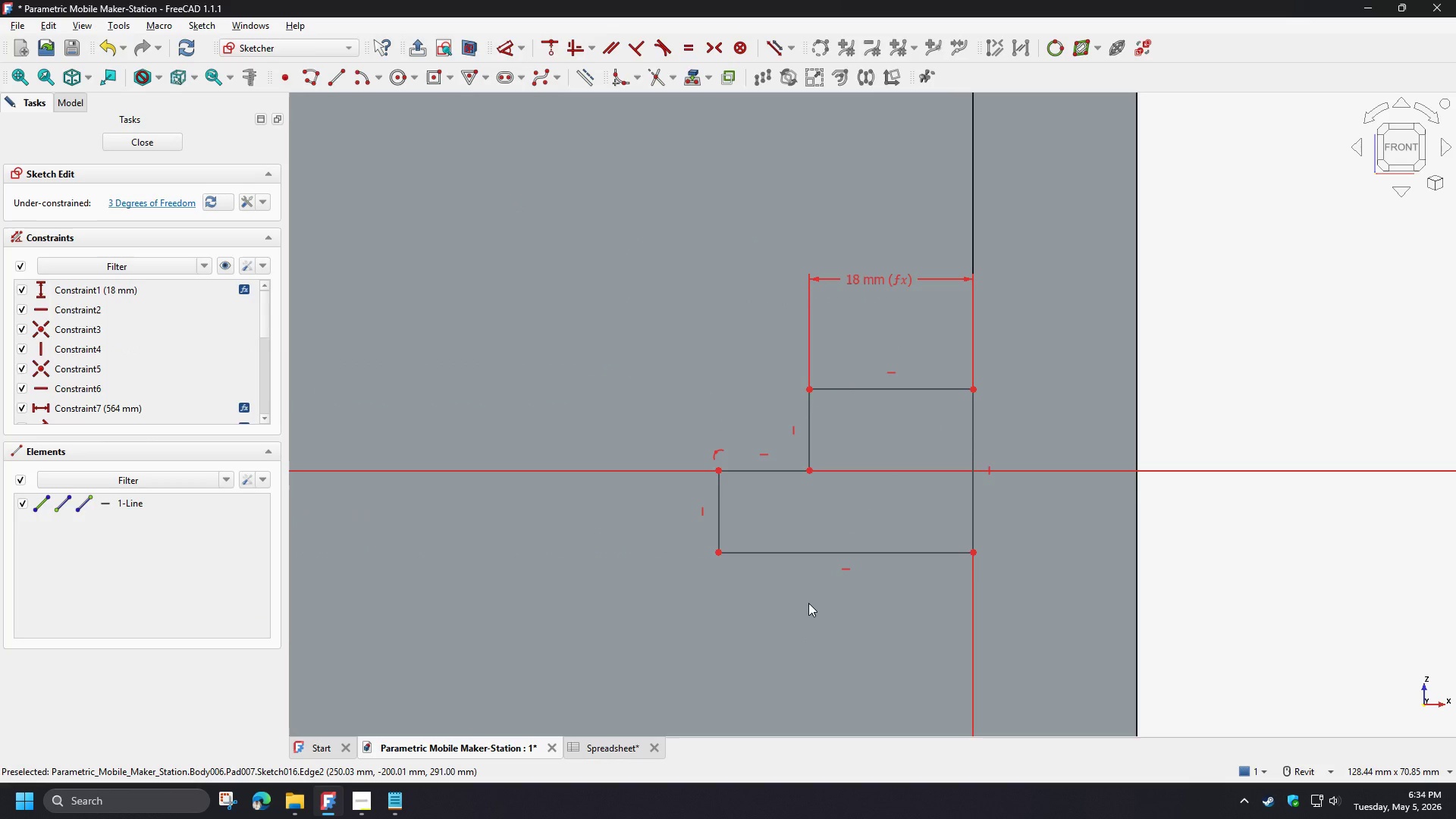 
left_click([808, 603])
 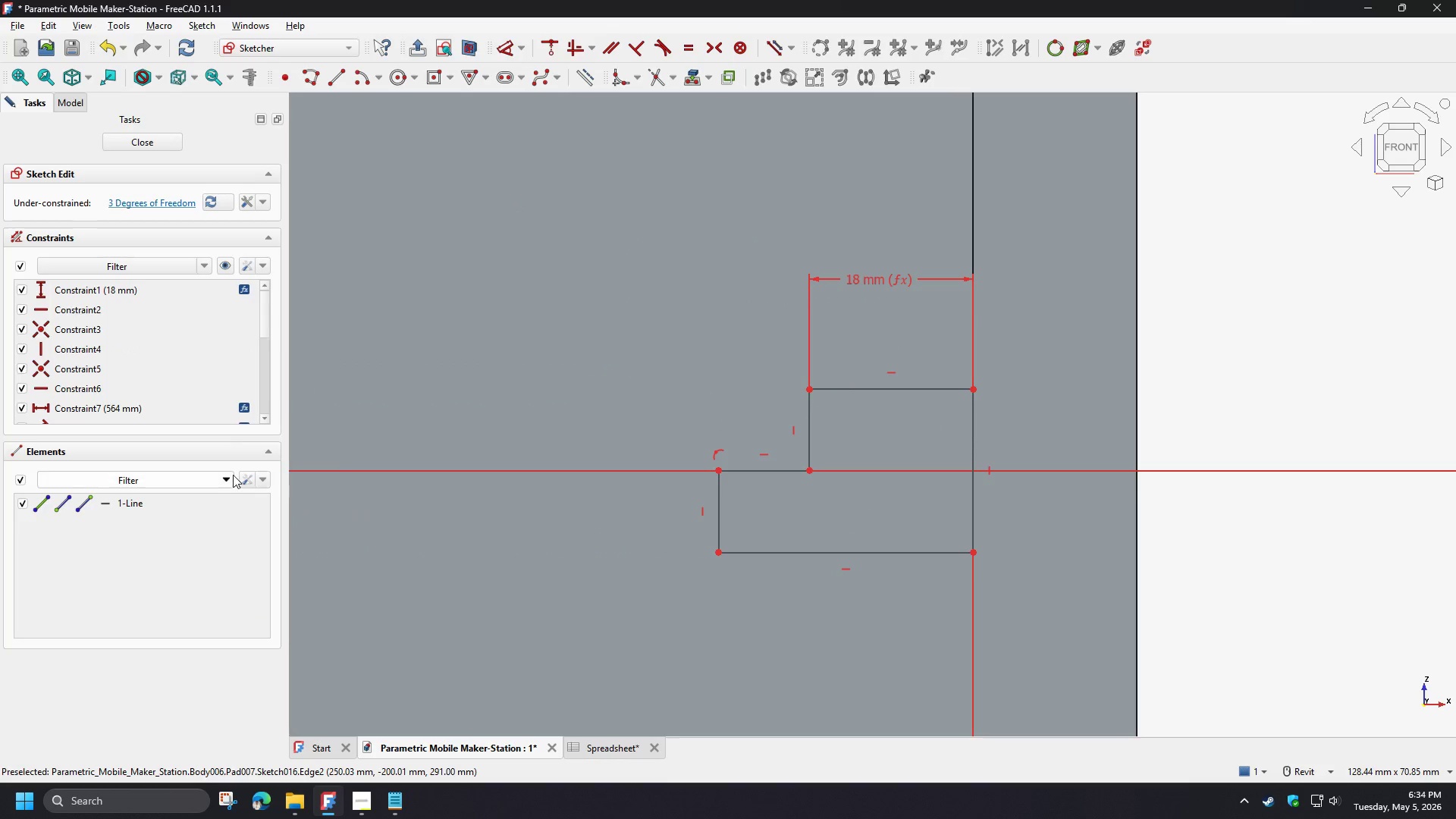 
left_click([228, 476])
 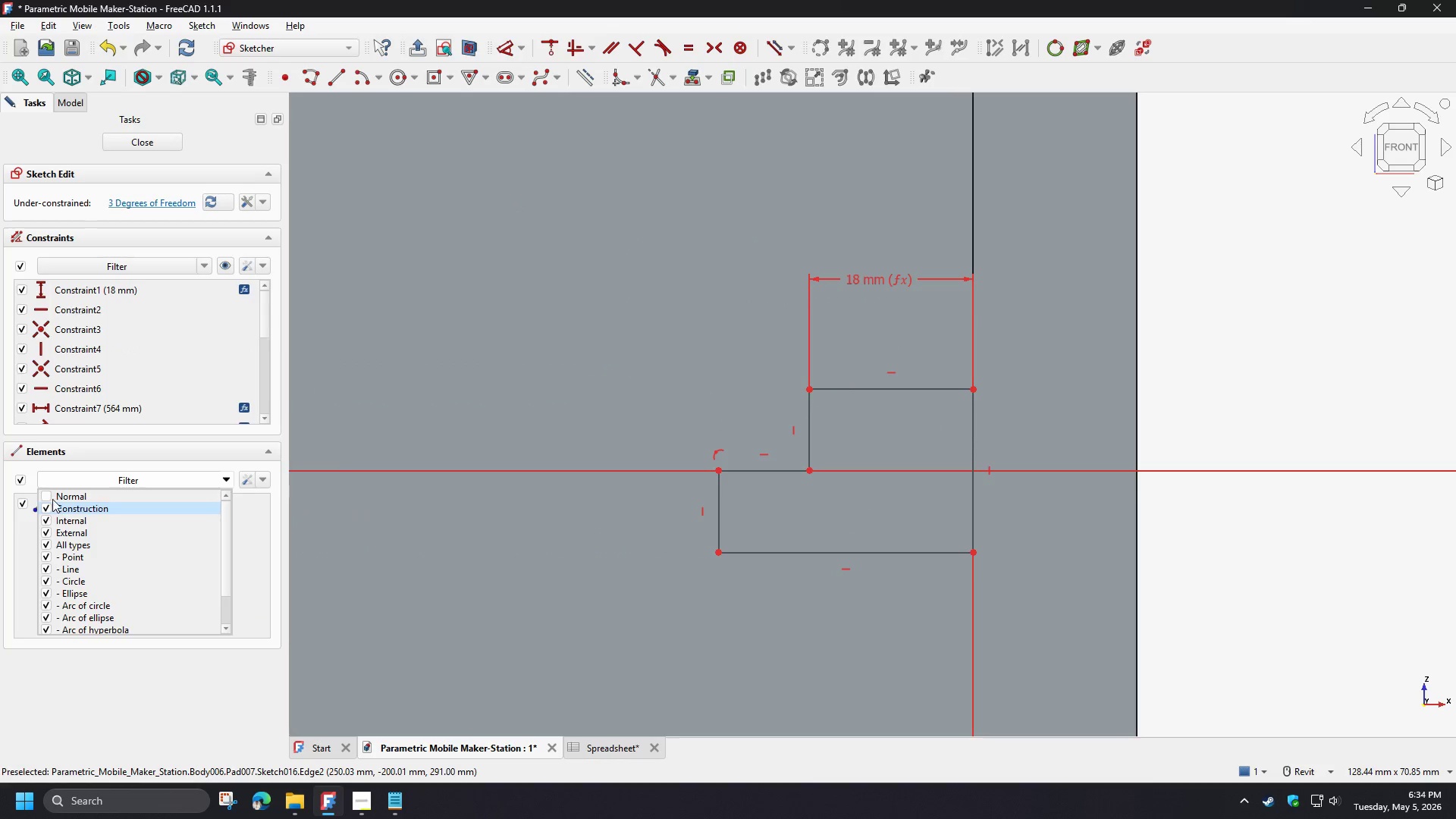 
left_click([50, 497])
 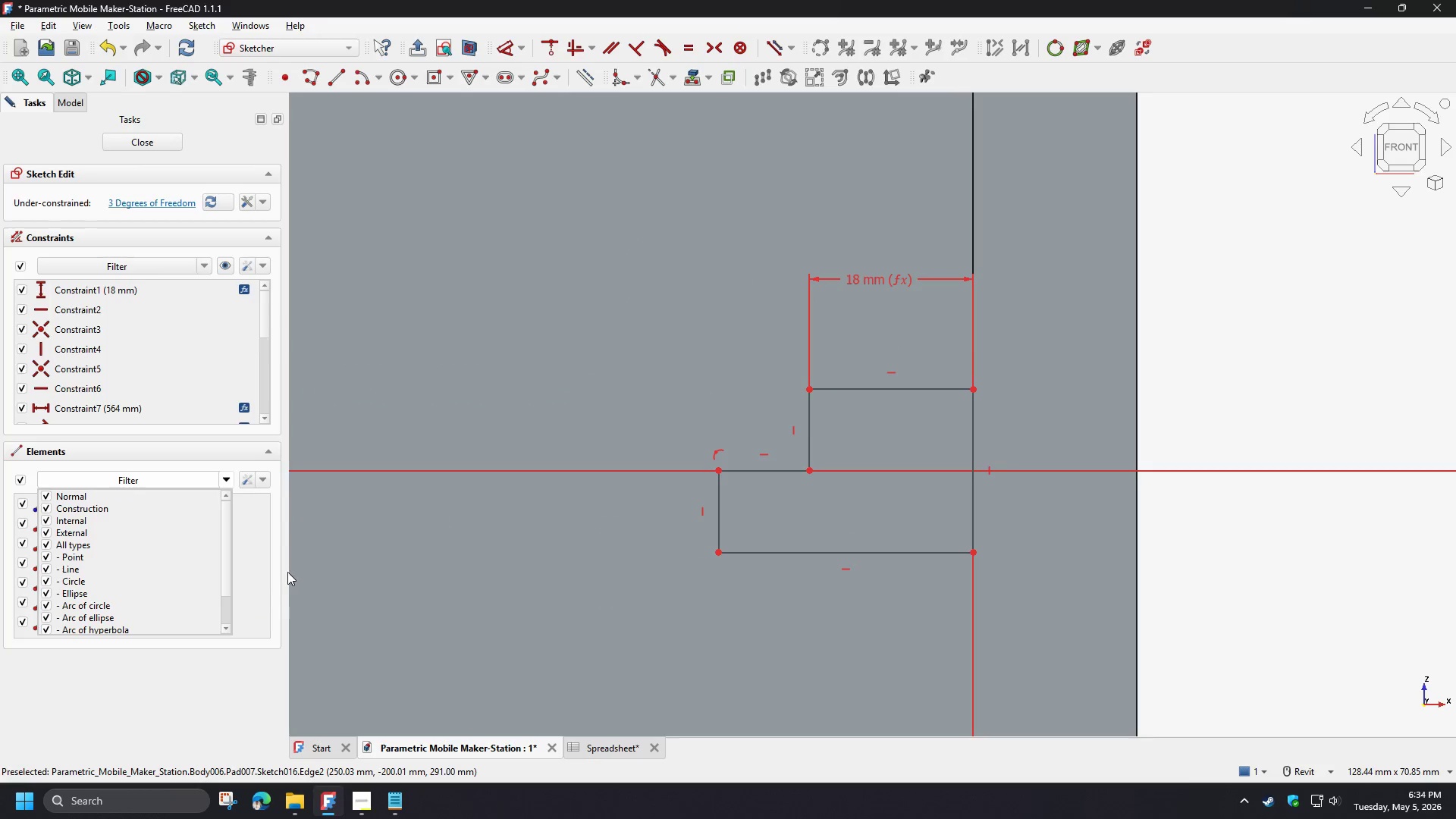 
left_click([264, 570])
 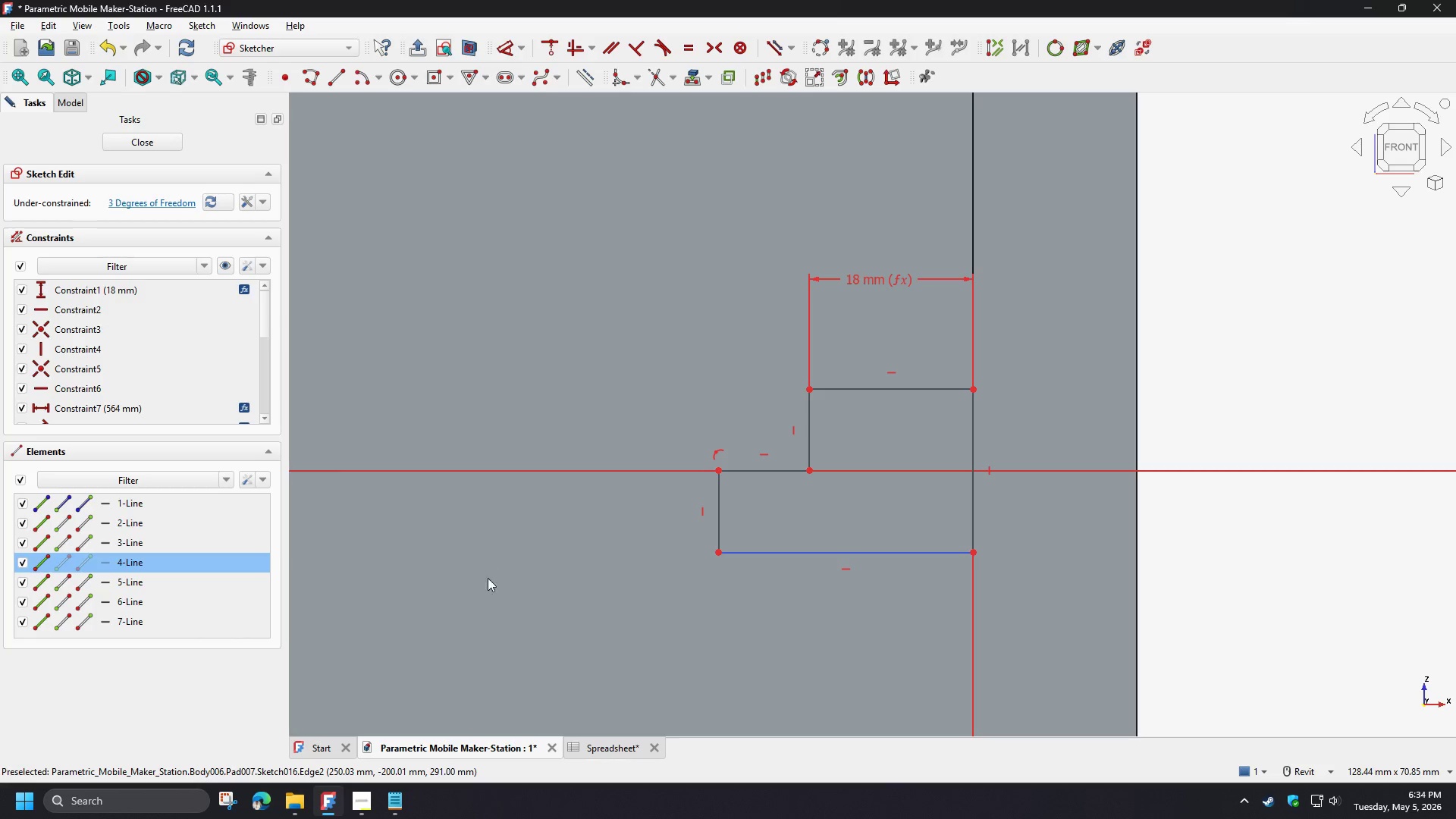 
key(Control+A)
 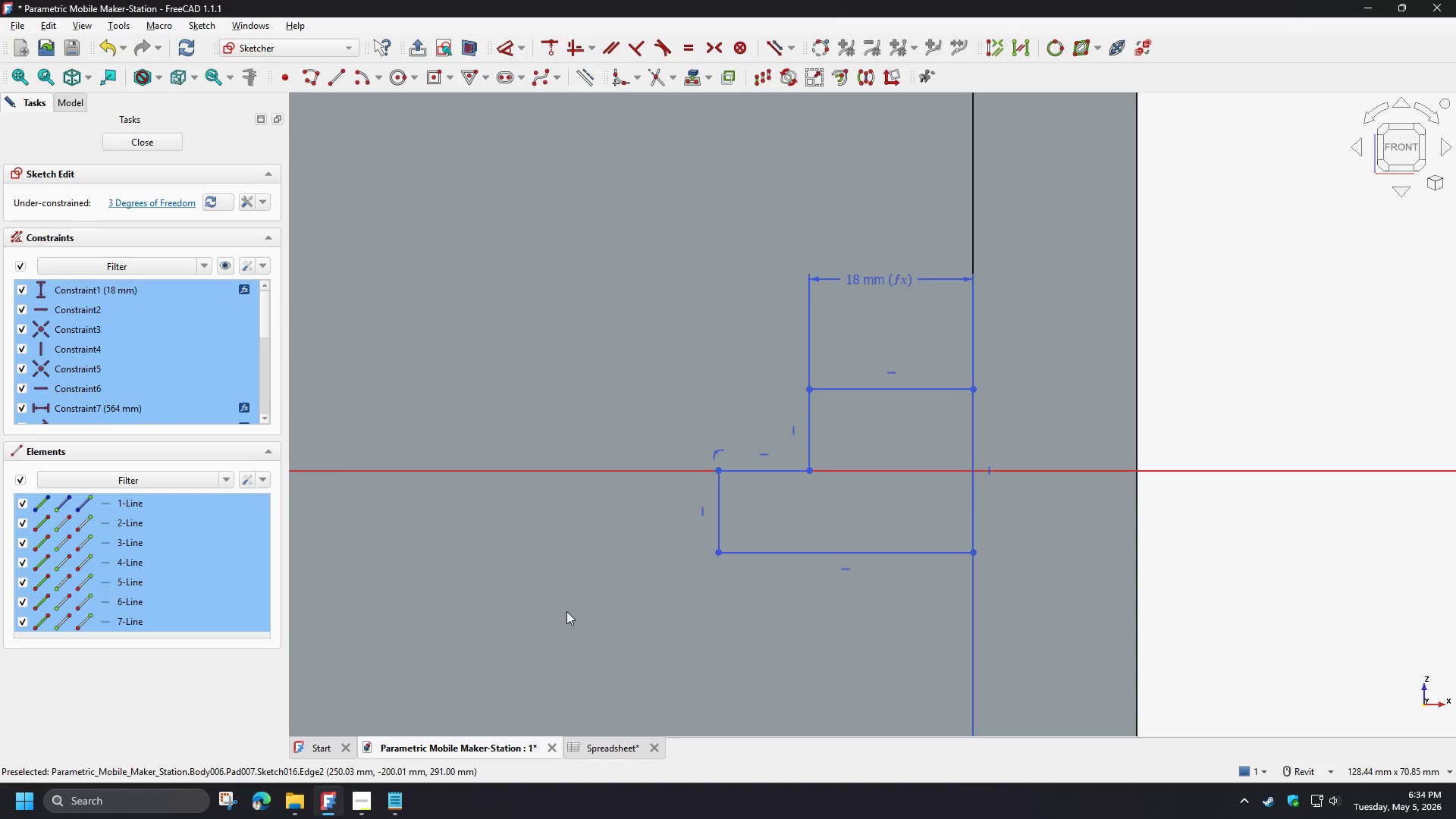 
left_click([566, 611])
 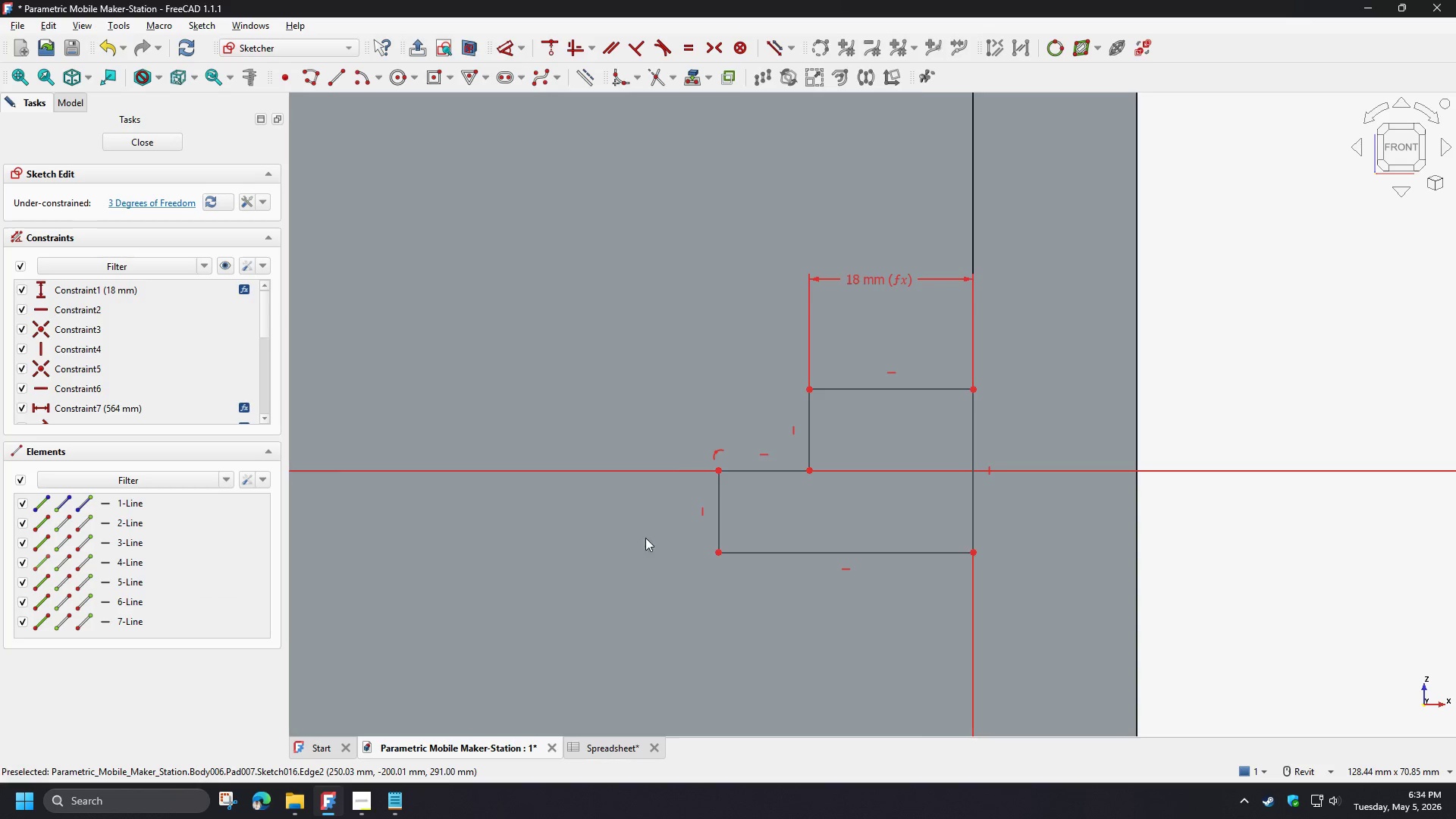 
scroll: coordinate [712, 380], scroll_direction: down, amount: 4.0
 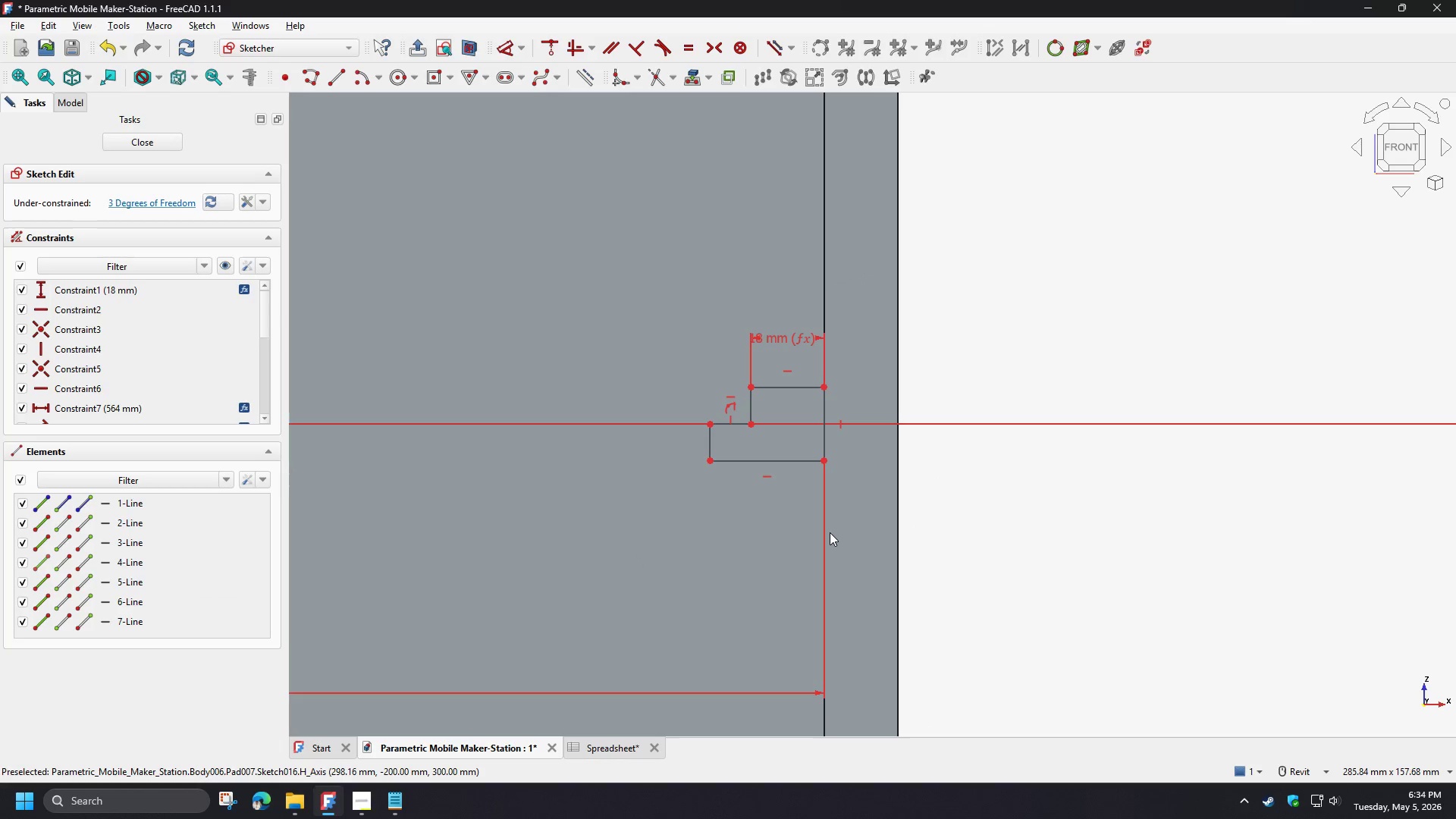 
left_click([826, 532])
 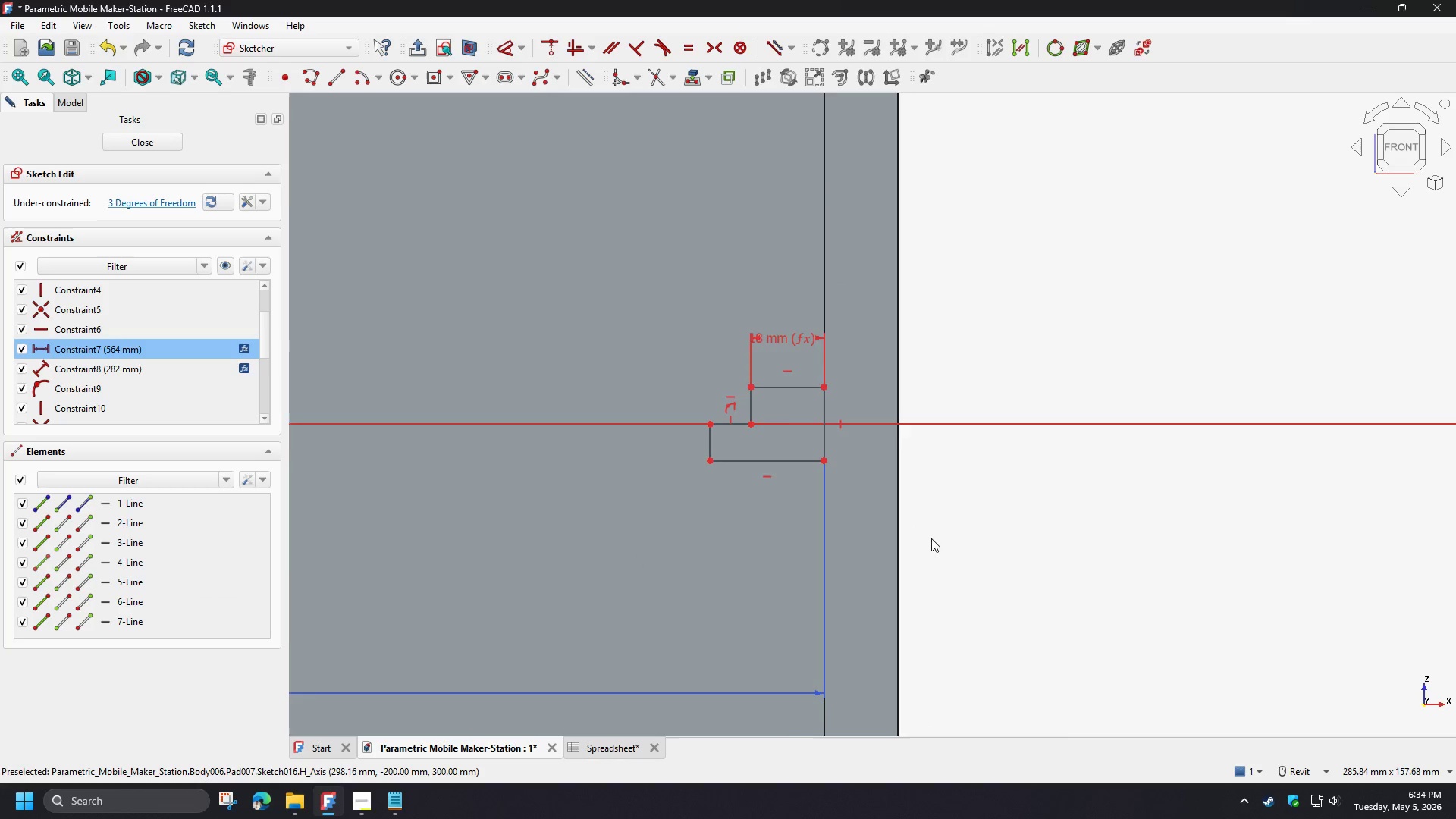 
scroll: coordinate [998, 545], scroll_direction: down, amount: 6.0
 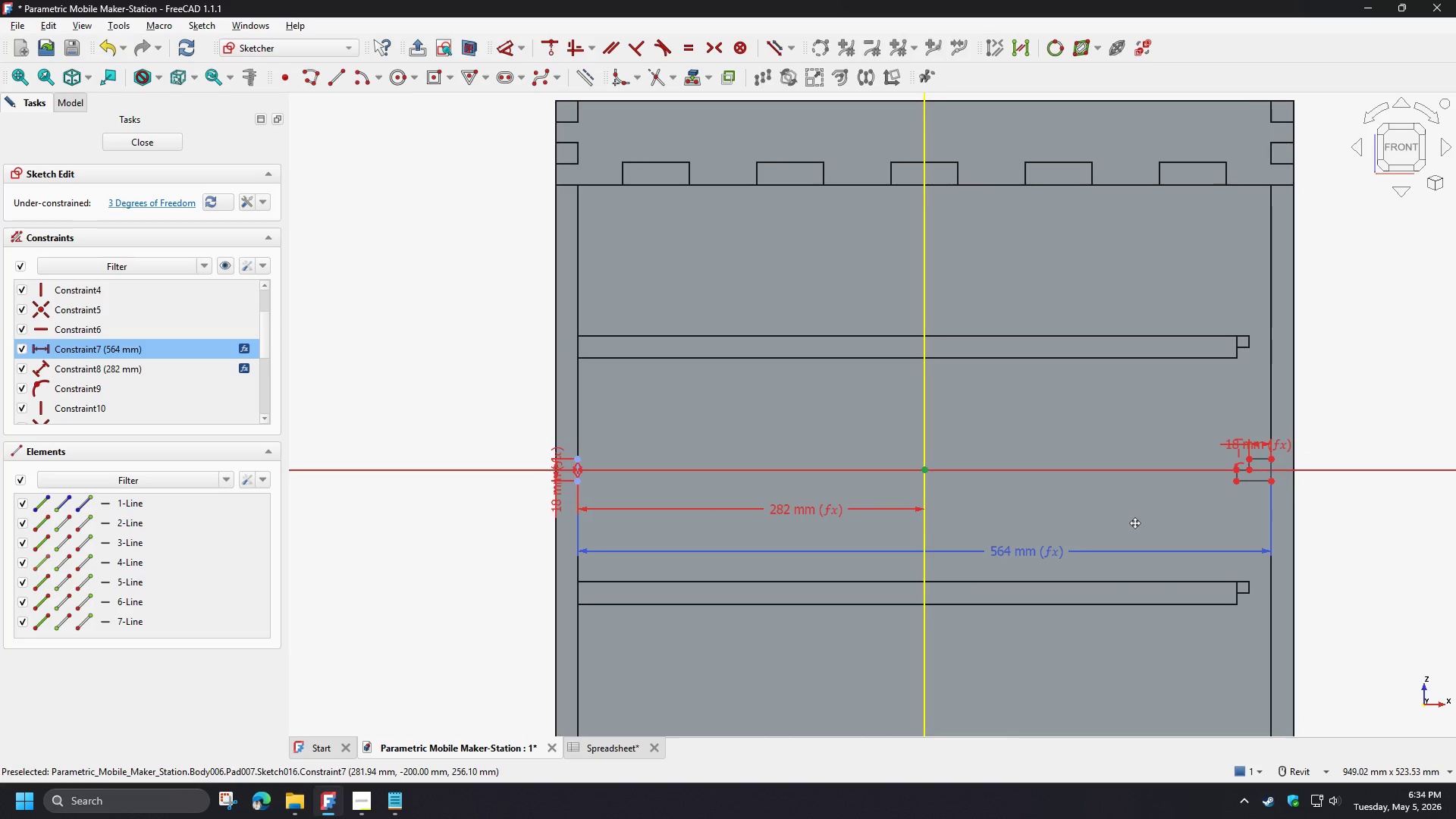 
scroll: coordinate [634, 483], scroll_direction: up, amount: 3.0
 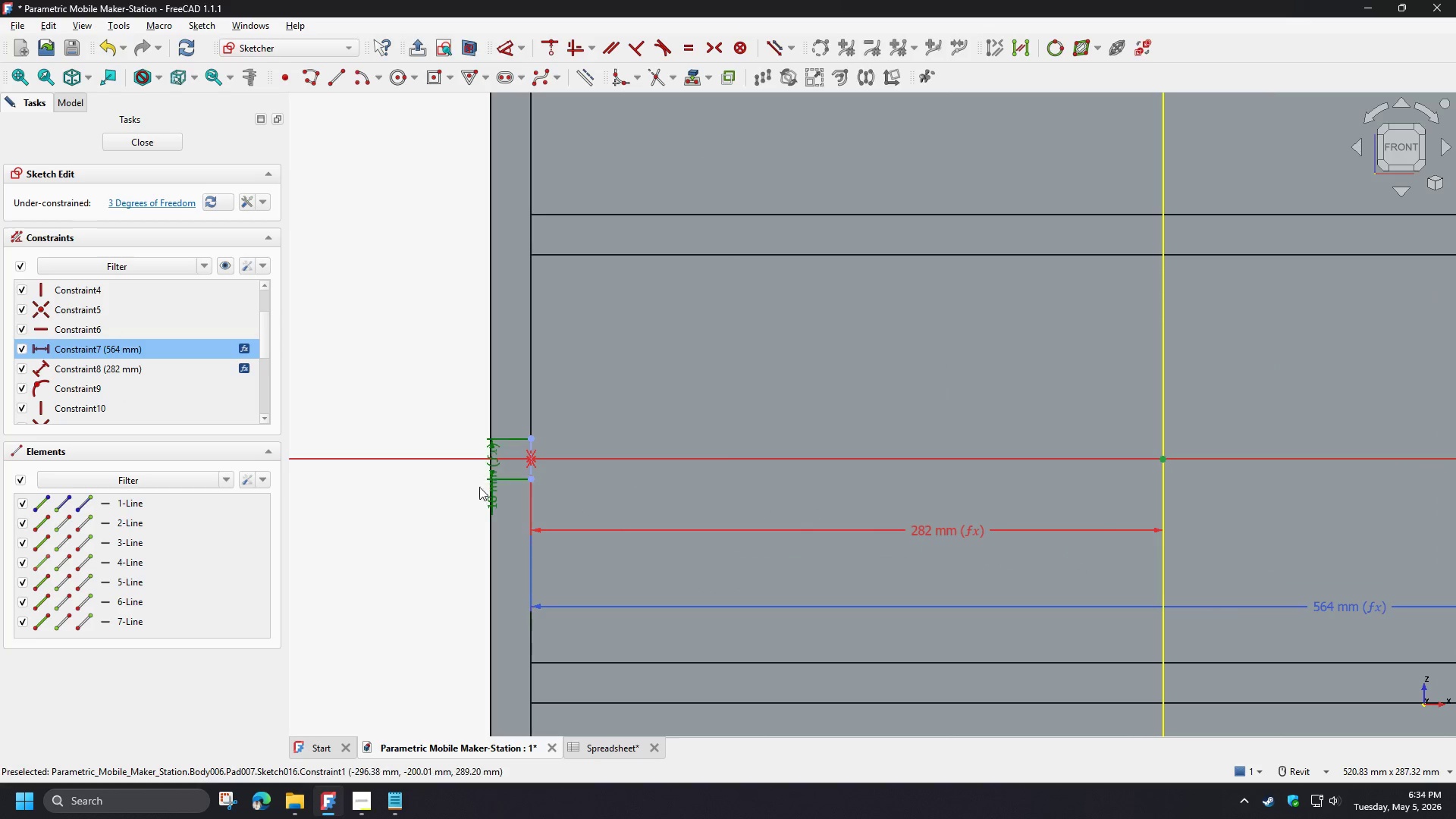 
scroll: coordinate [377, 498], scroll_direction: down, amount: 2.0
 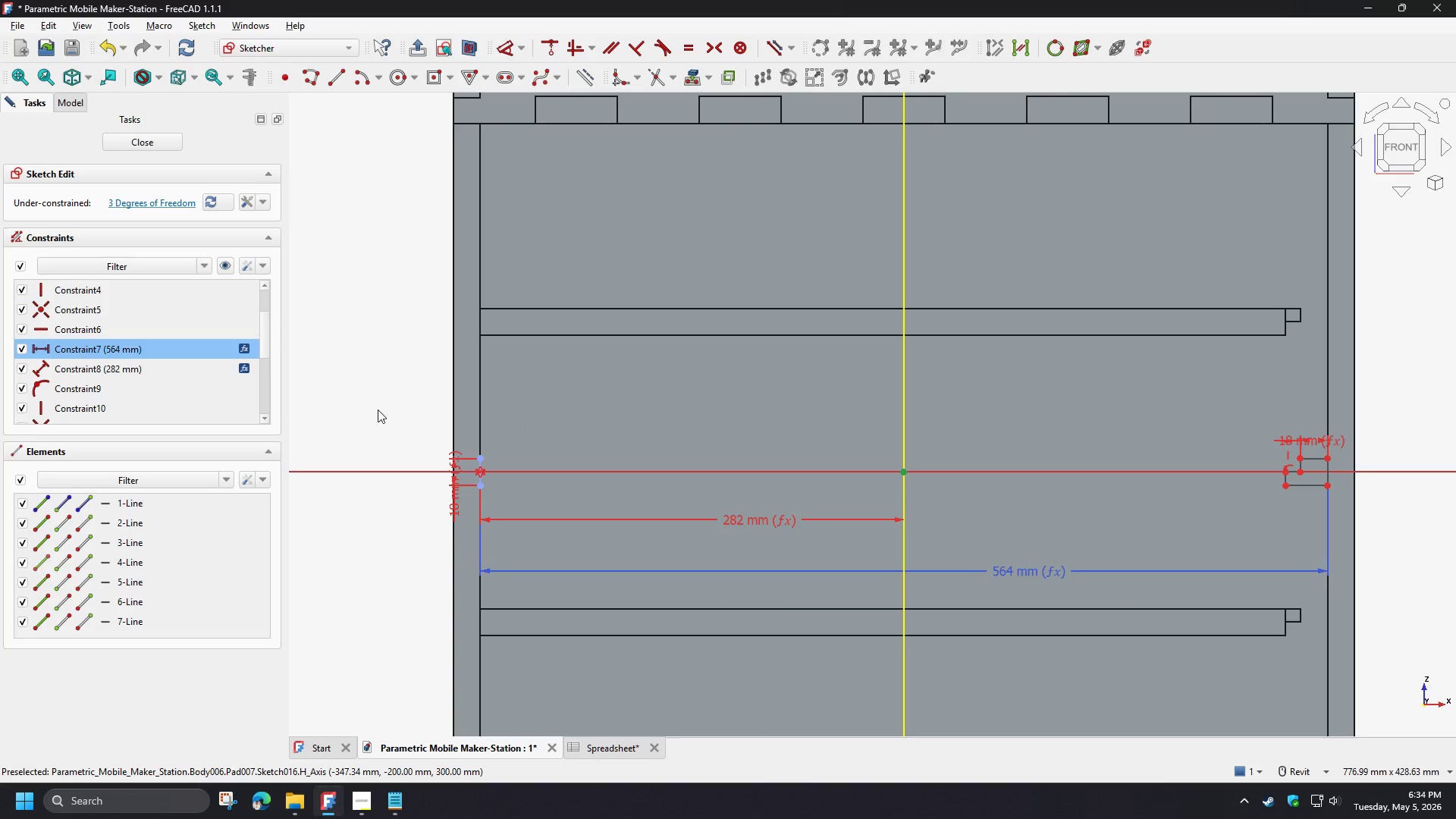 
left_click_drag(start_coordinate=[378, 408], to_coordinate=[1139, 598])
 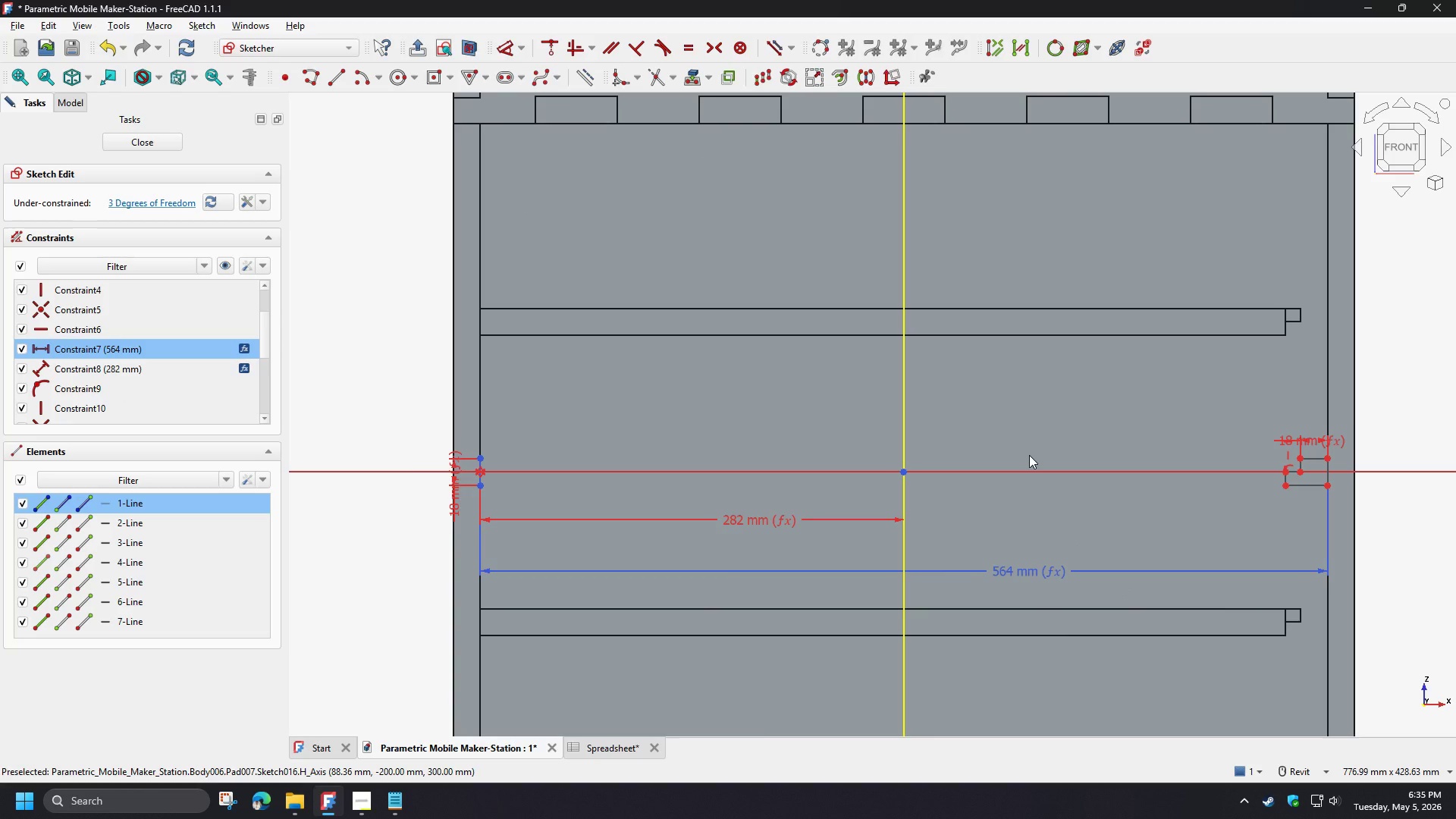 
key(Delete)
 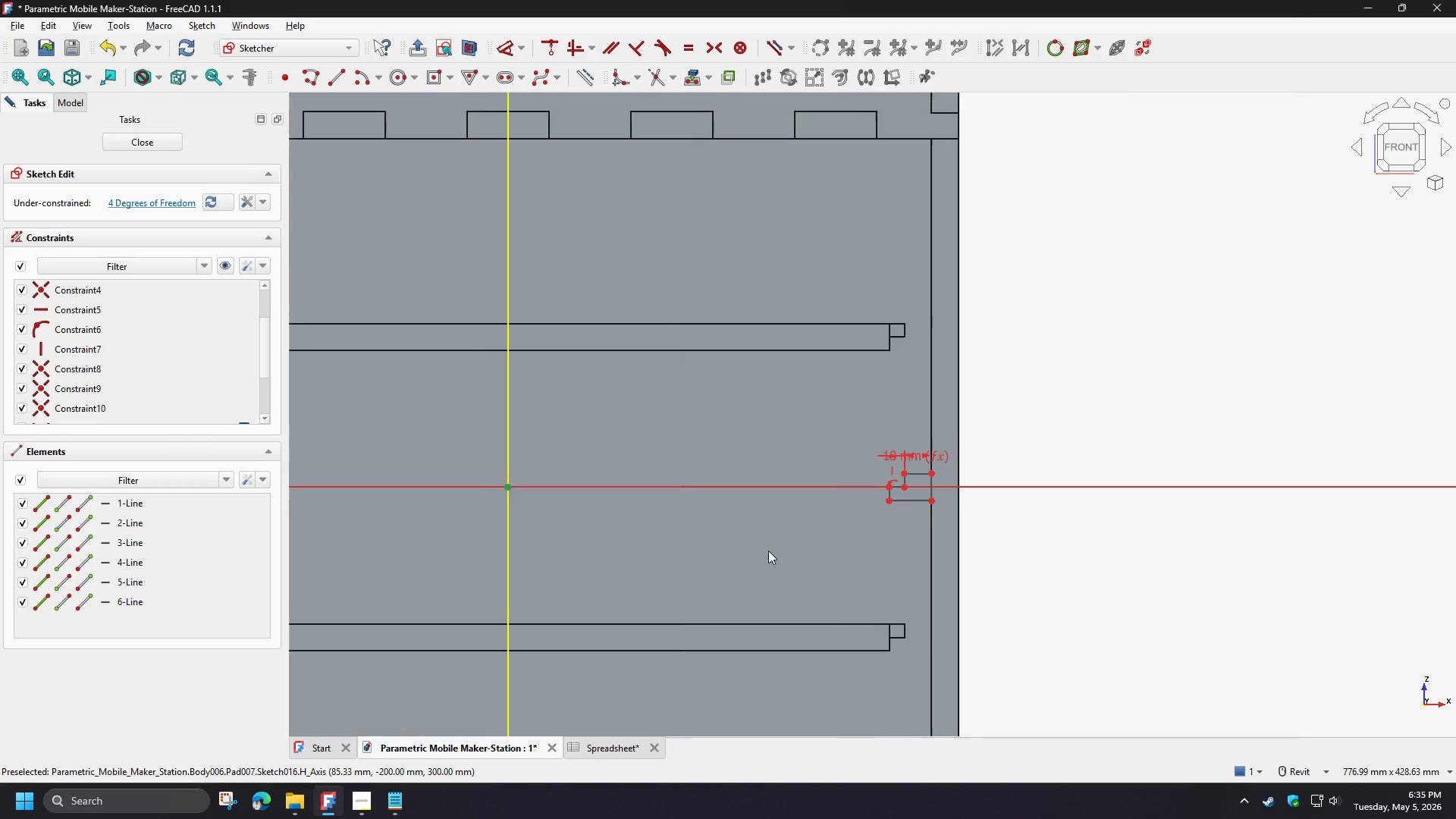 
scroll: coordinate [871, 554], scroll_direction: up, amount: 10.0
 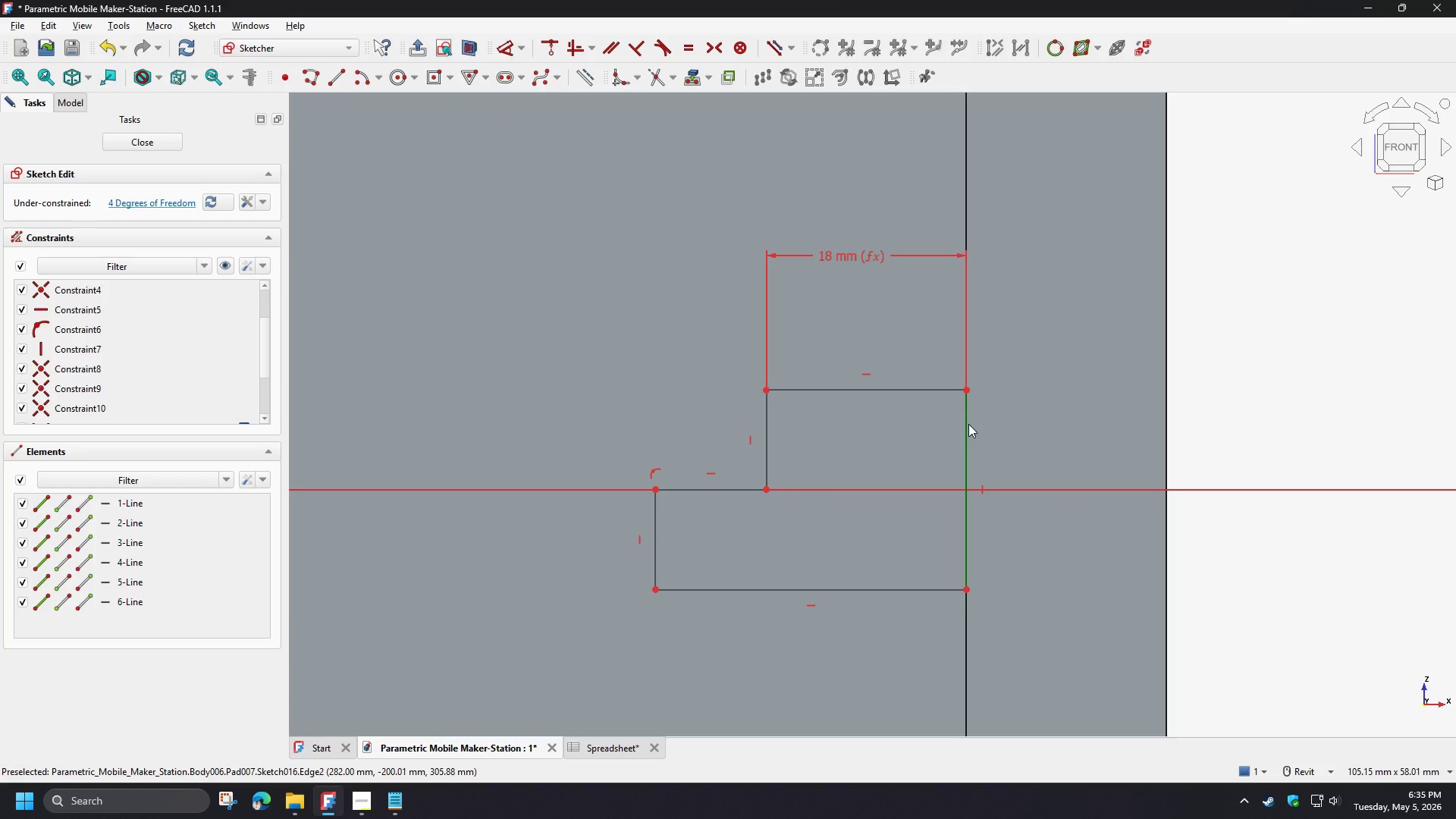 
left_click_drag(start_coordinate=[569, 353], to_coordinate=[1061, 609])
 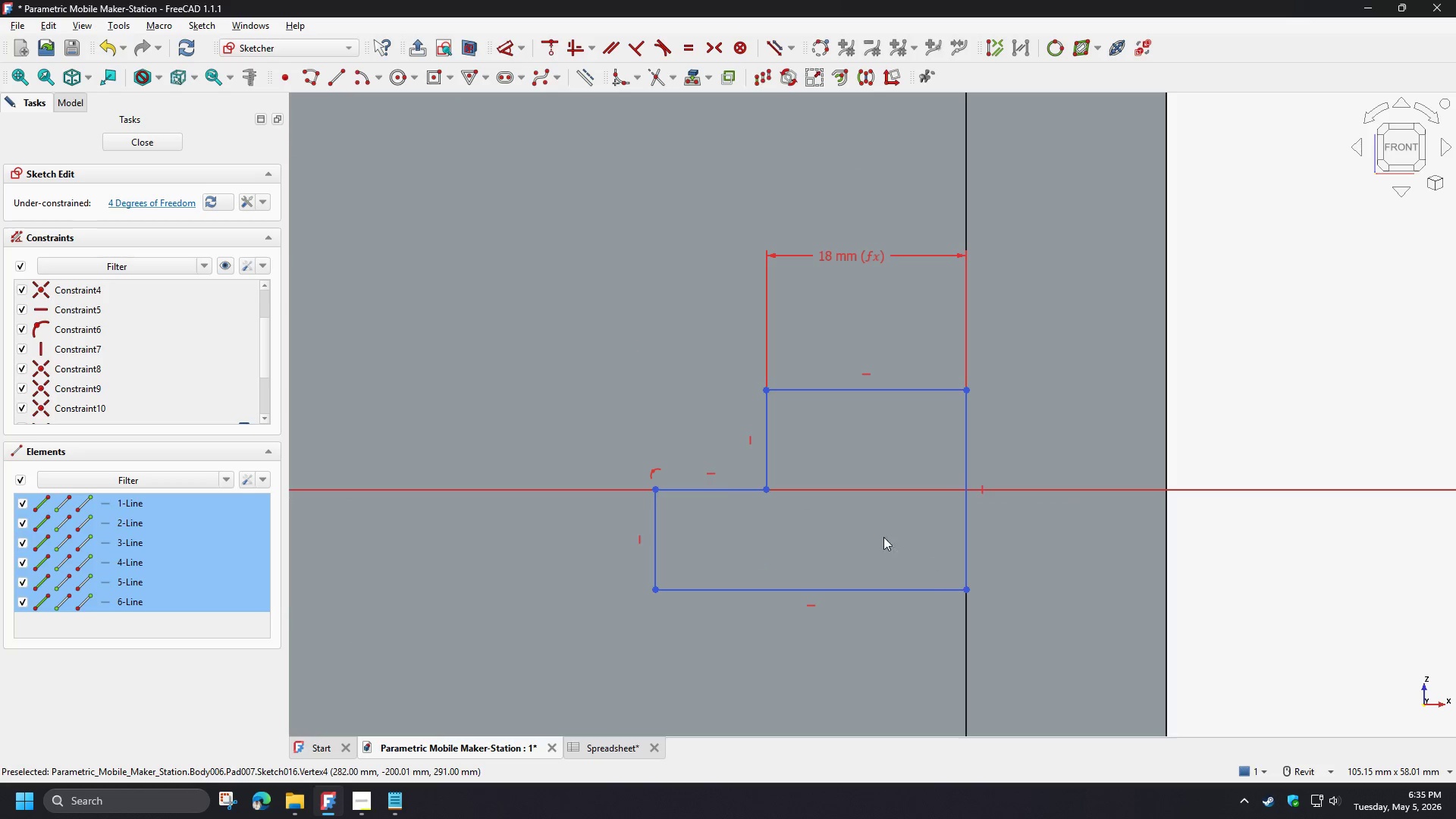 
left_click([830, 536])
 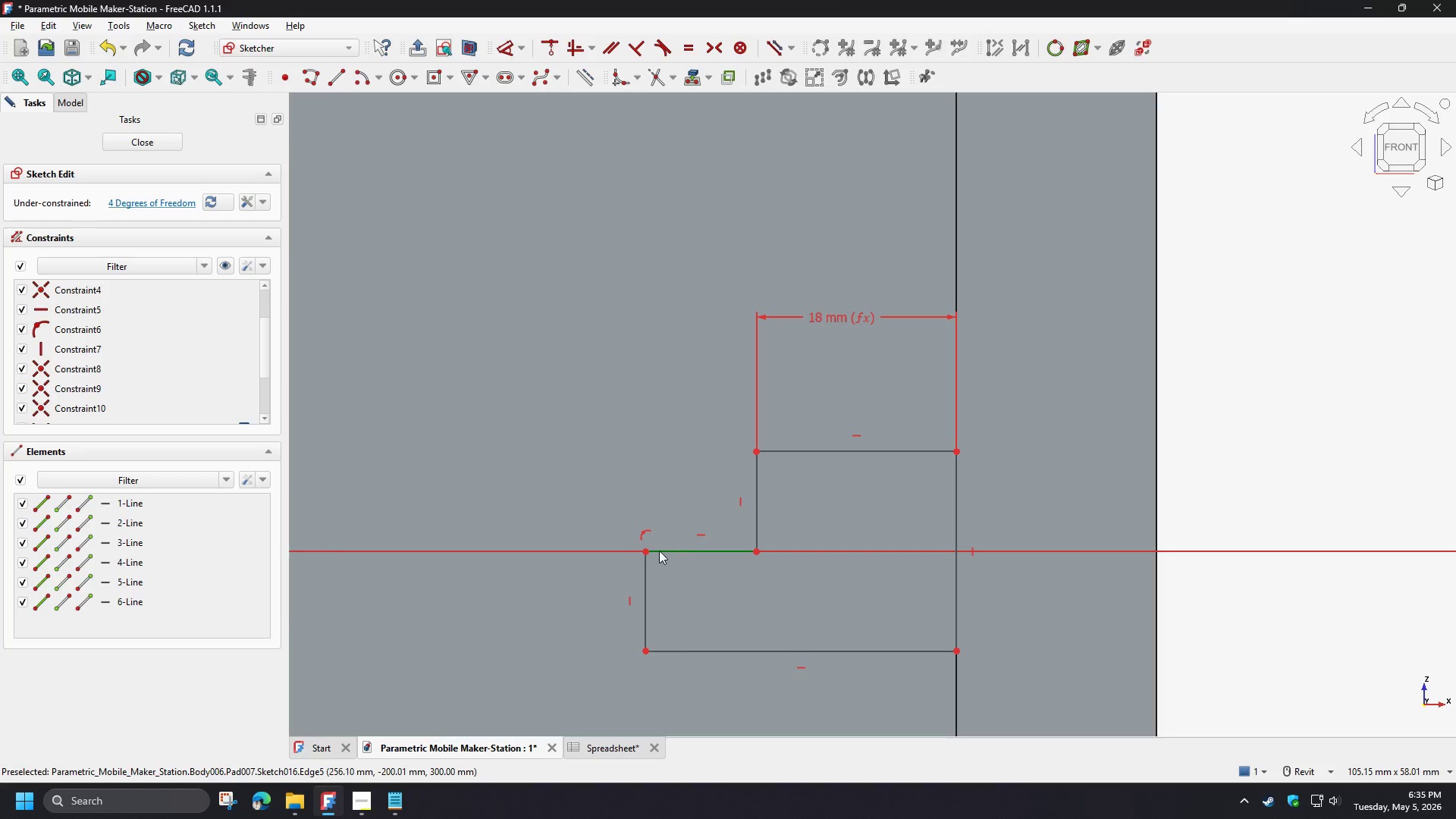 
left_click([646, 552])
 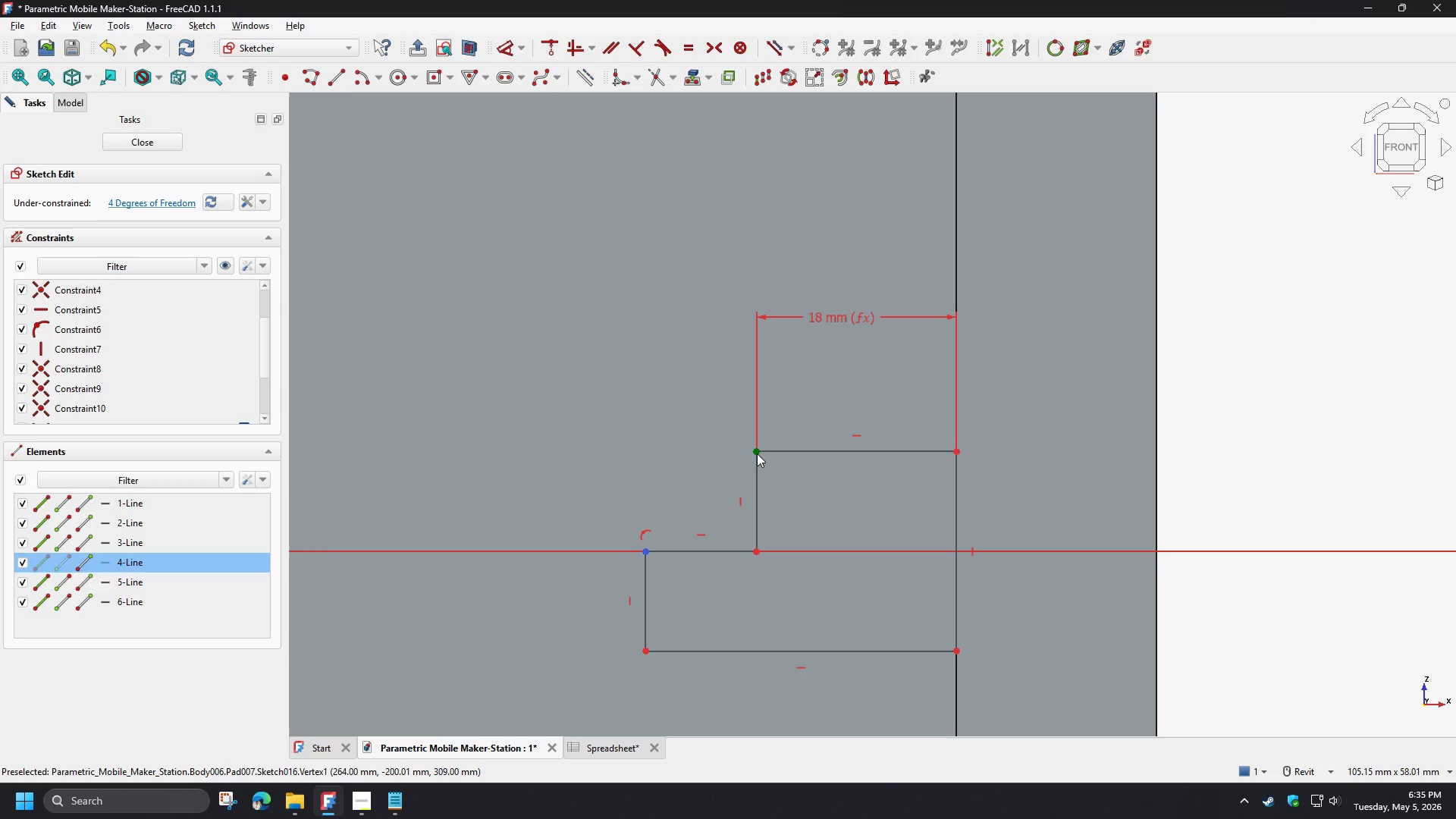 
left_click([757, 453])
 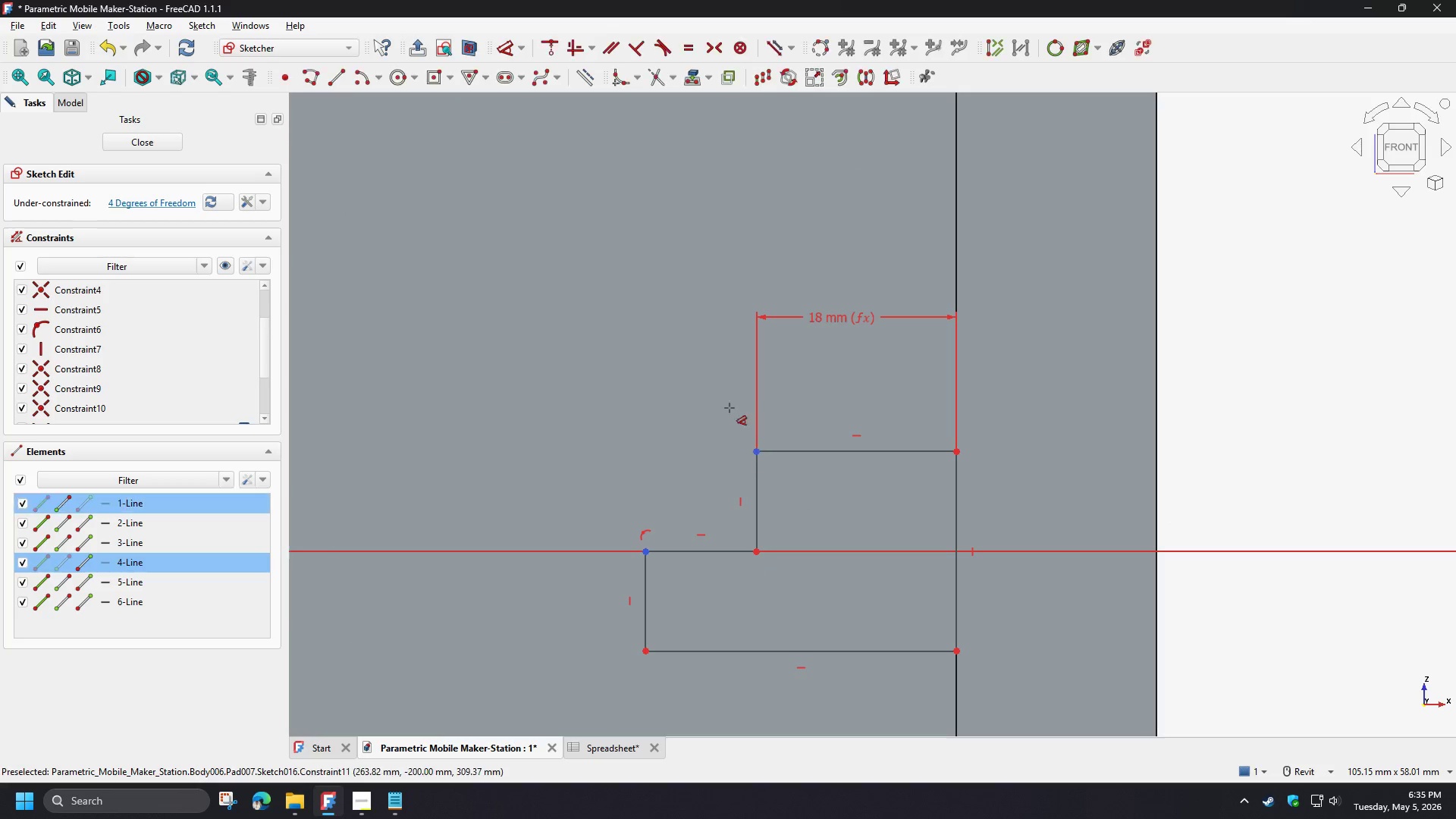 
key(D)
 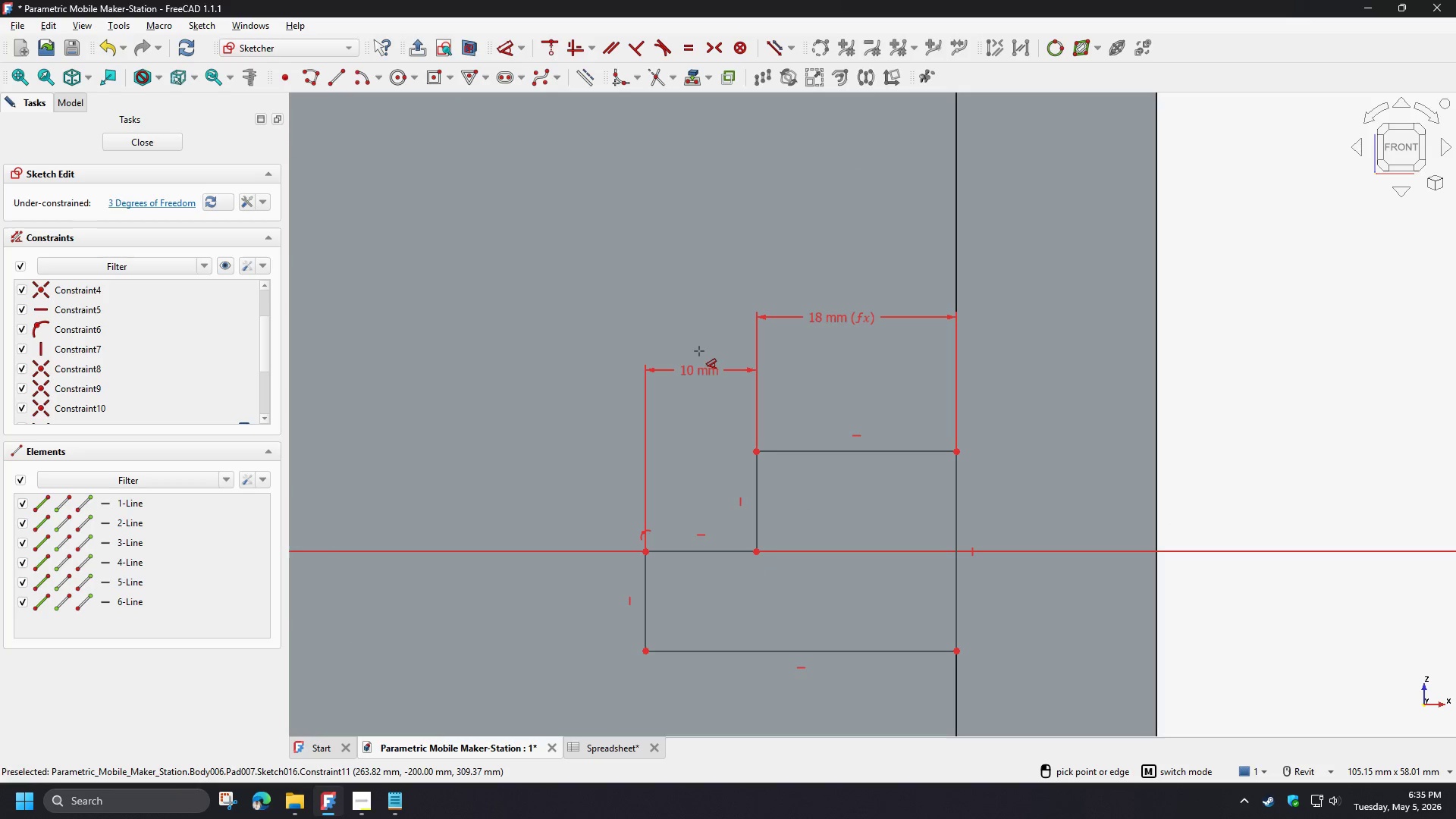 
left_click([699, 351])
 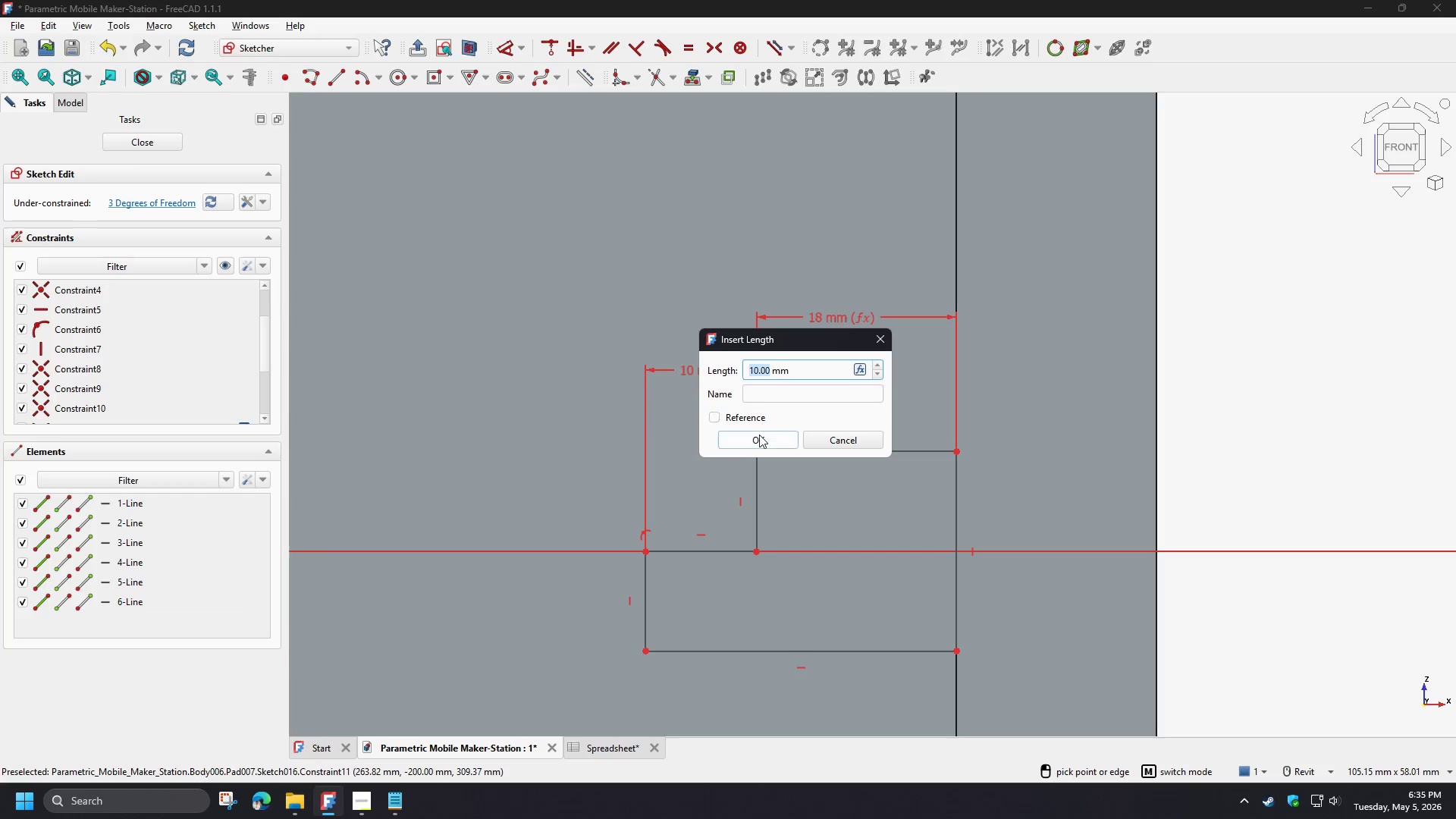 
left_click([759, 435])
 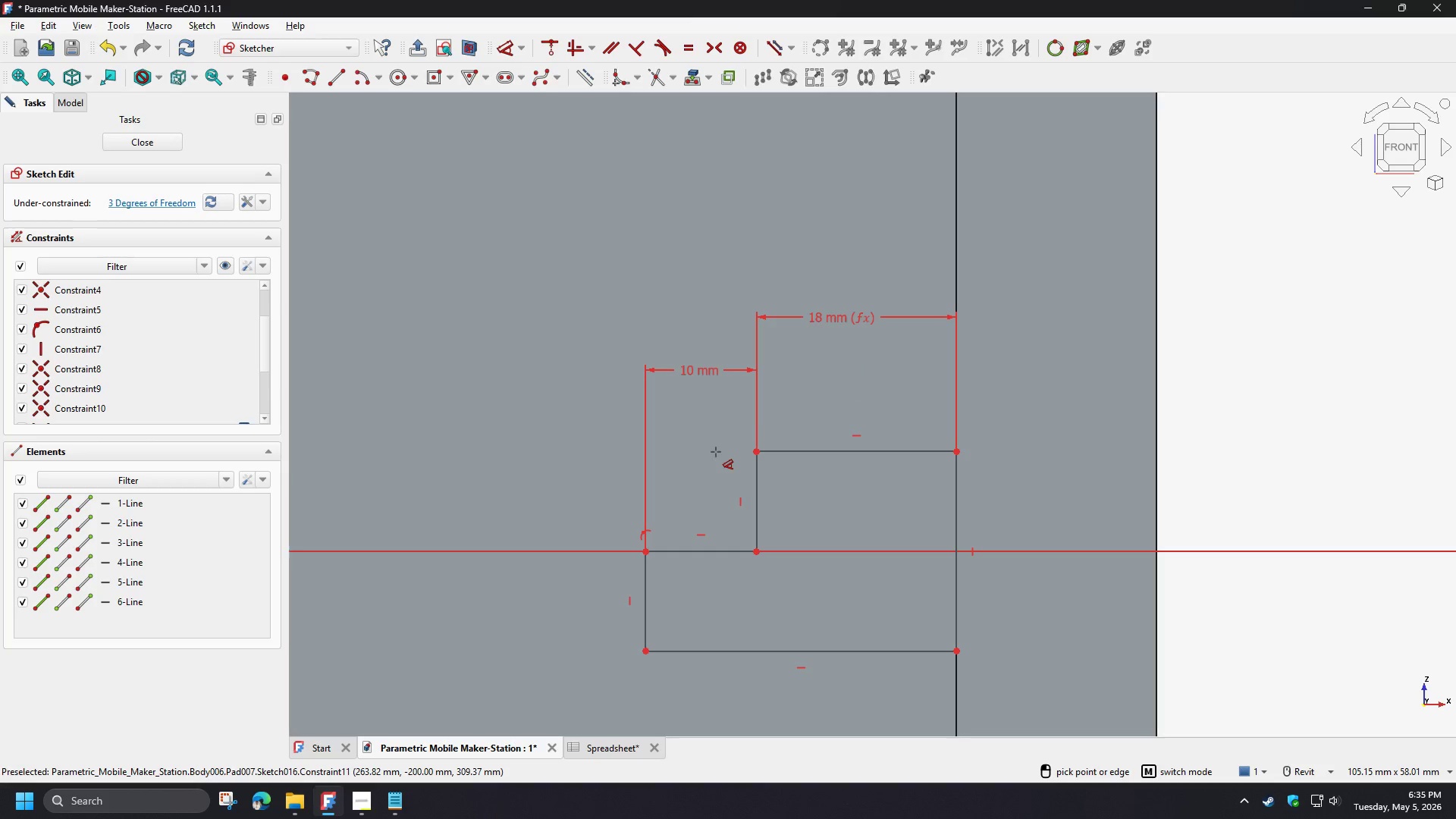 
right_click([715, 452])
 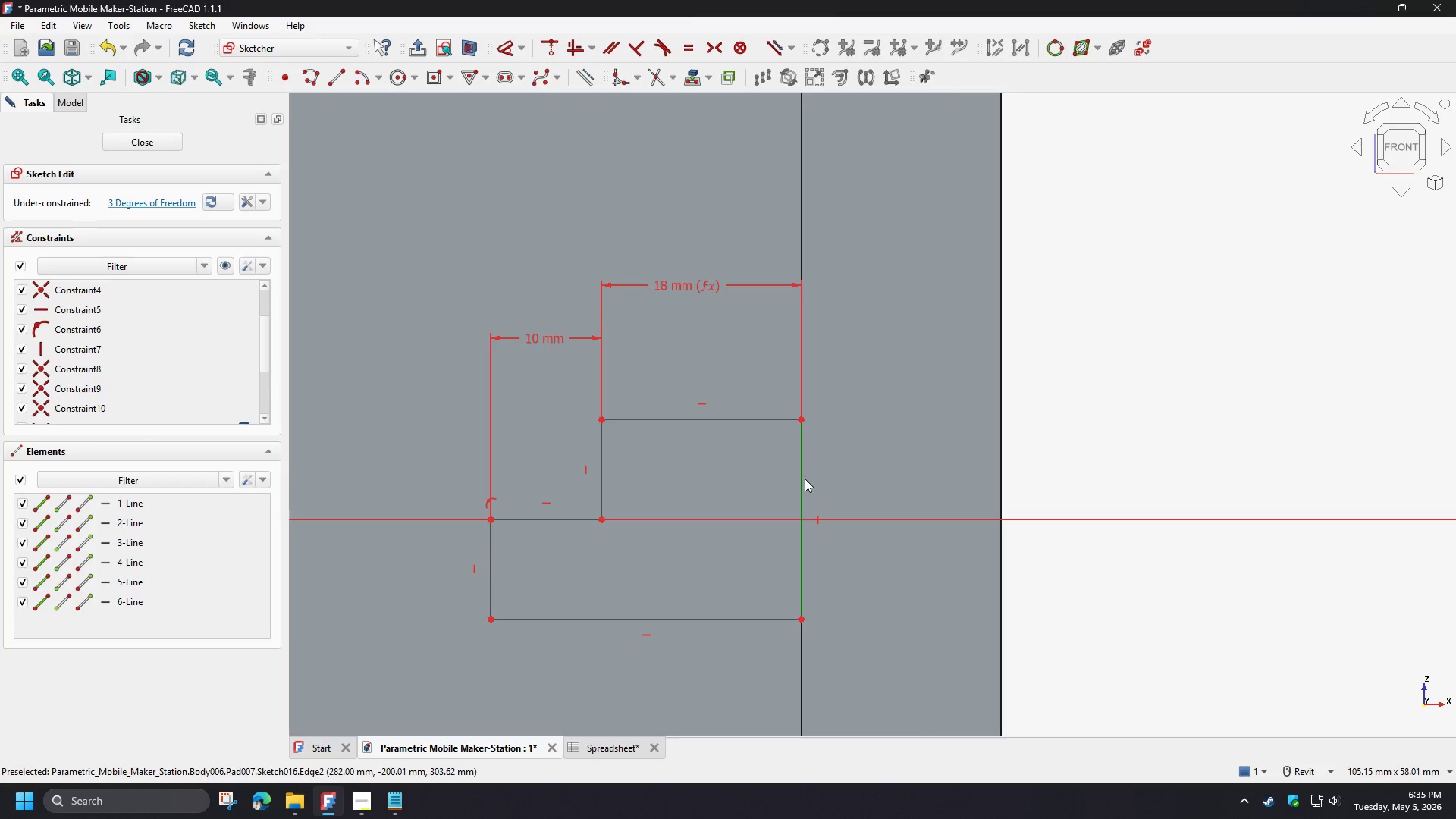 
left_click([805, 479])
 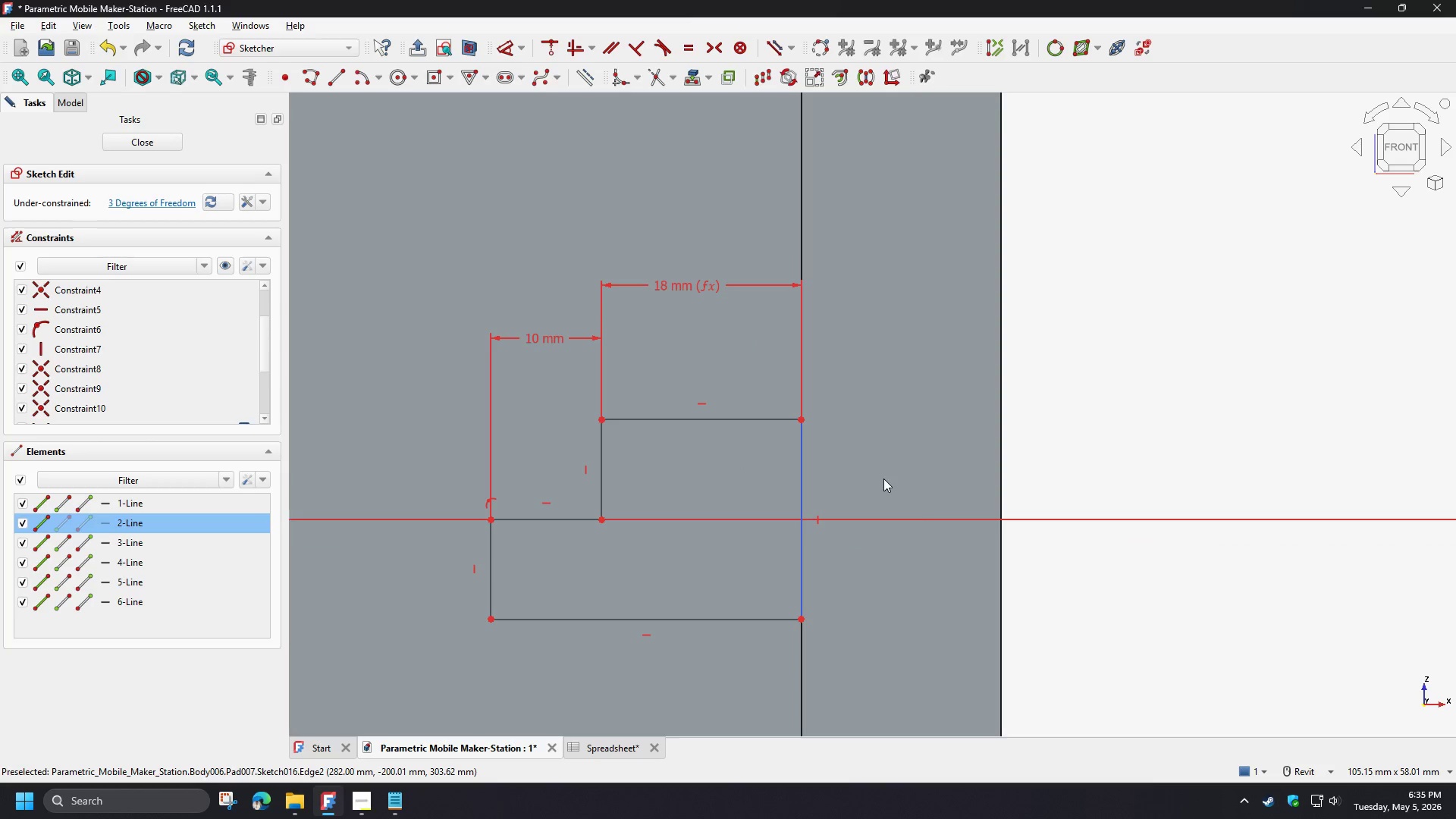 
key(D)
 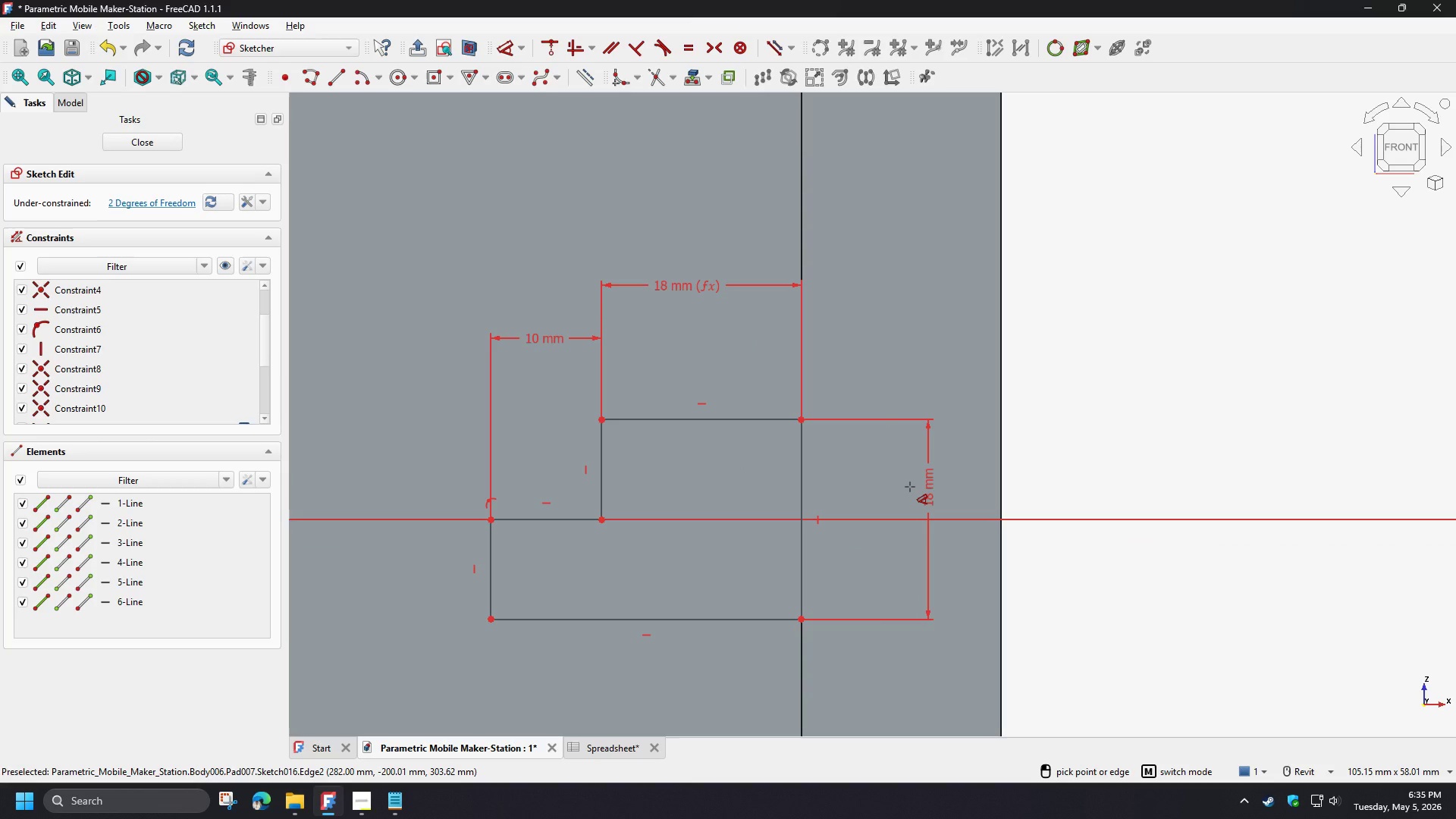 
left_click([910, 487])
 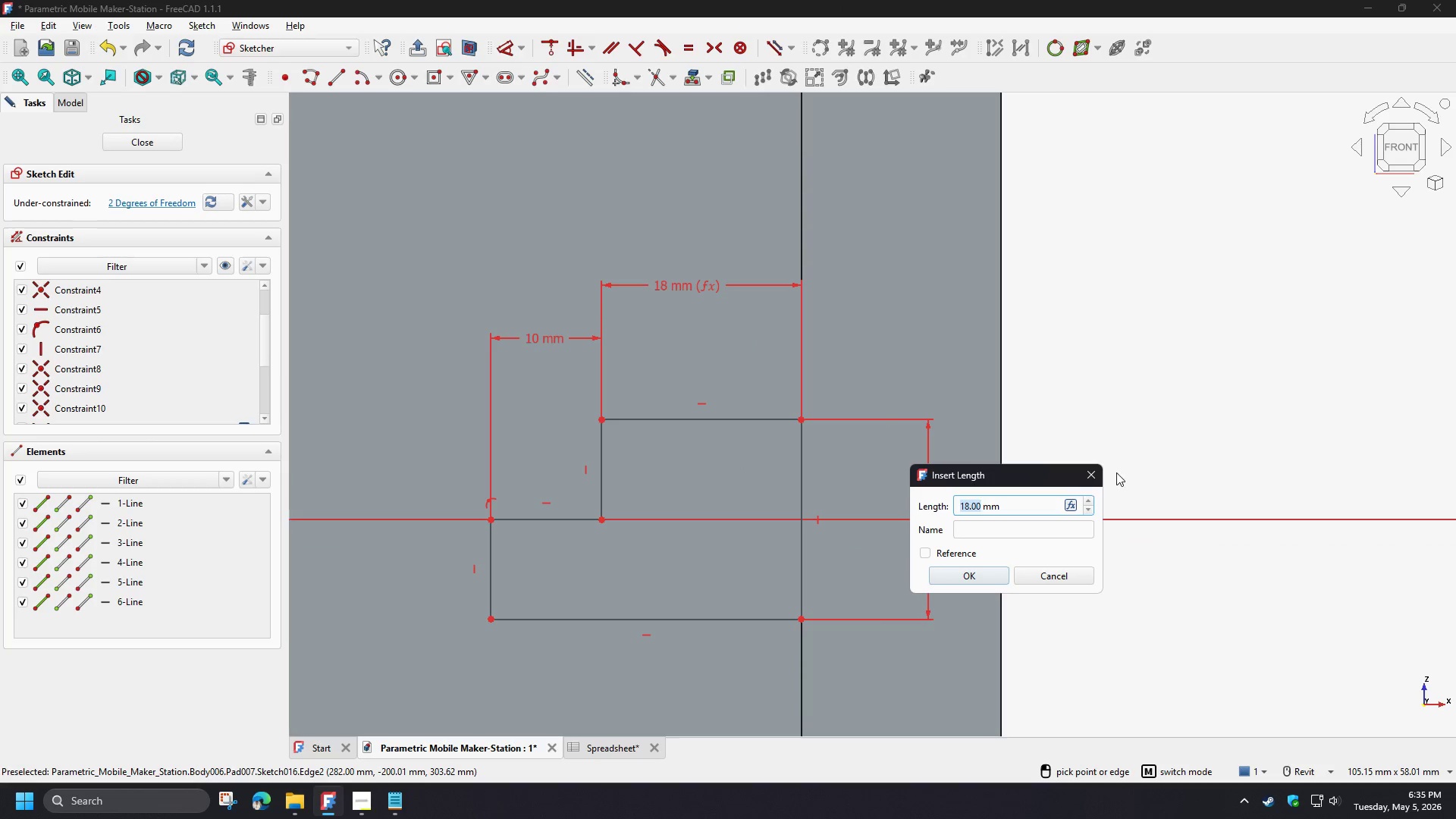 
left_click([1090, 472])
 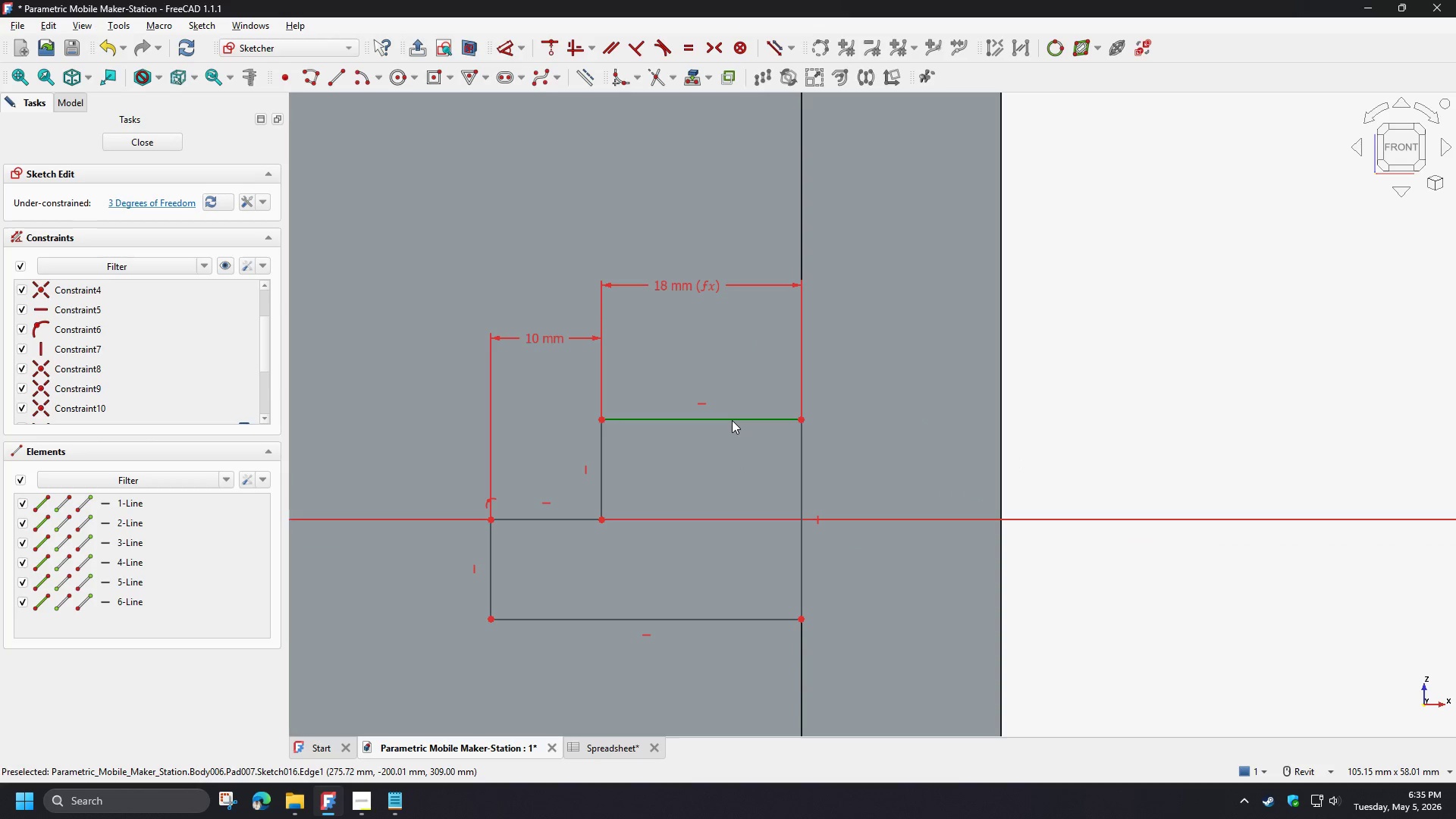 
left_click([732, 420])
 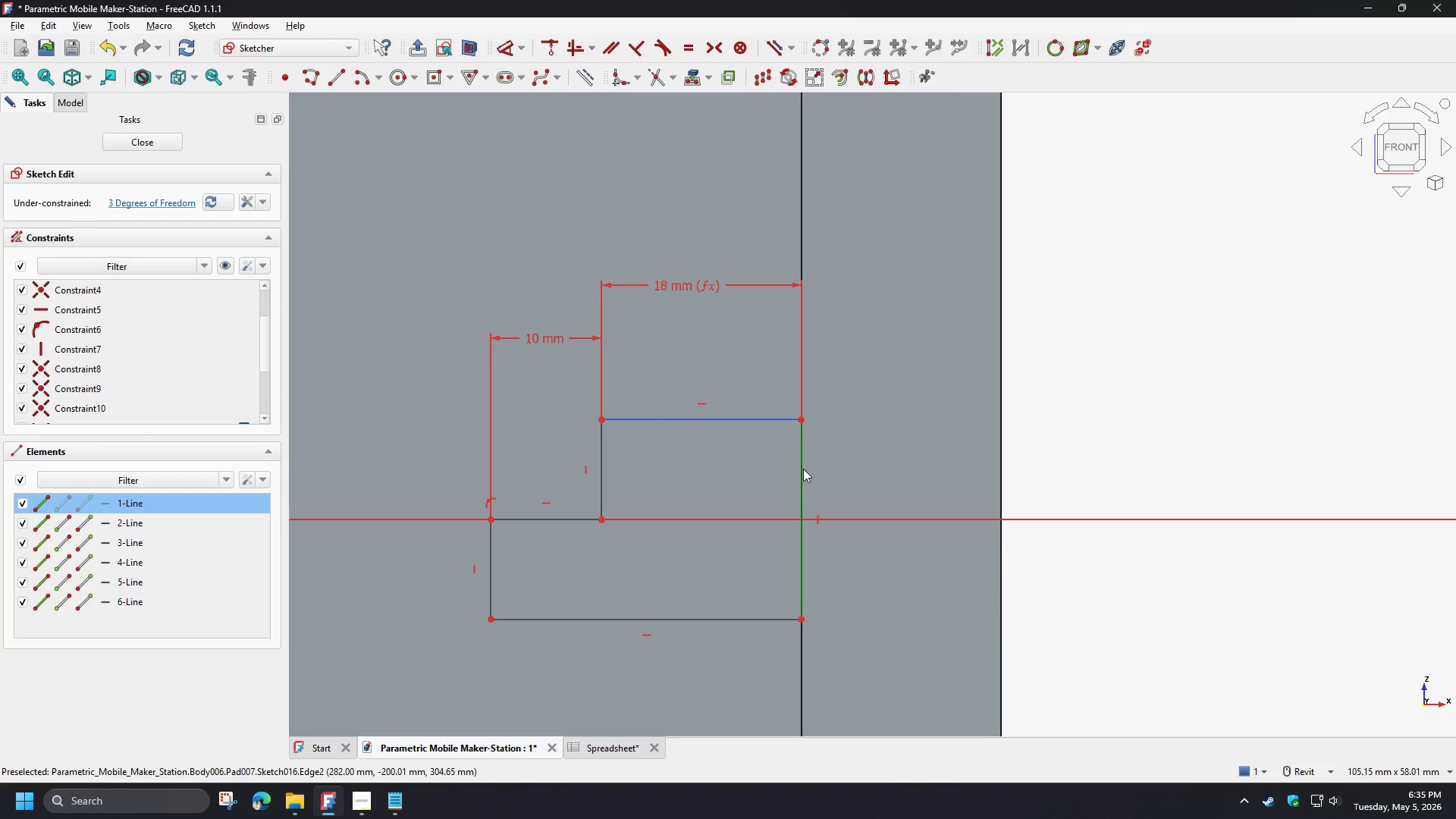 
left_click([803, 469])
 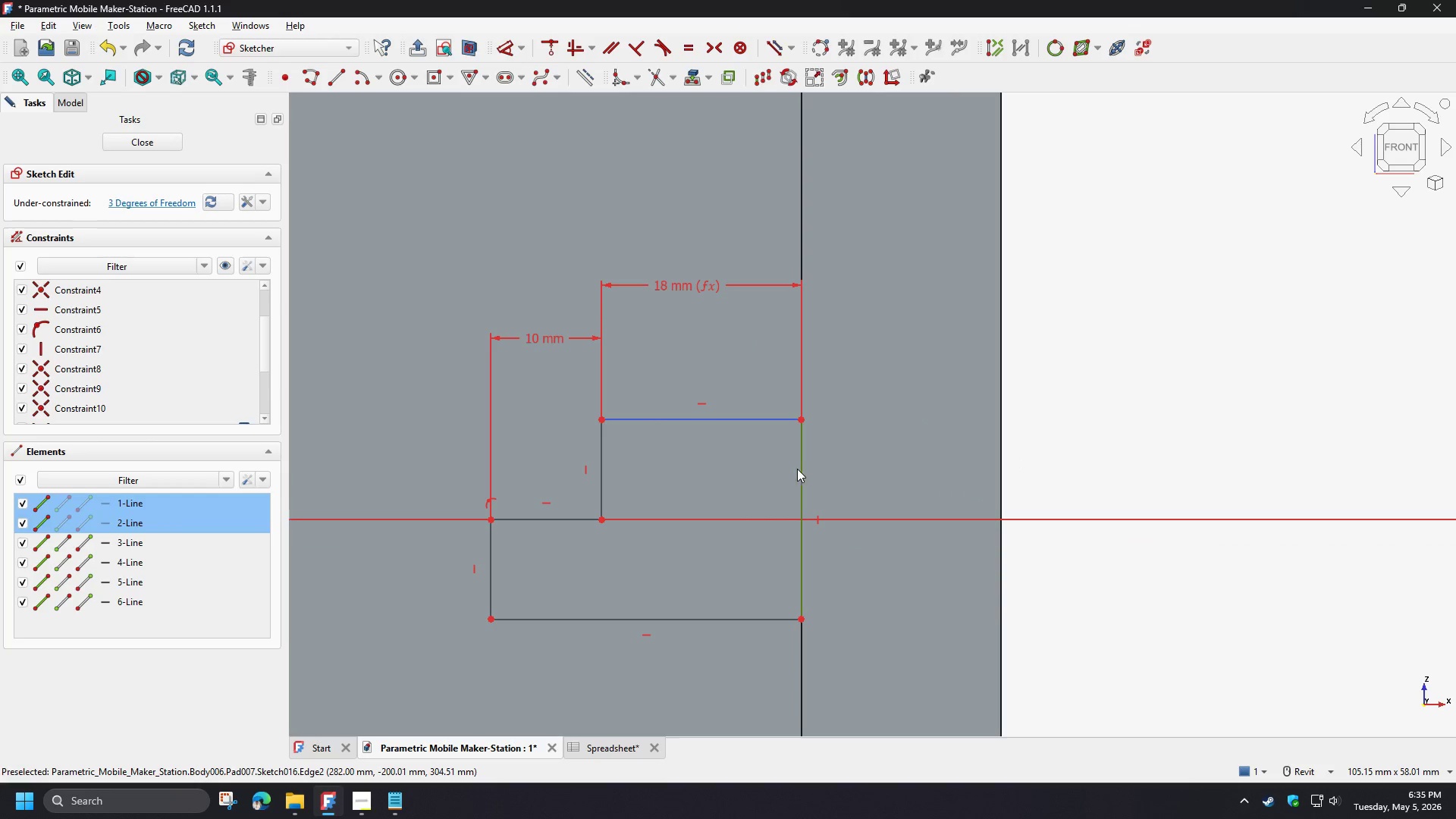 
key(E)
 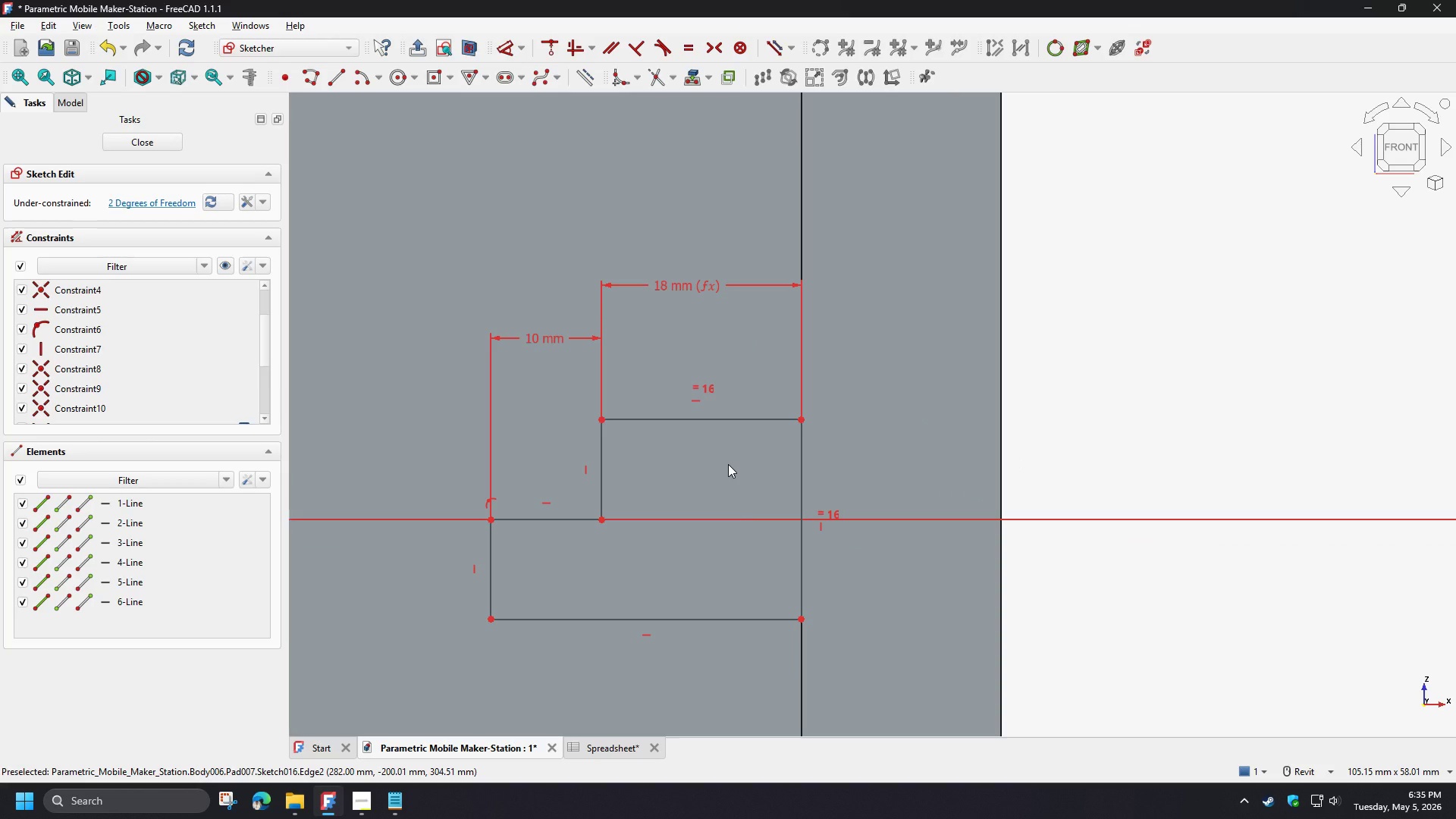 
left_click([728, 464])
 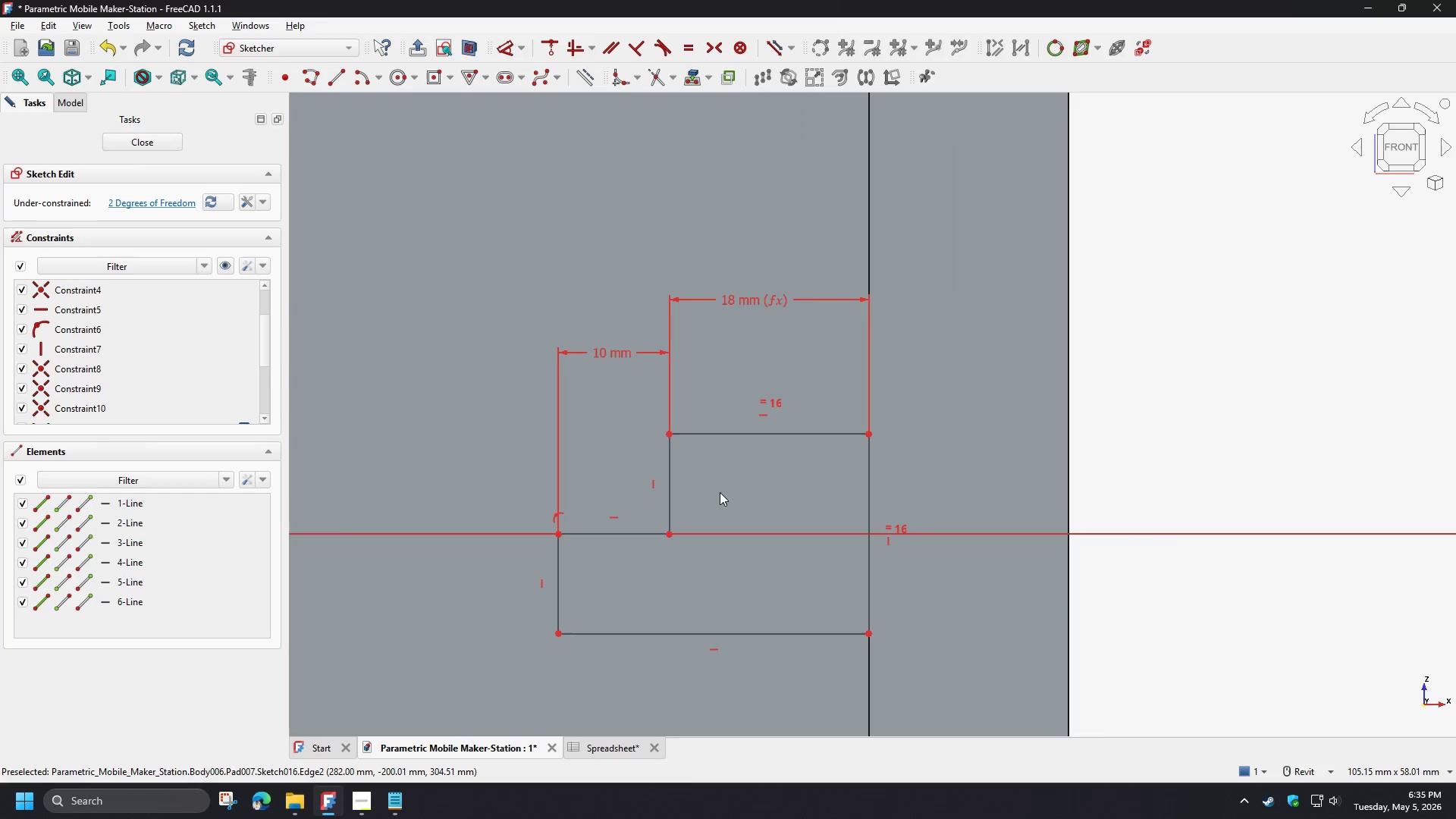 
scroll: coordinate [569, 488], scroll_direction: up, amount: 1.0
 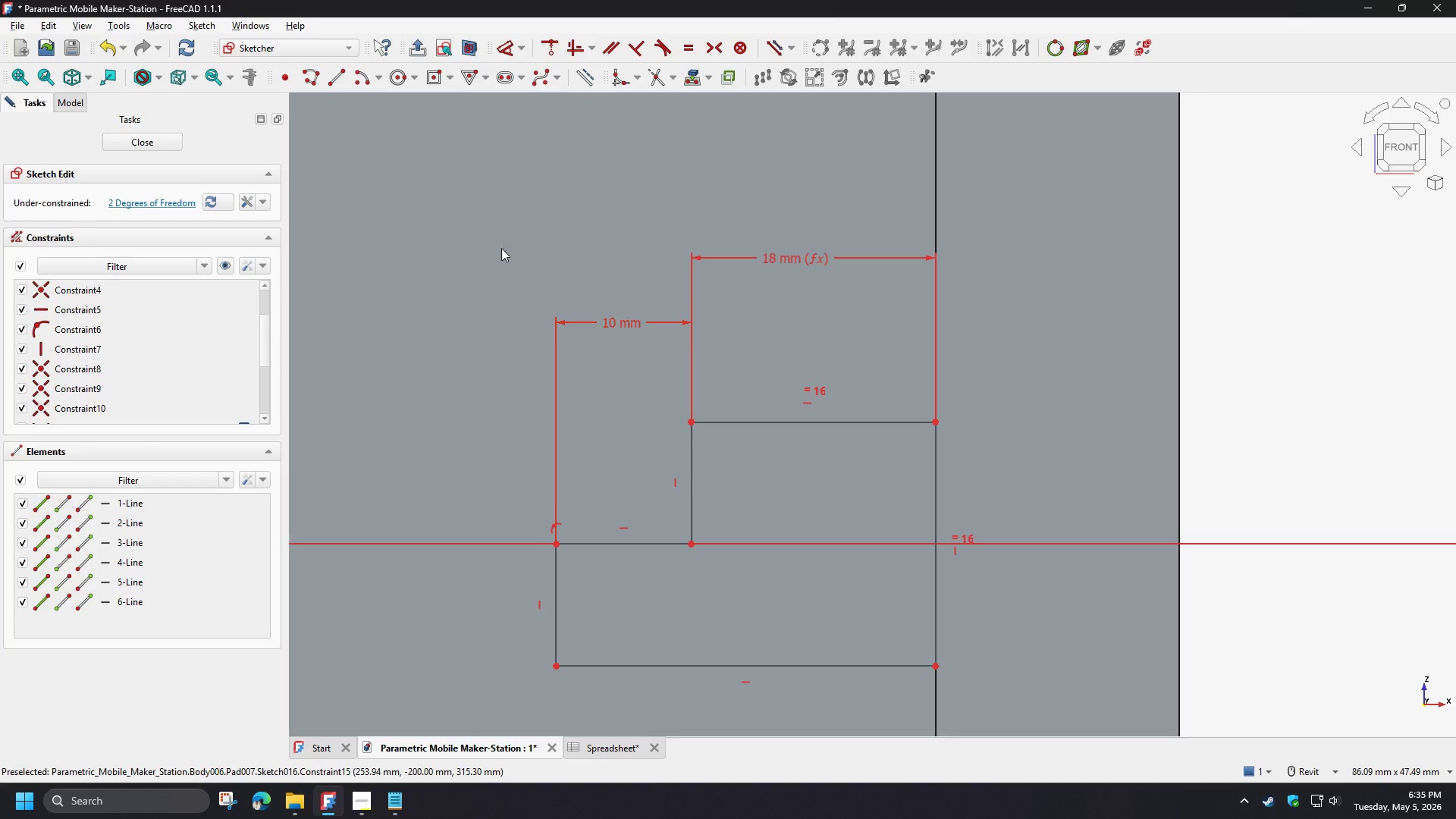 
left_click([603, 325])
 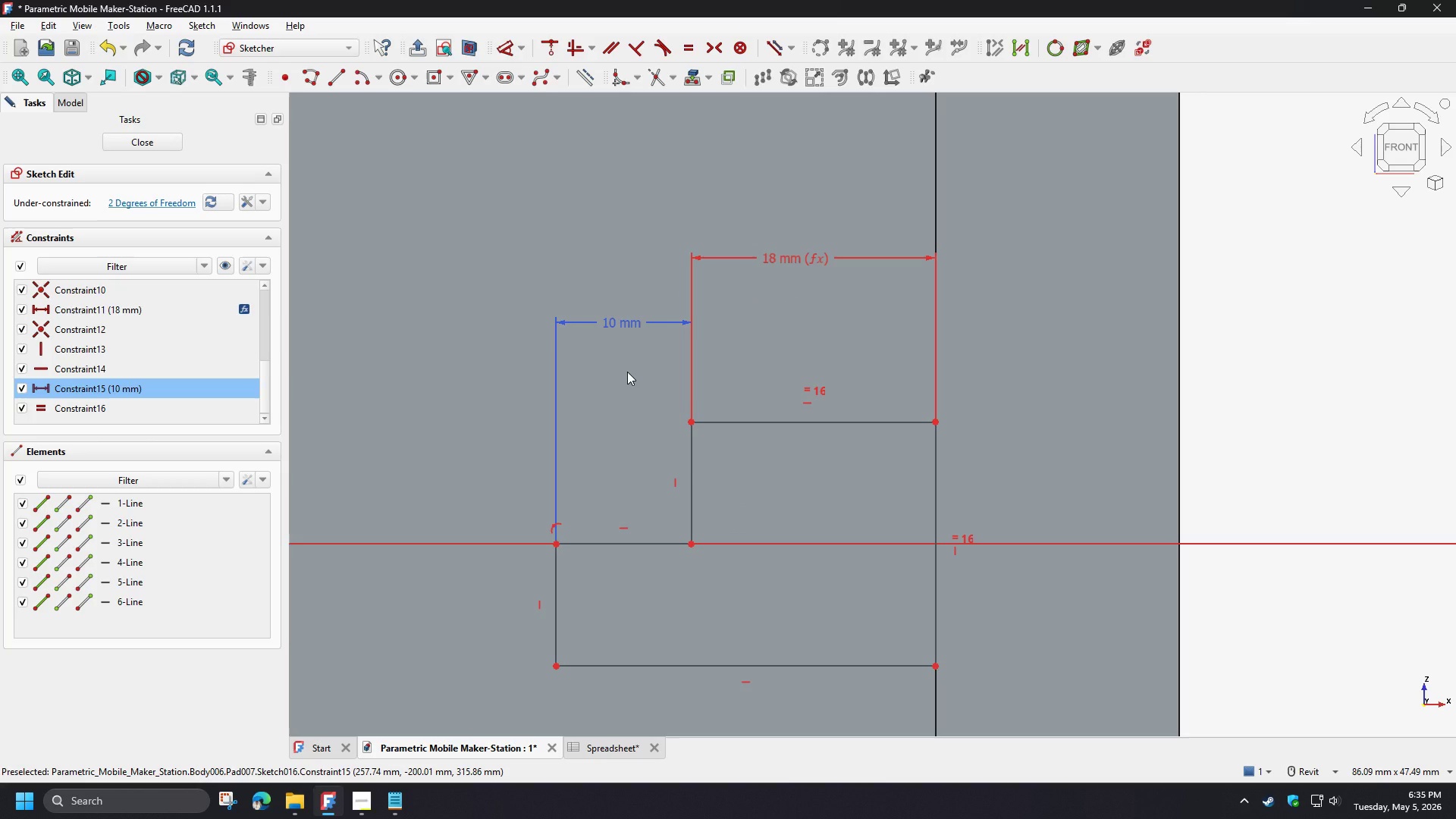 
key(Delete)
 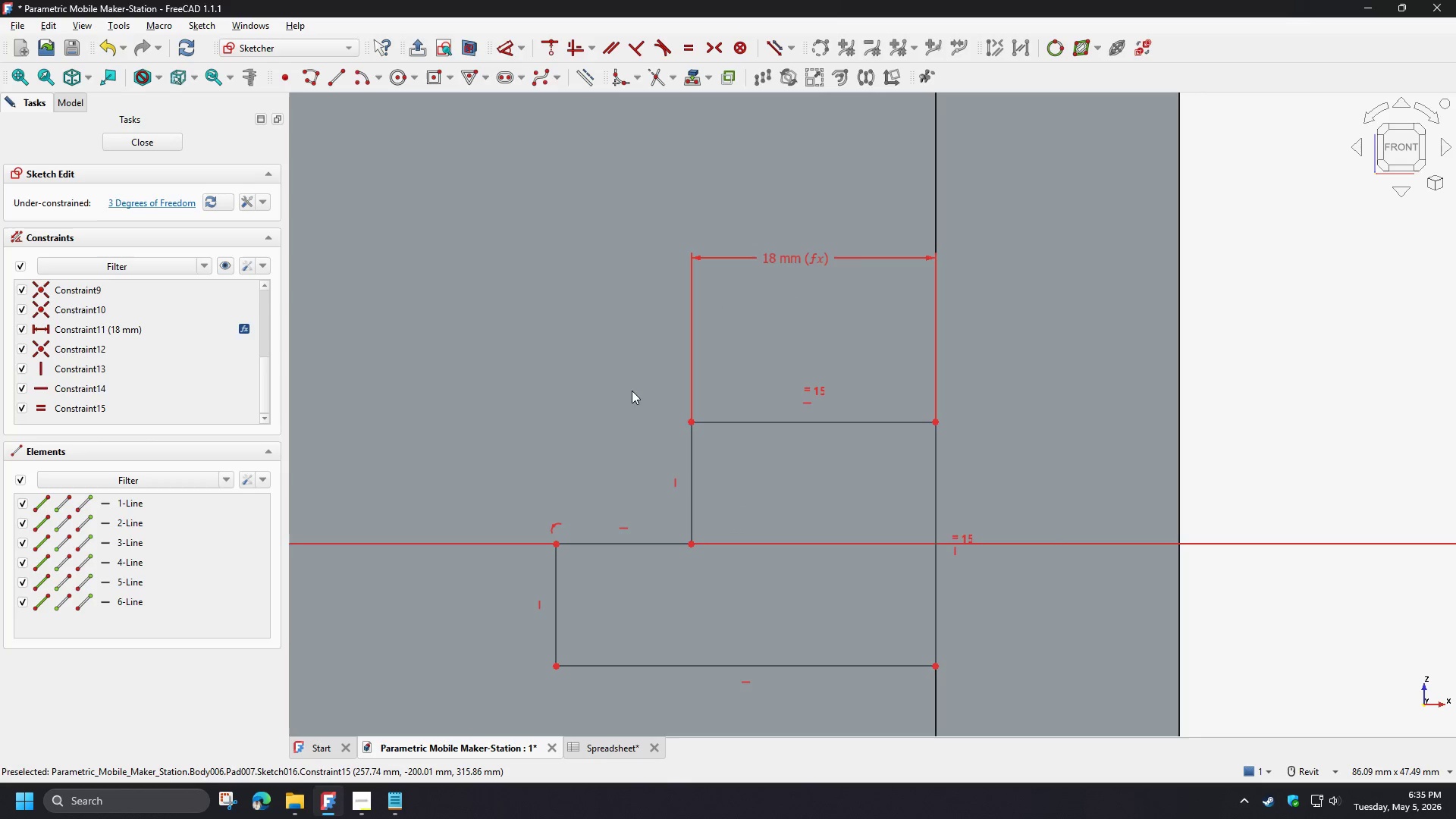 
scroll: coordinate [654, 457], scroll_direction: down, amount: 1.0
 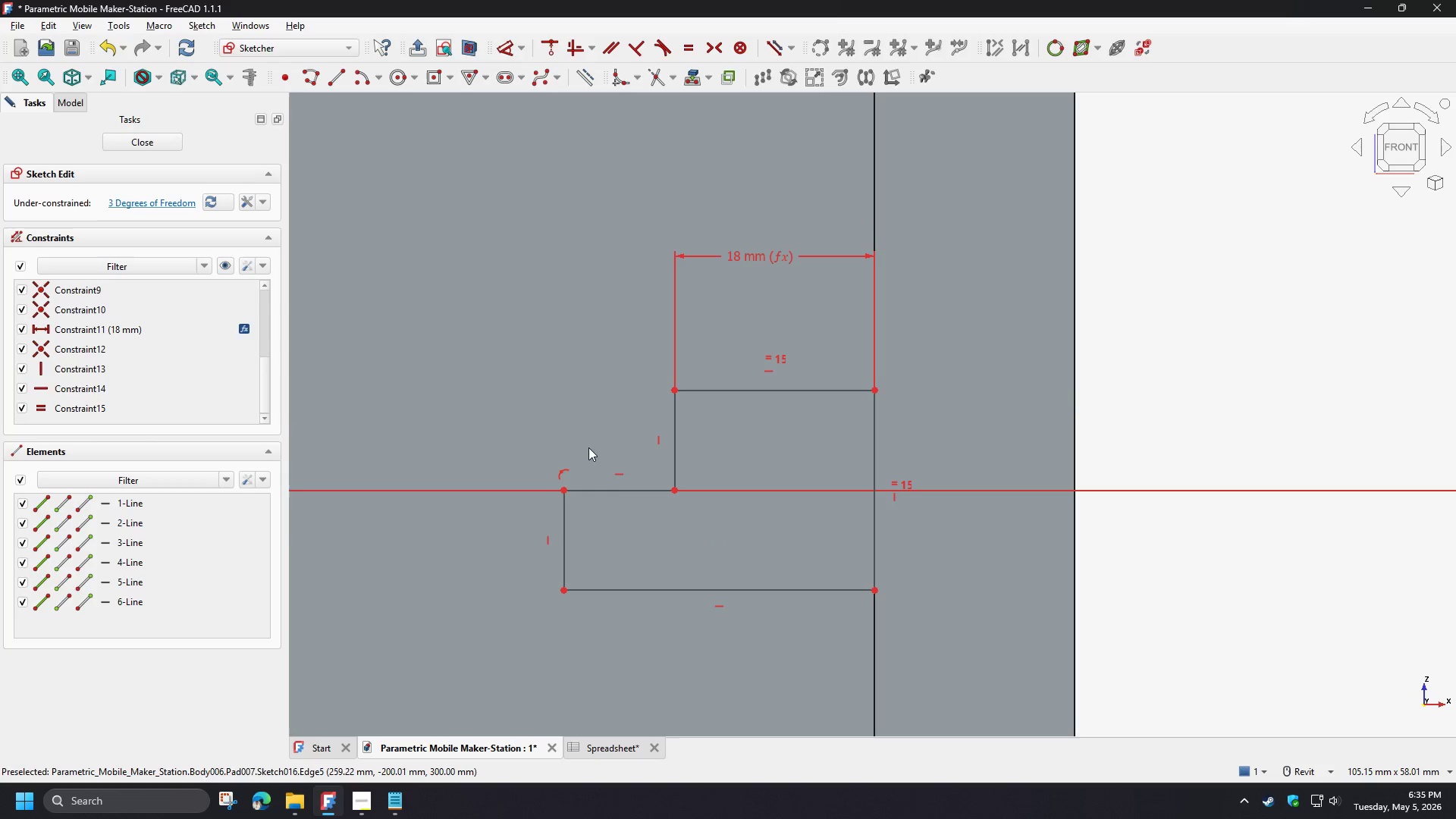 
left_click_drag(start_coordinate=[565, 526], to_coordinate=[551, 529])
 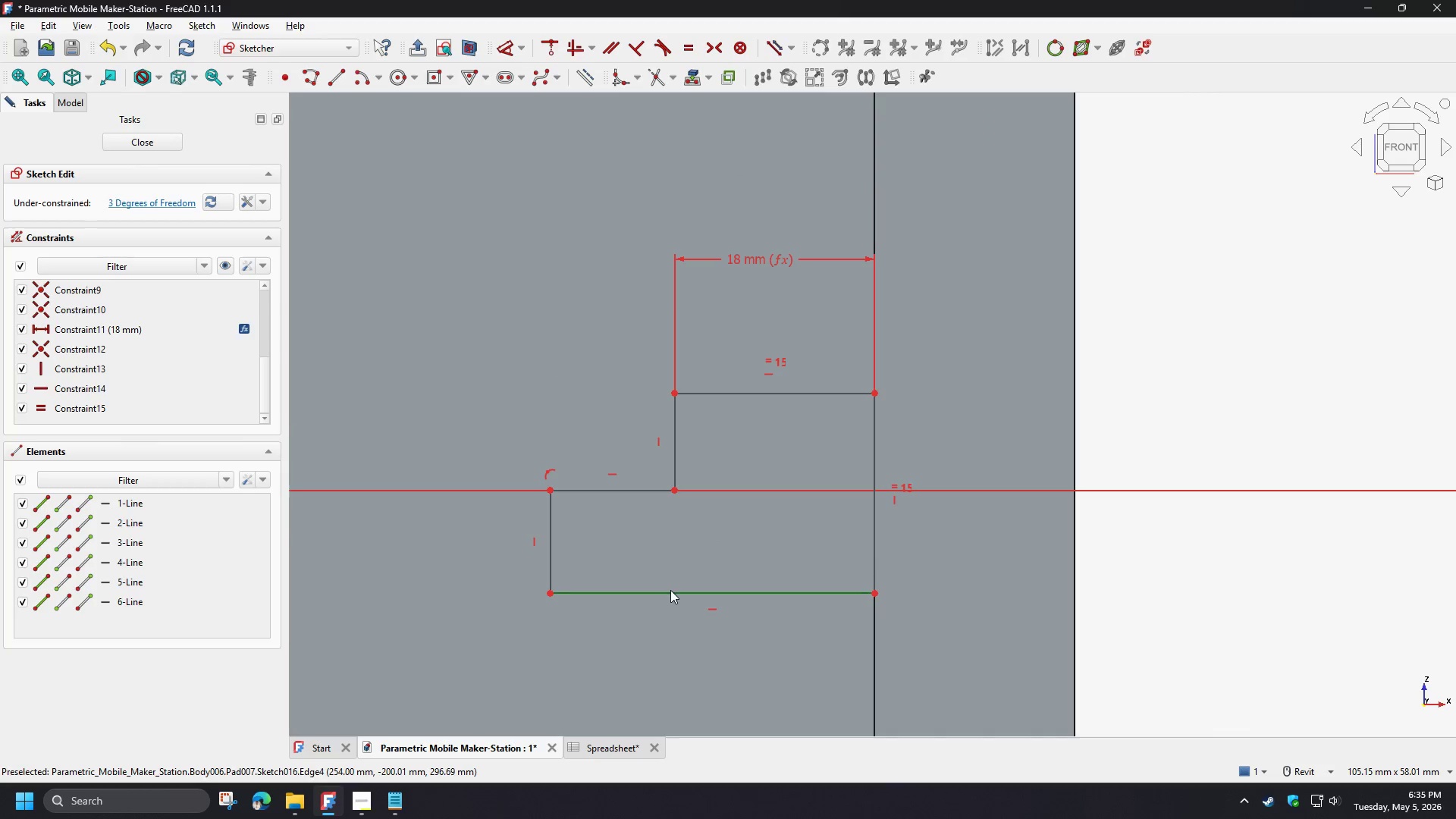 
left_click_drag(start_coordinate=[671, 595], to_coordinate=[676, 592])
 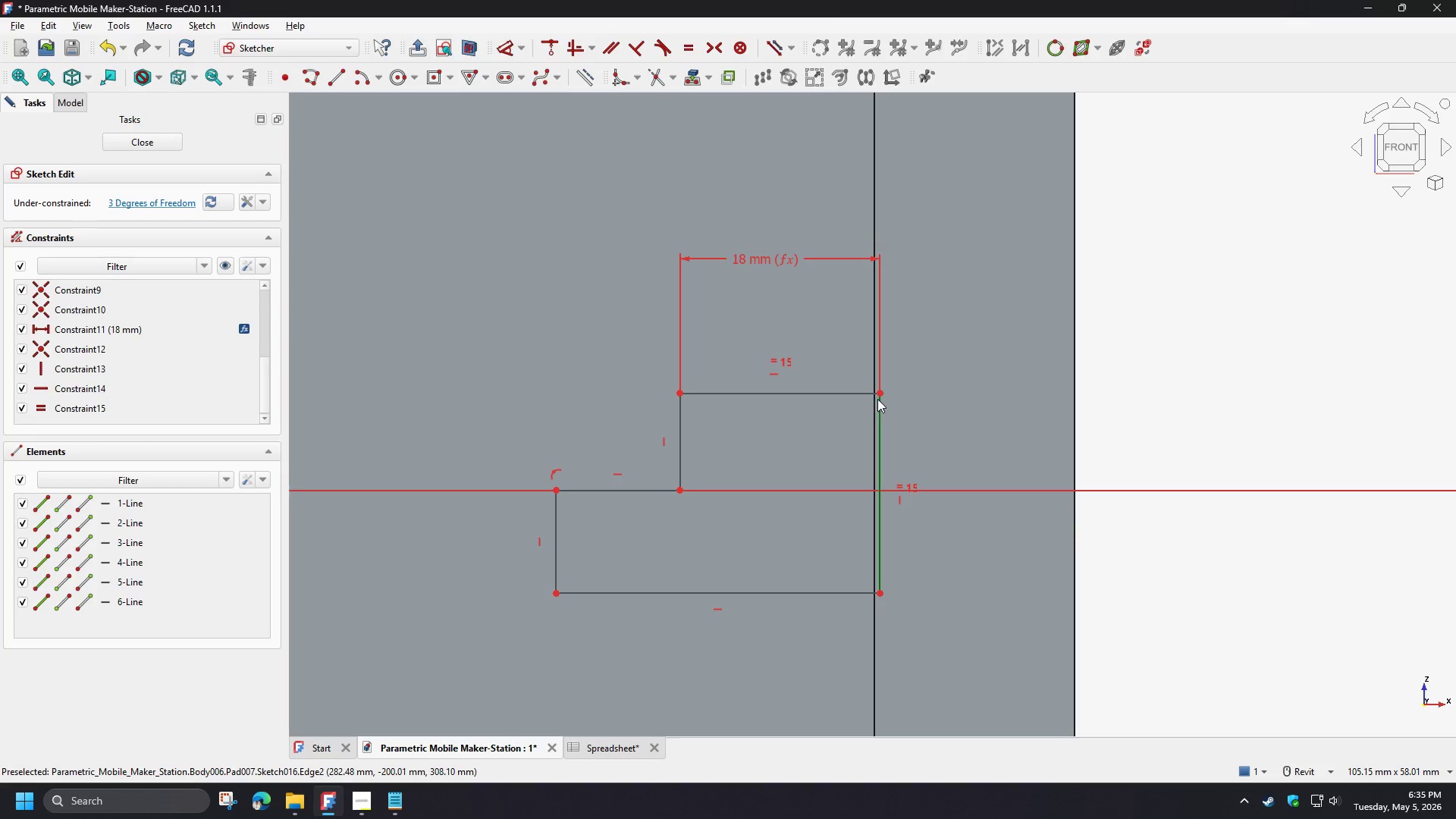 
left_click([877, 395])
 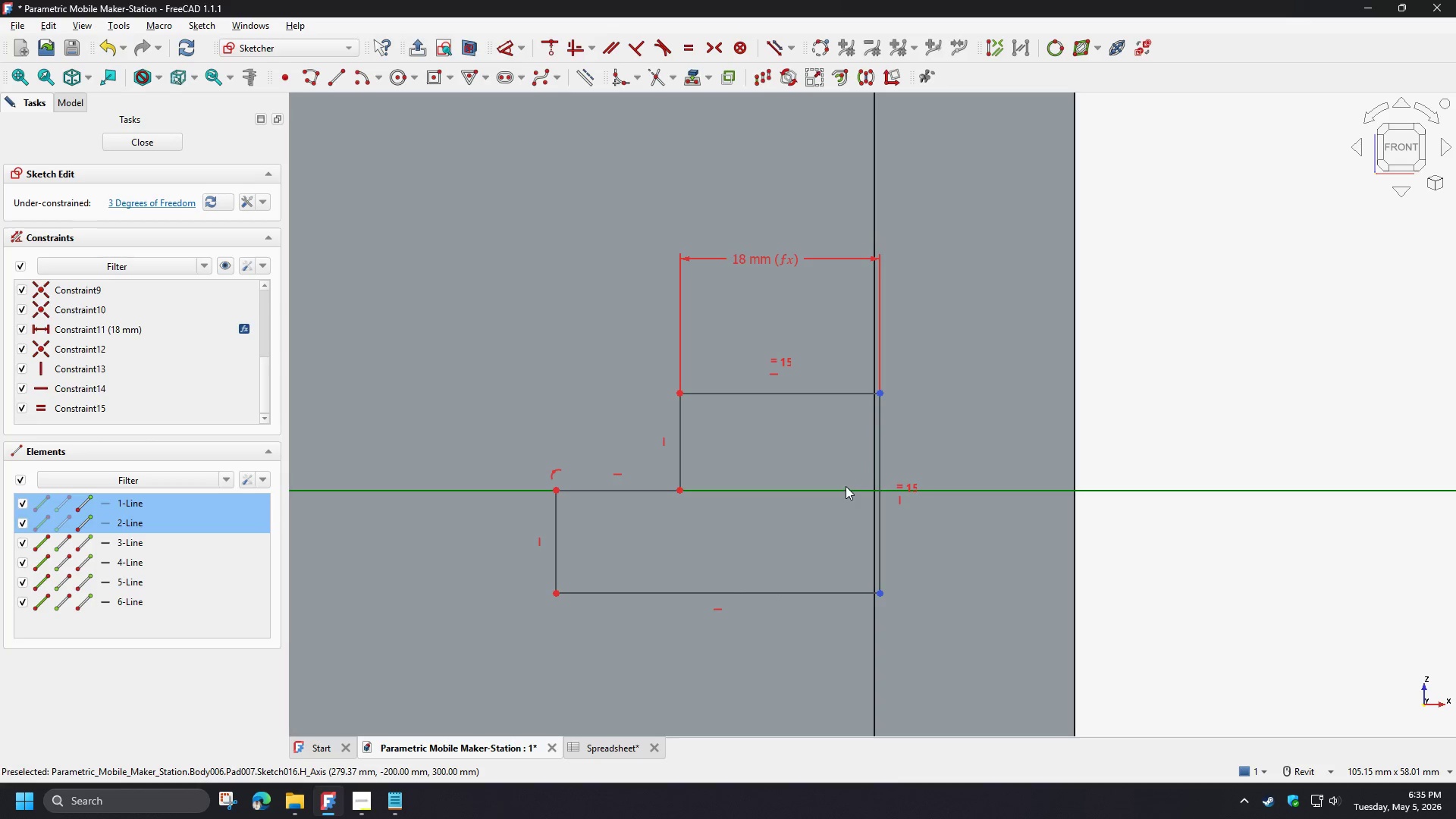 
left_click([846, 486])
 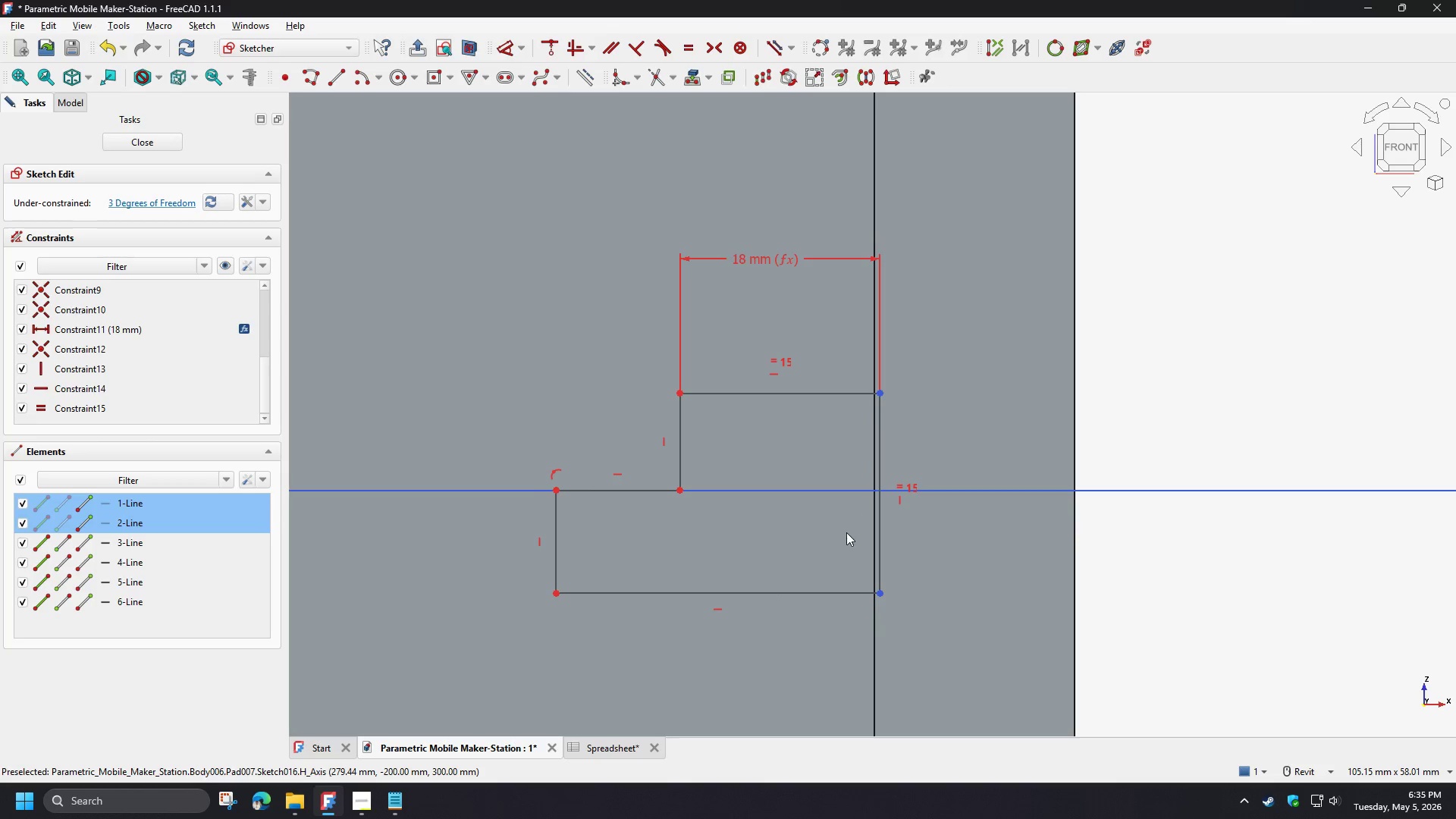 
key(S)
 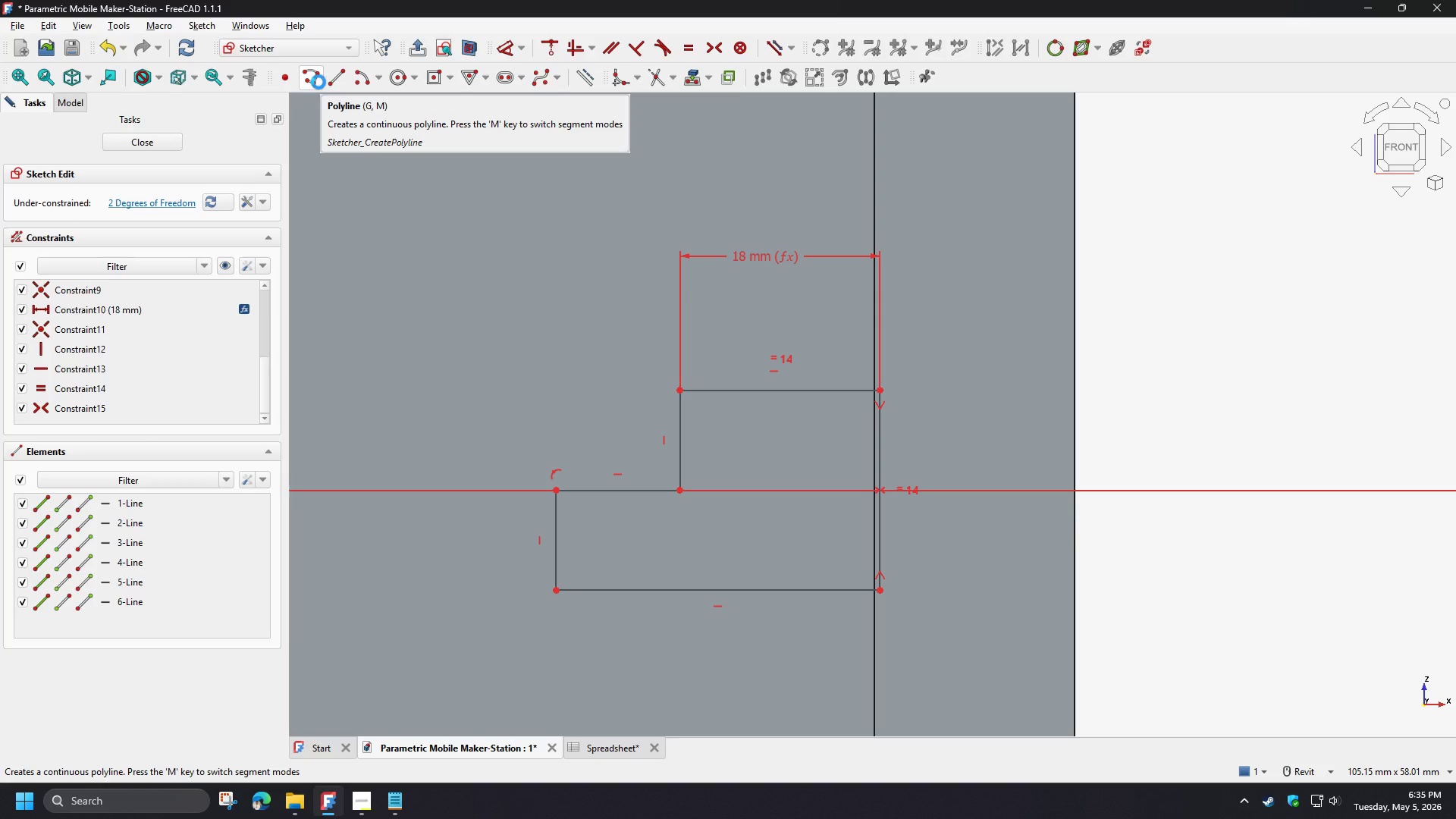 
wait(6.28)
 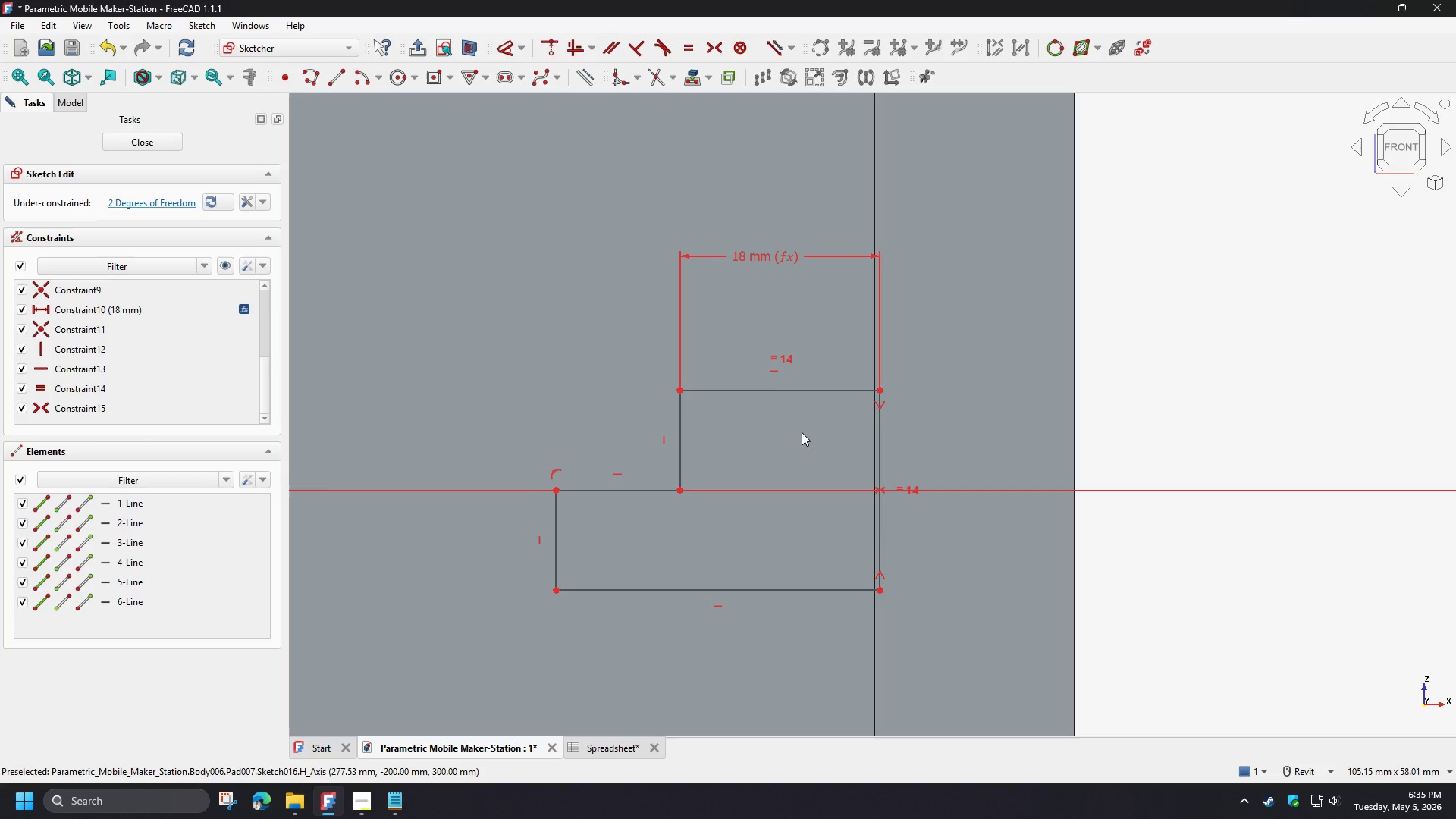 
left_click([318, 82])
 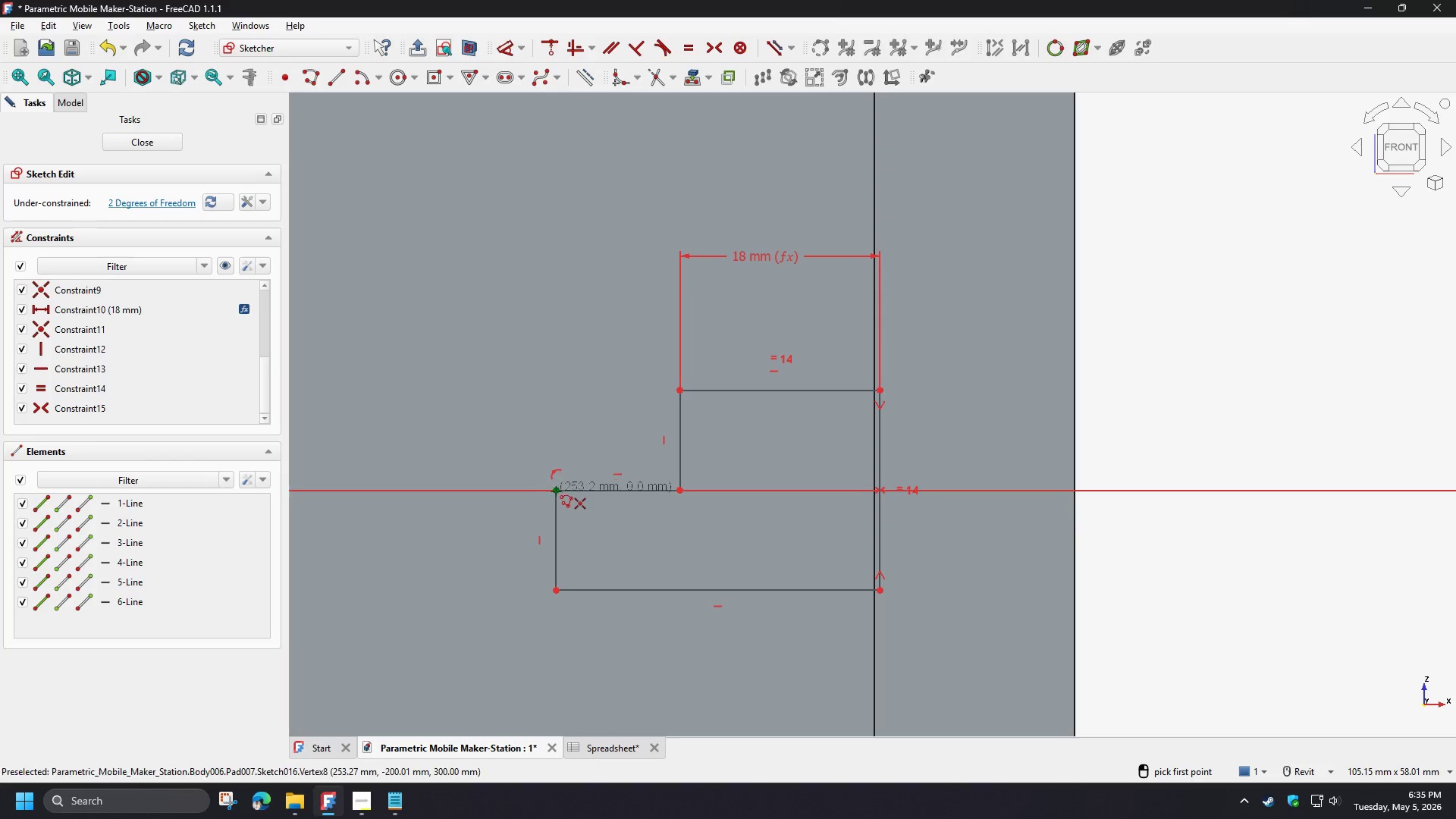 
left_click([557, 491])
 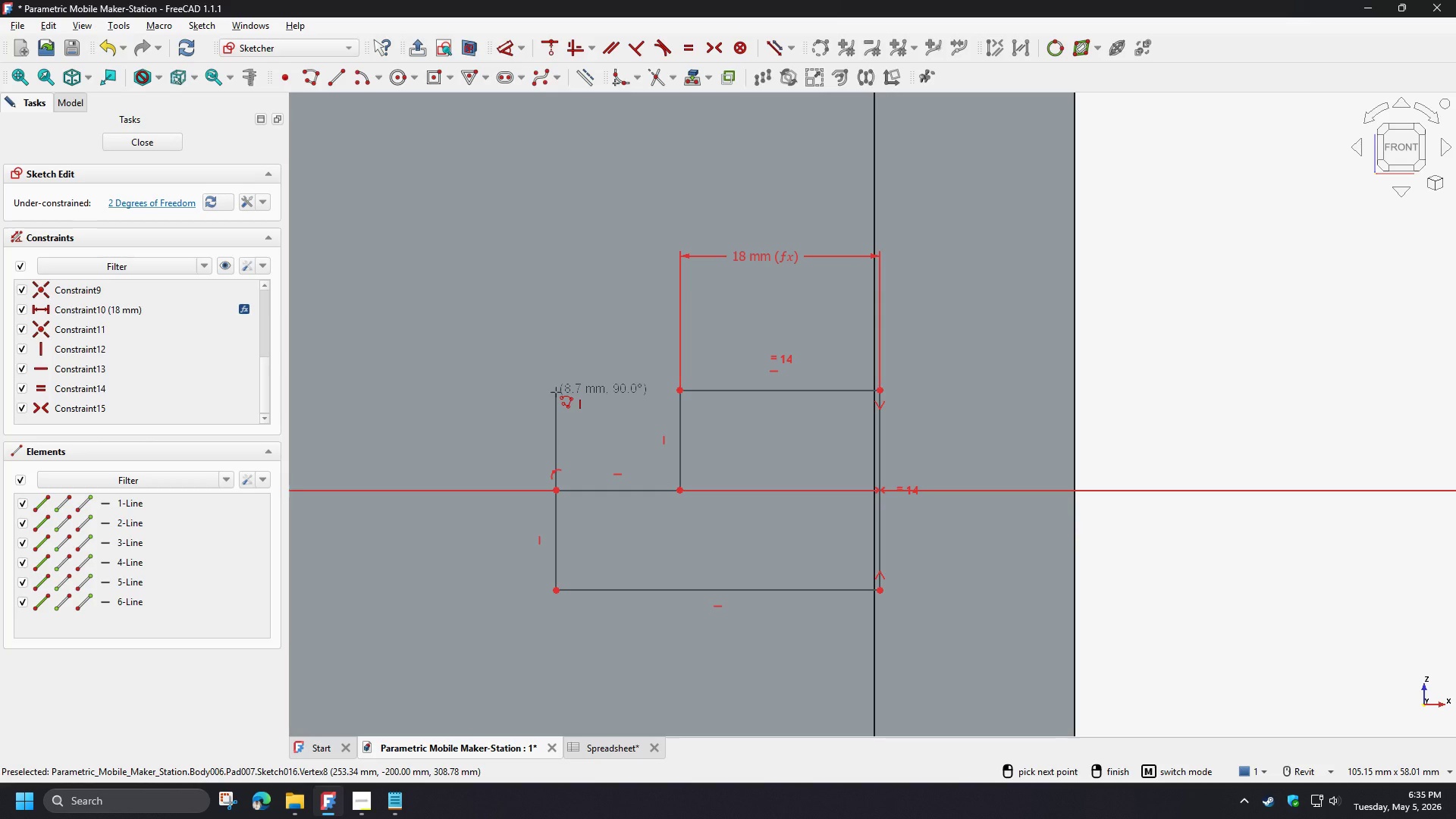 
left_click([556, 391])
 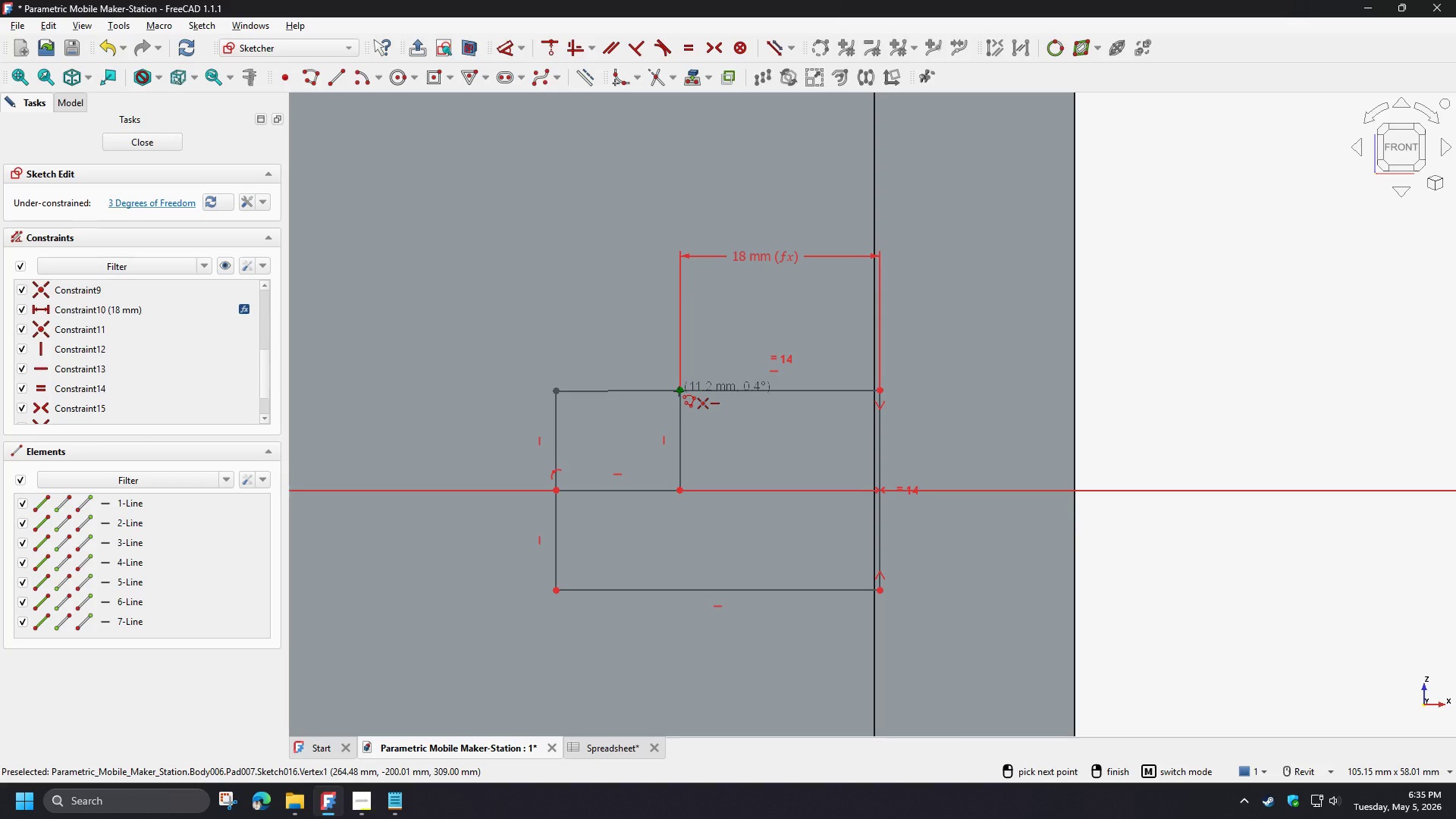 
left_click([679, 391])
 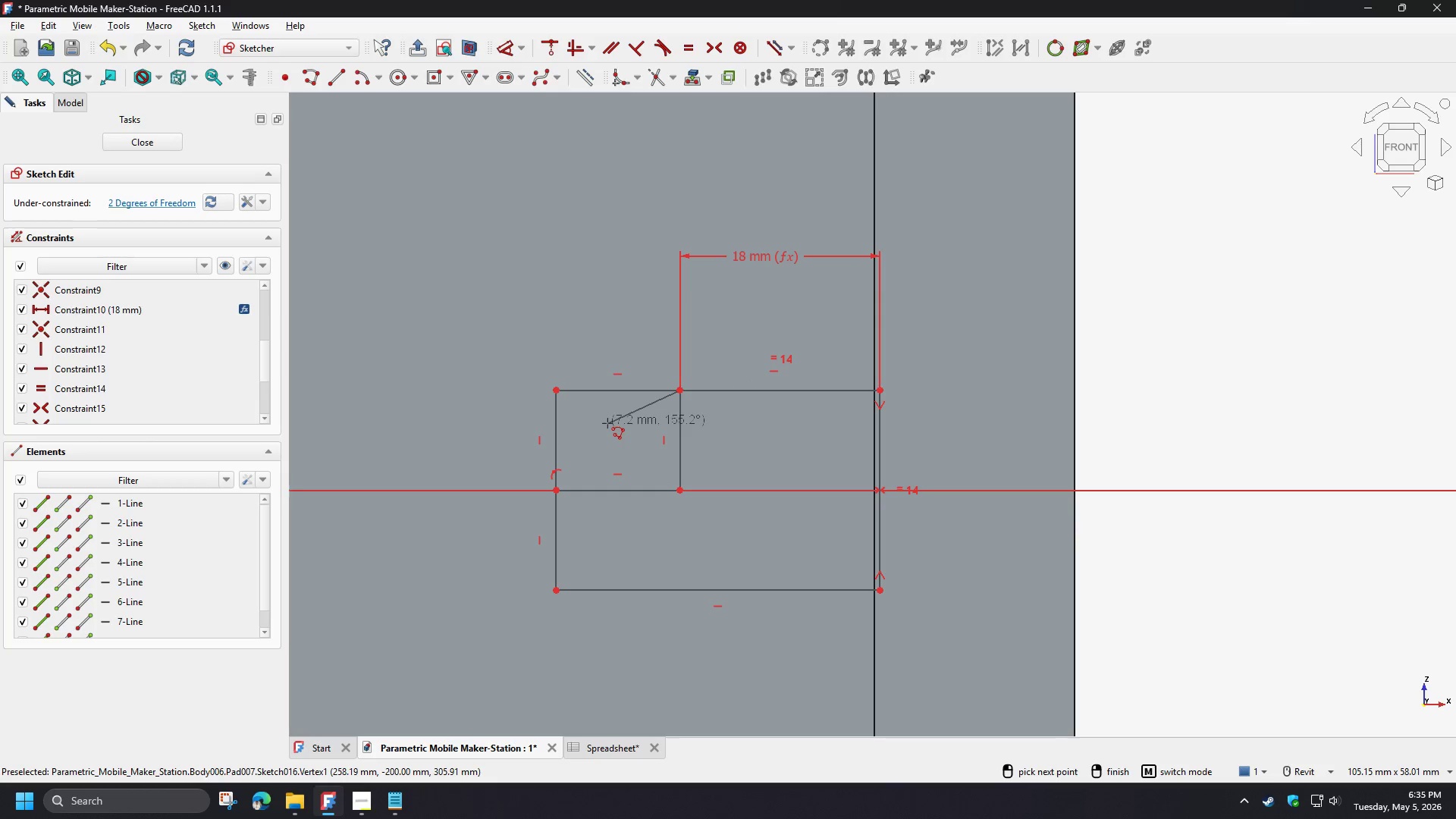 
right_click([607, 421])
 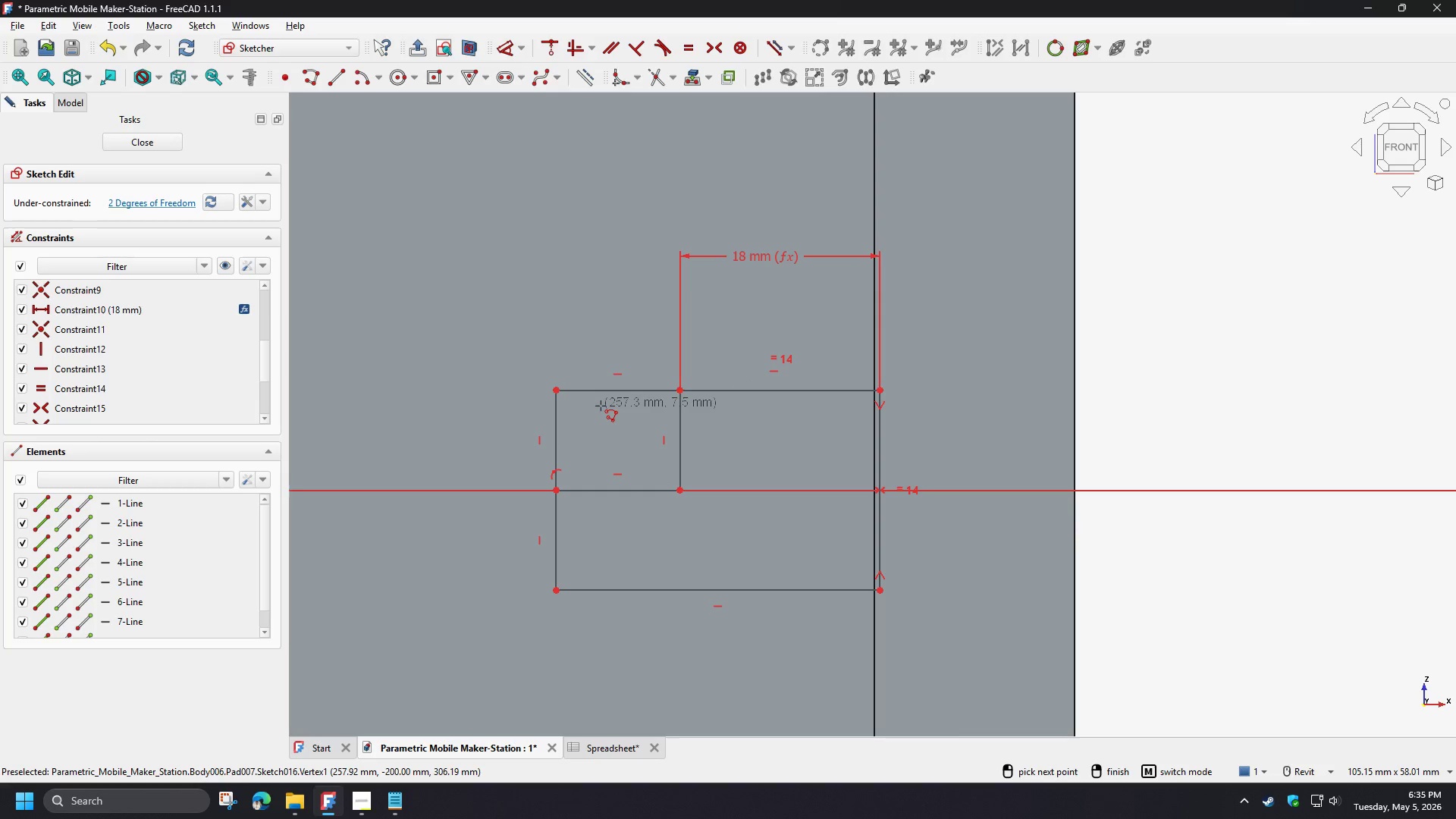 
right_click([604, 411])
 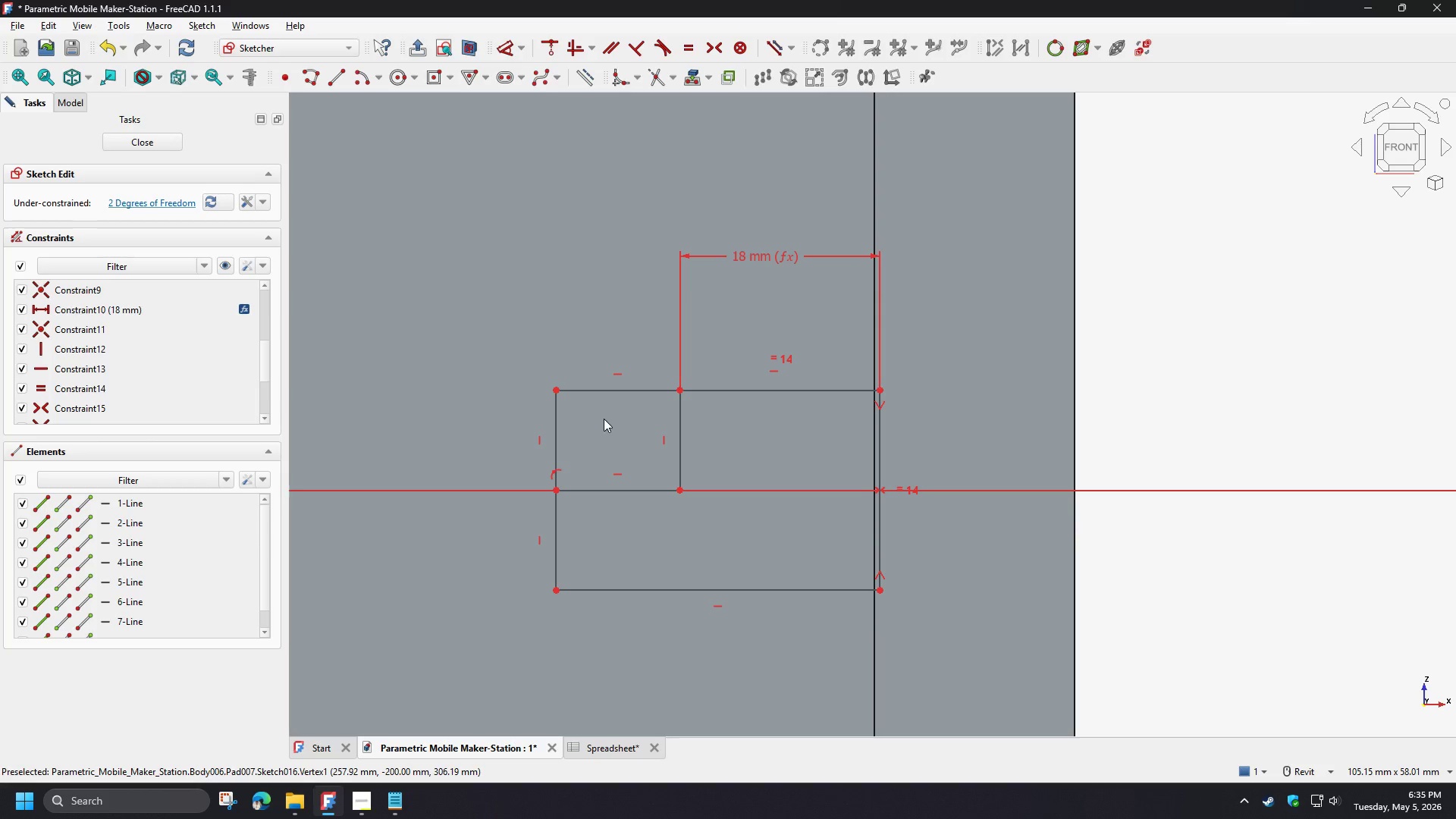 
left_click_drag(start_coordinate=[602, 419], to_coordinate=[480, 332])
 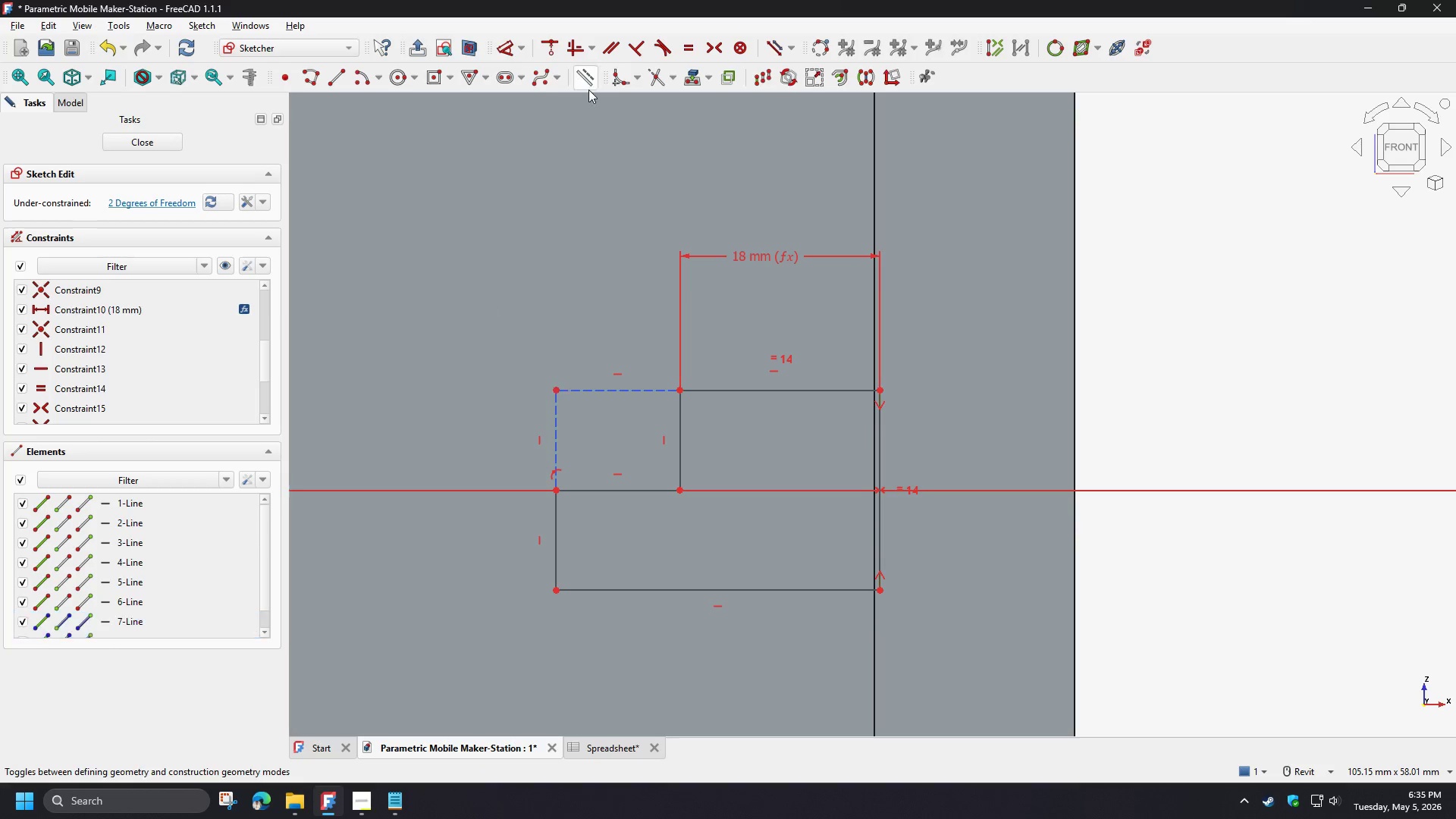 
double_click([628, 337])
 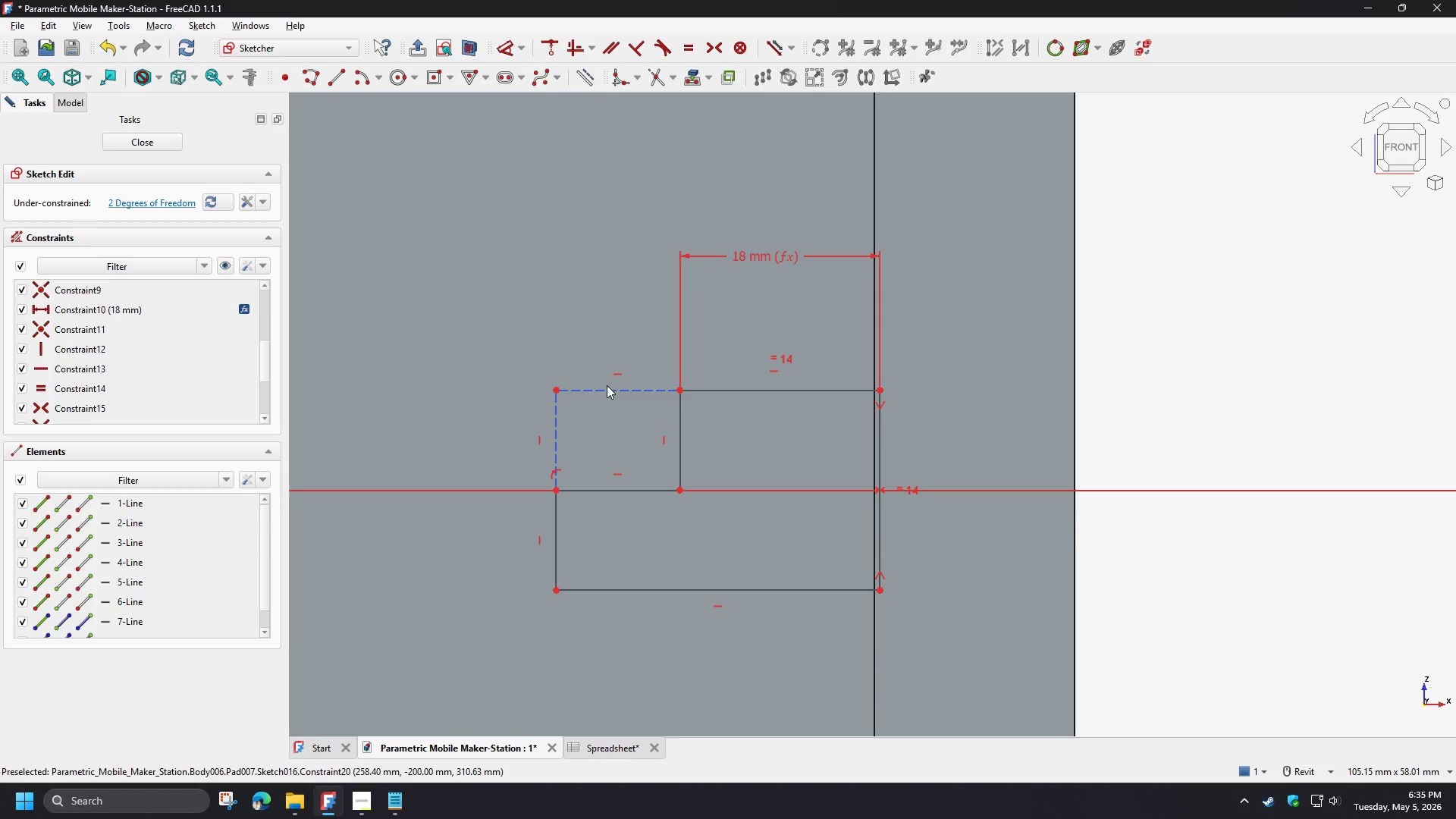 
left_click([607, 388])
 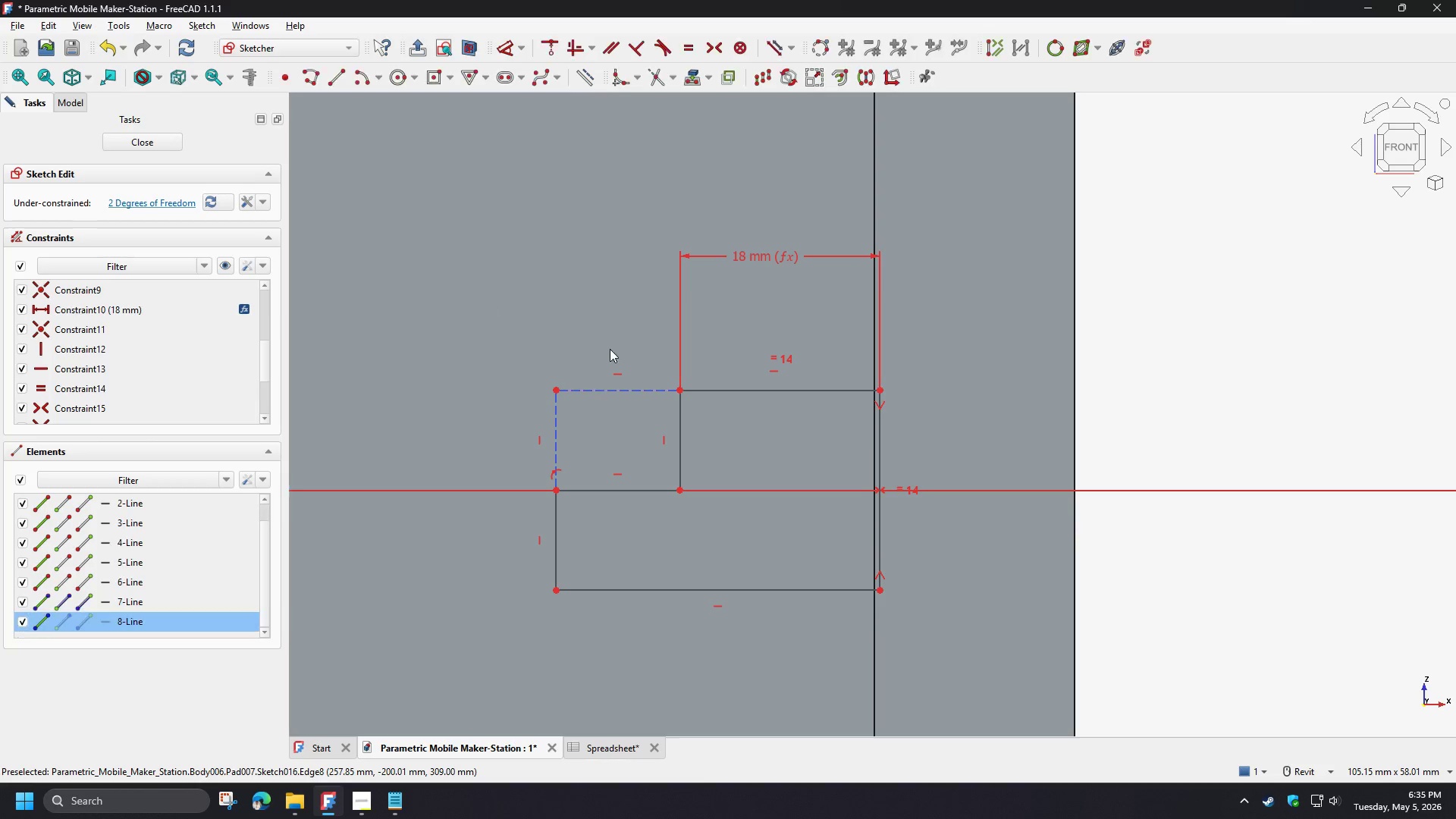 
key(D)
 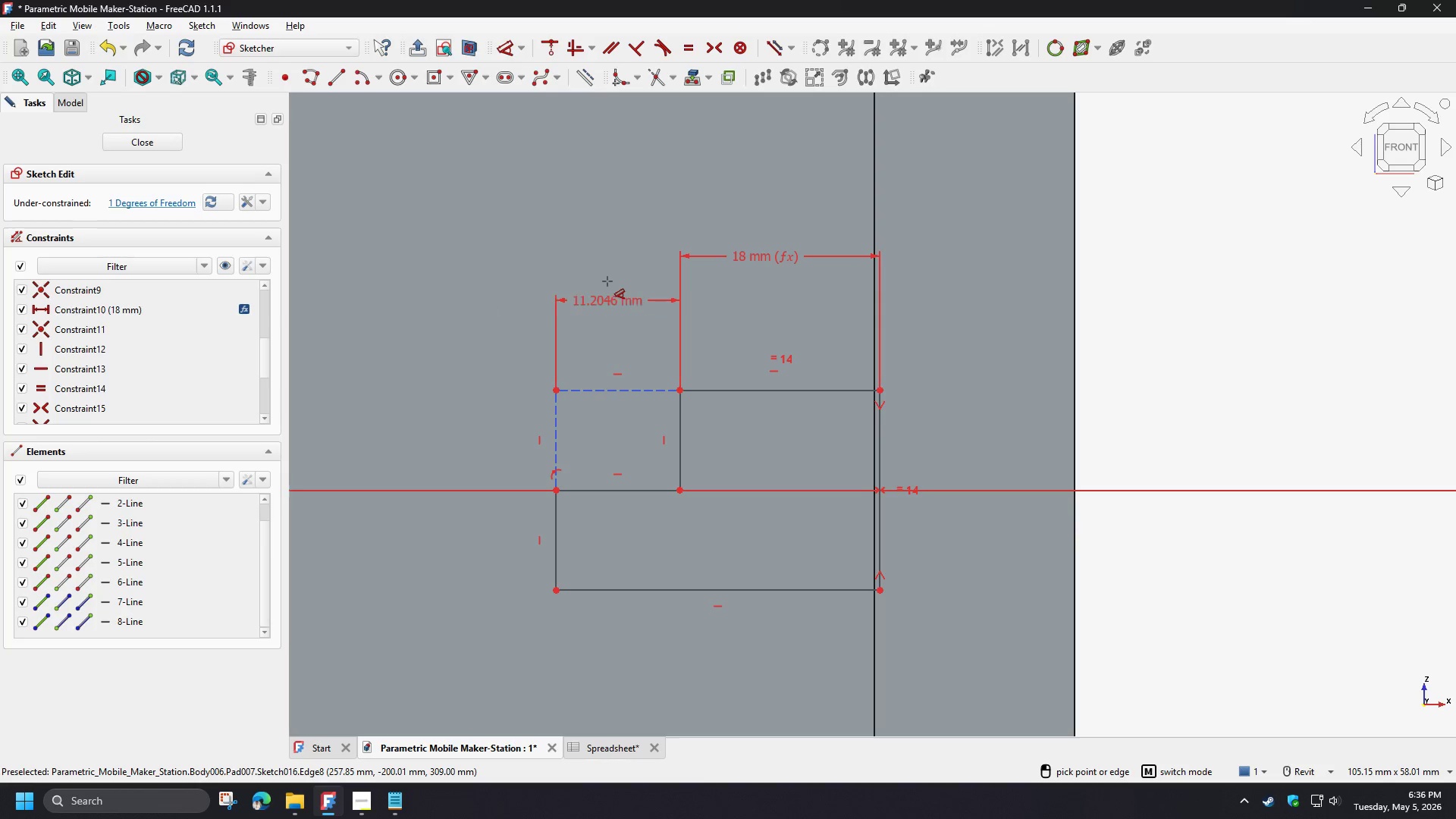 
left_click([607, 281])
 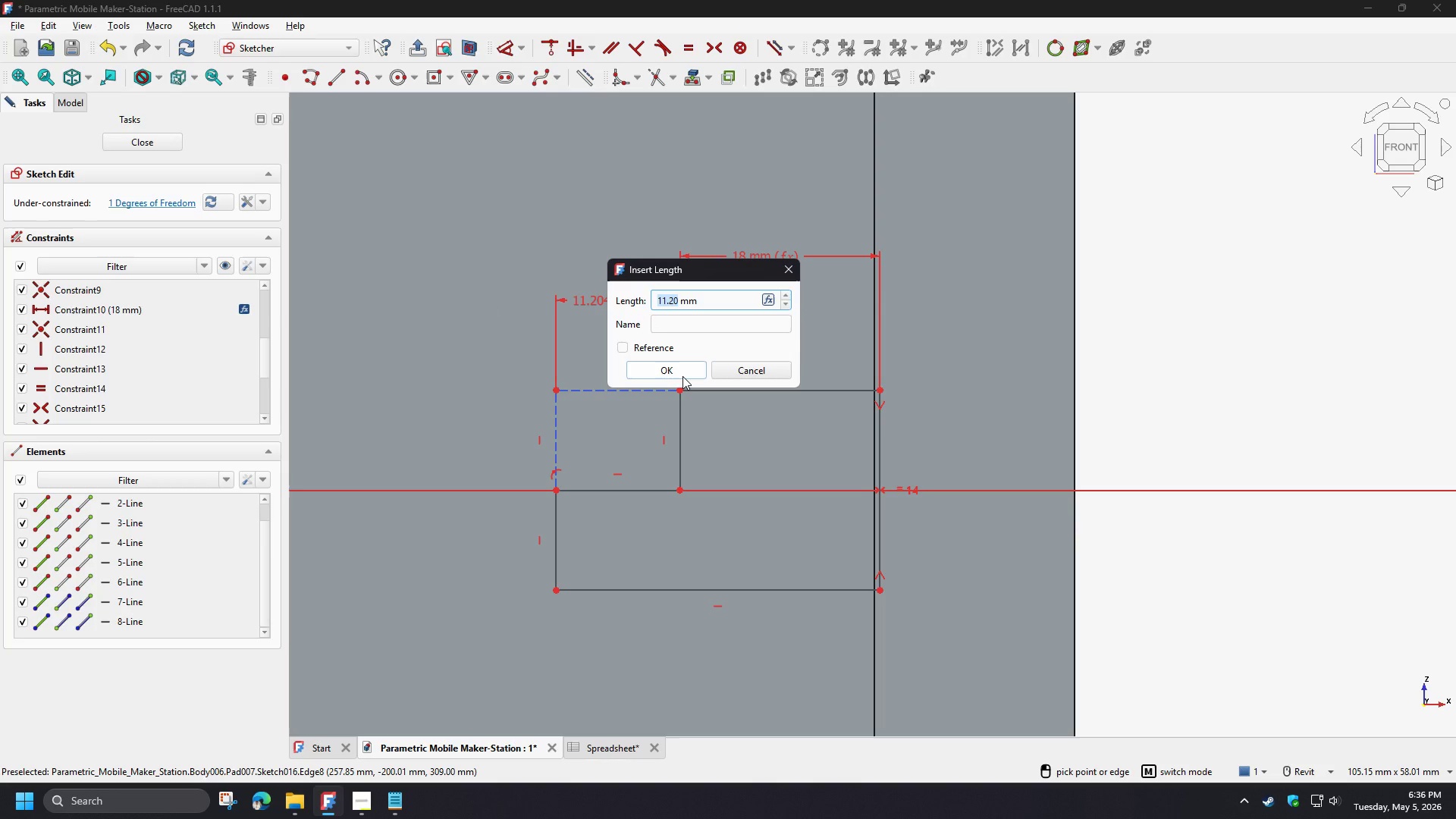 
key(Numpad1)
 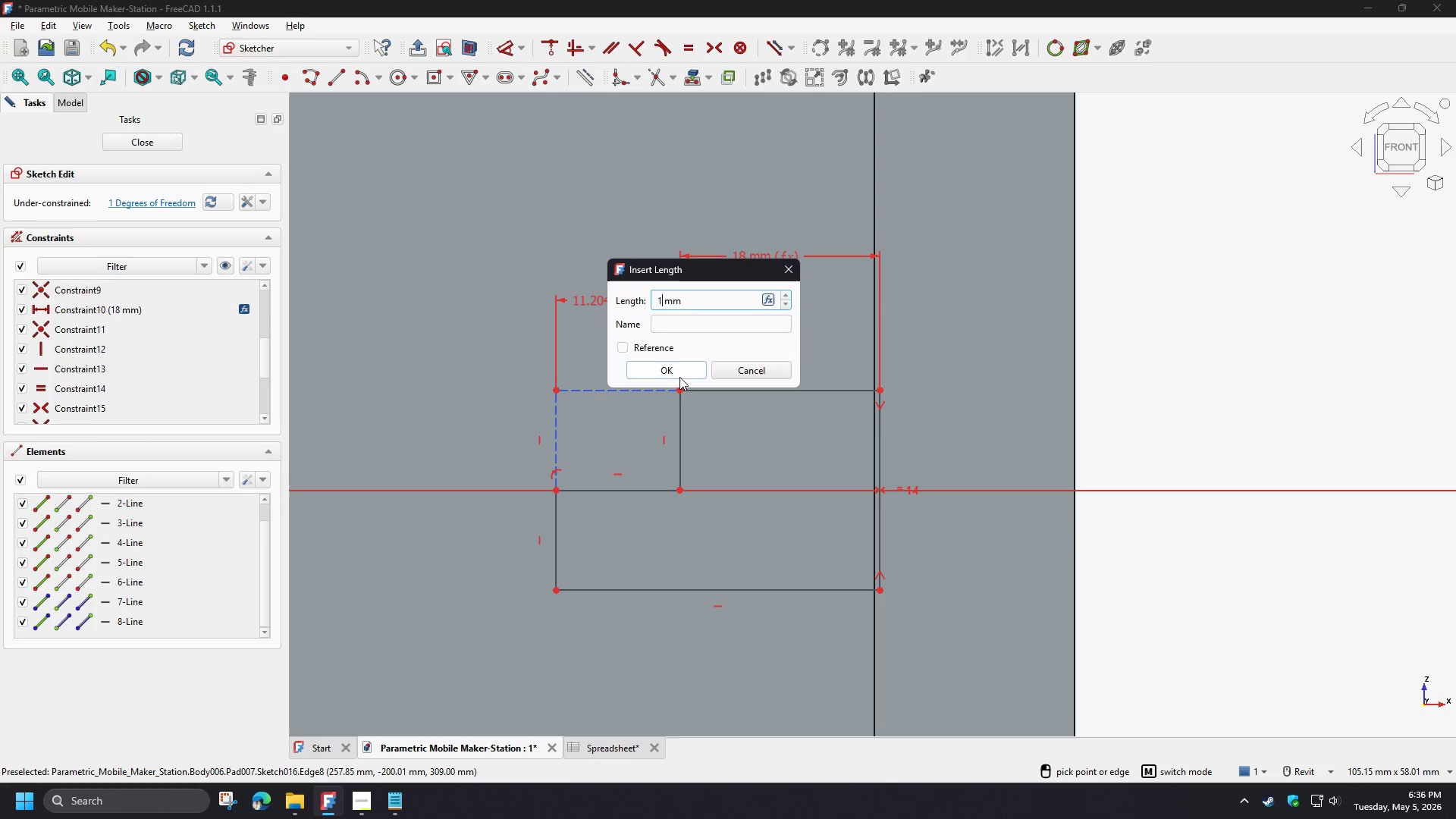 
key(Numpad0)
 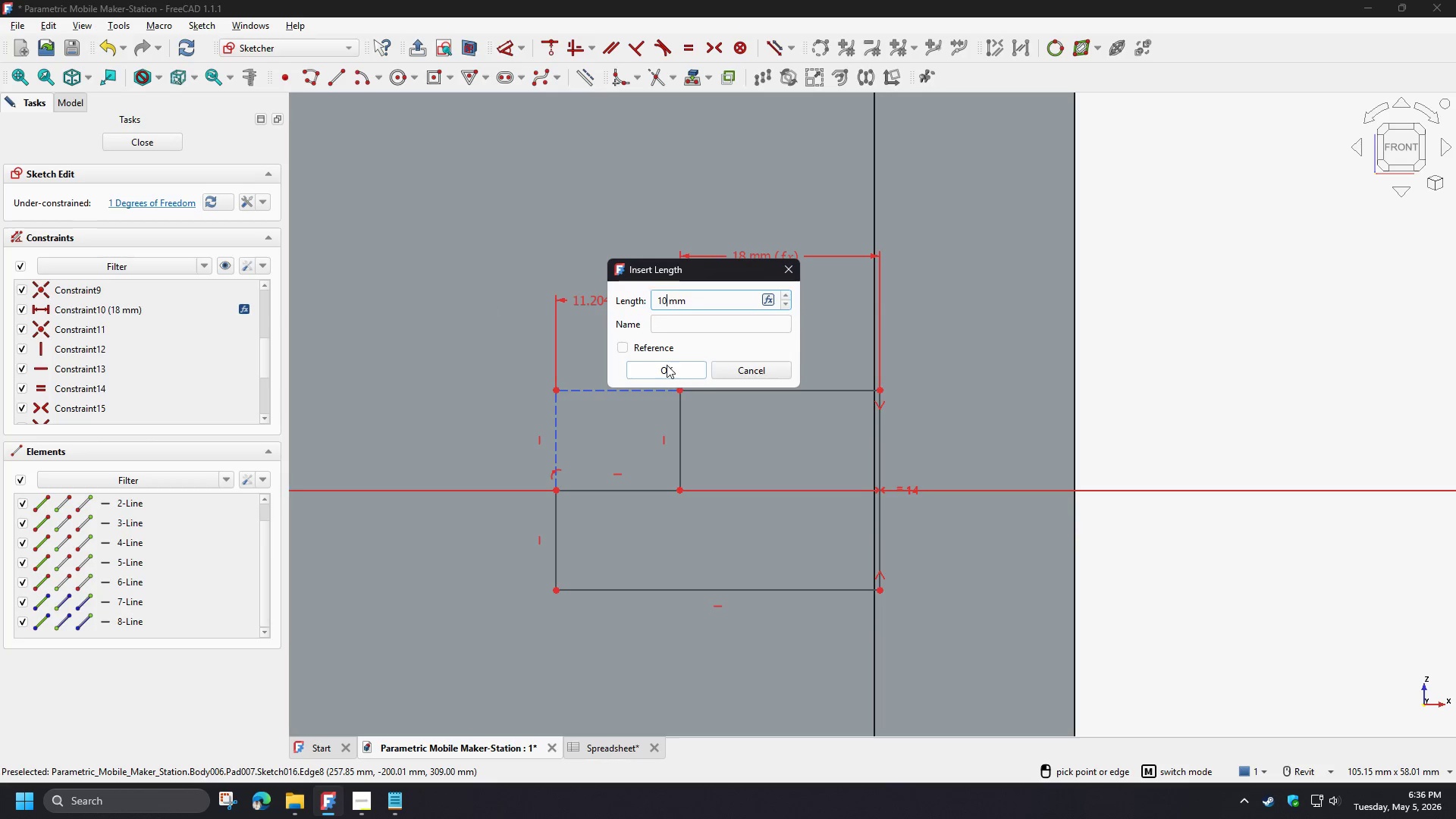 
left_click([667, 365])
 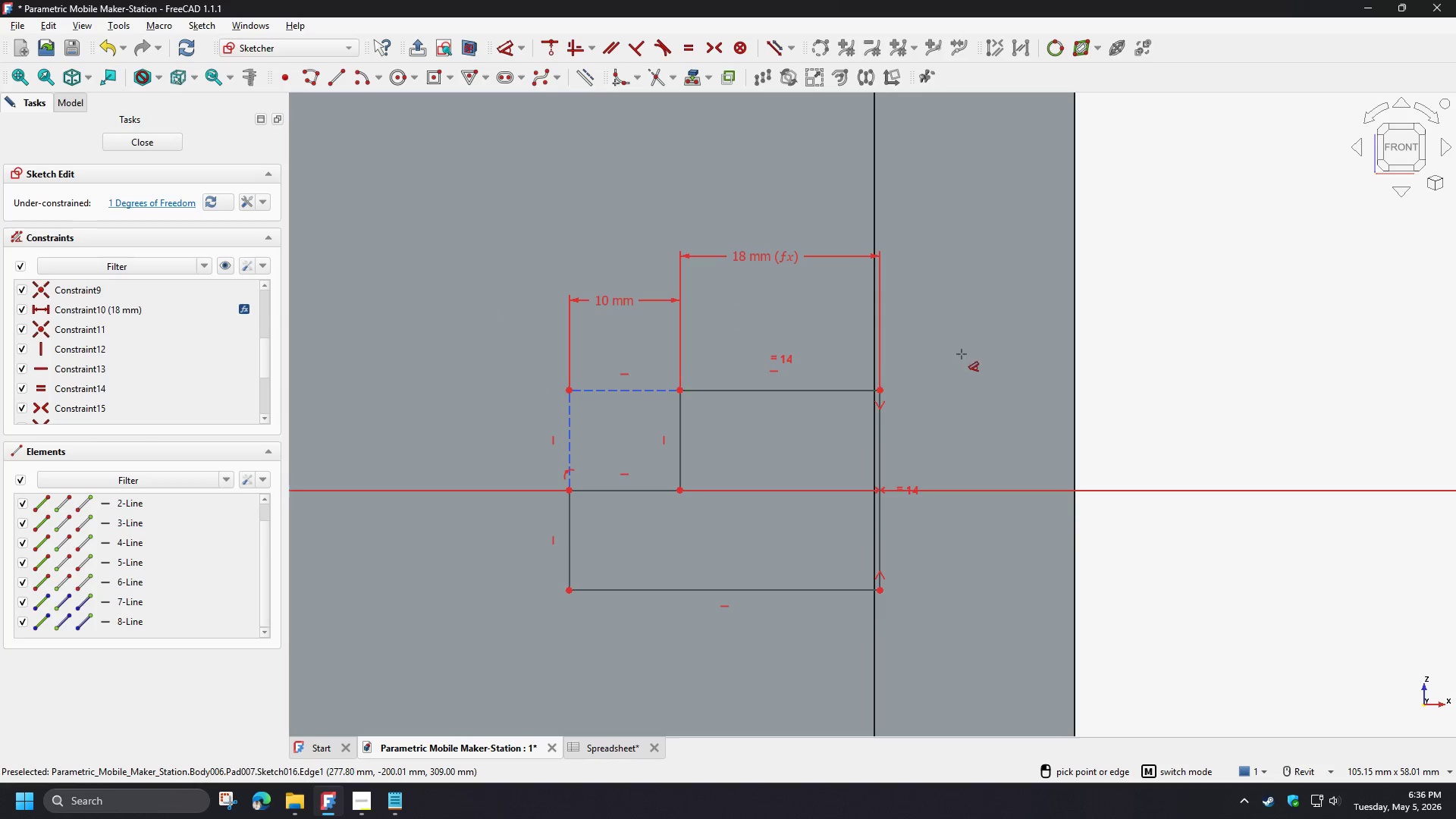 
right_click([962, 351])
 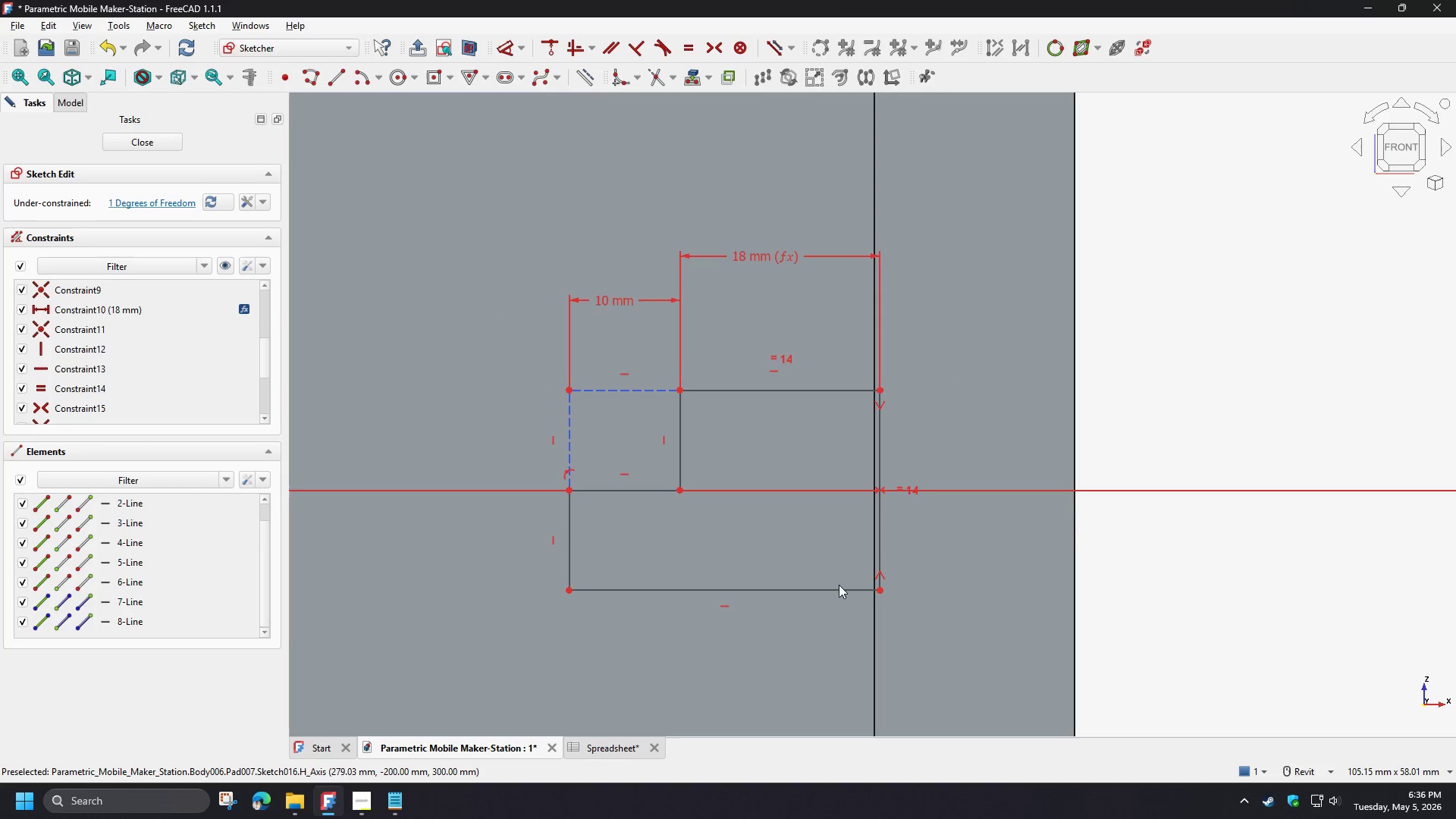 
left_click_drag(start_coordinate=[818, 588], to_coordinate=[817, 613])
 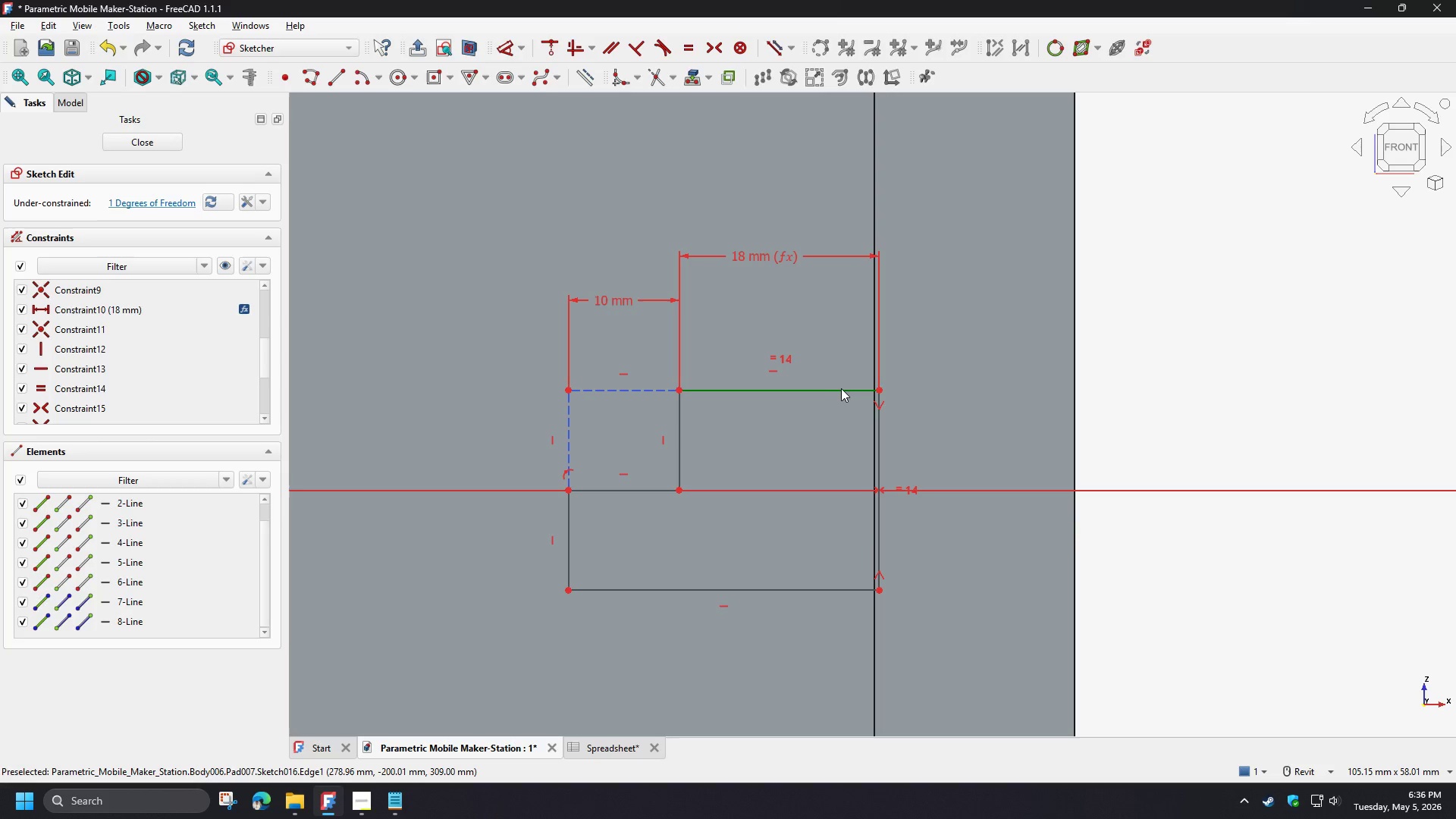 
left_click_drag(start_coordinate=[841, 388], to_coordinate=[808, 356])
 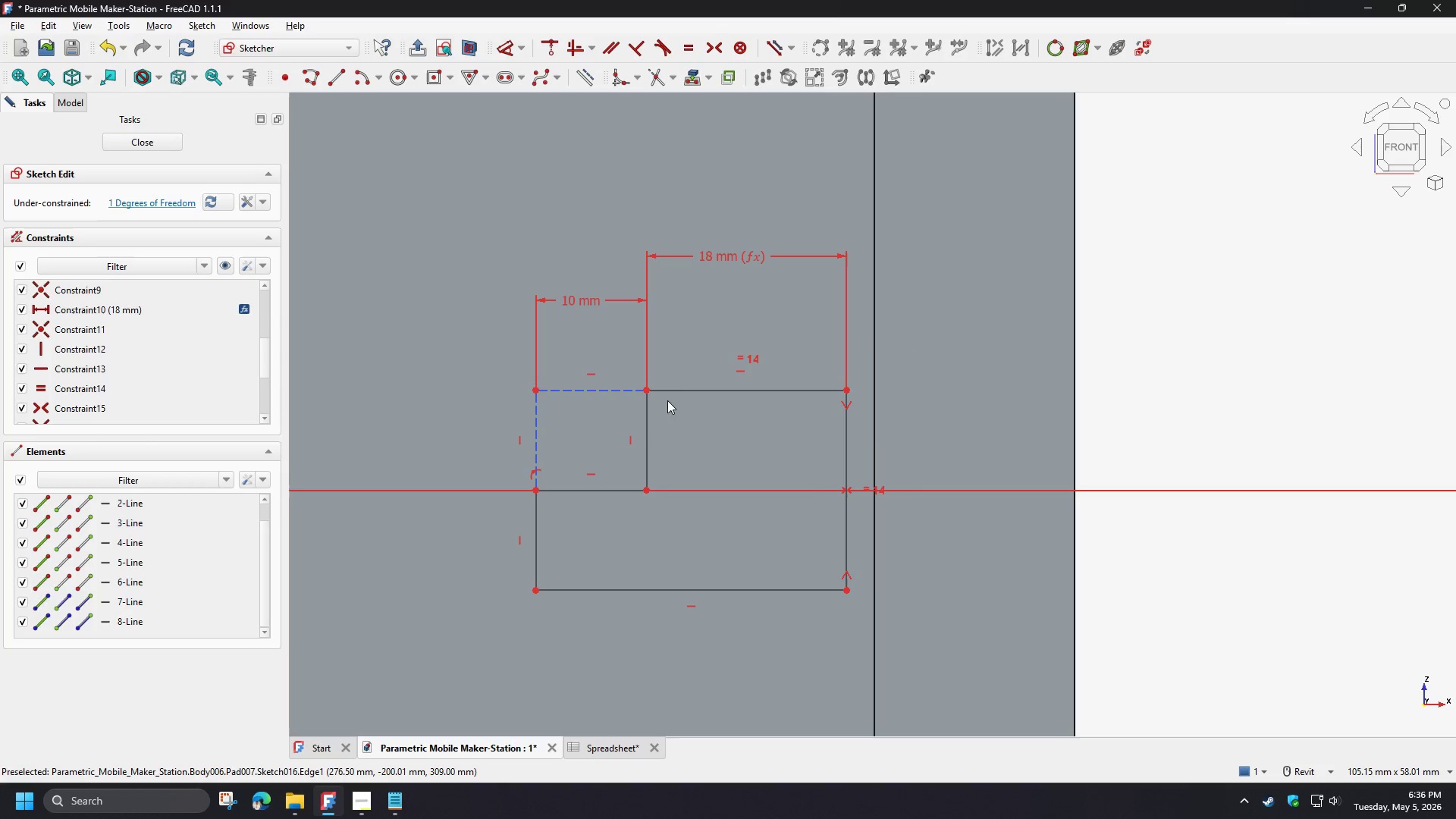 
left_click_drag(start_coordinate=[671, 390], to_coordinate=[672, 335])
 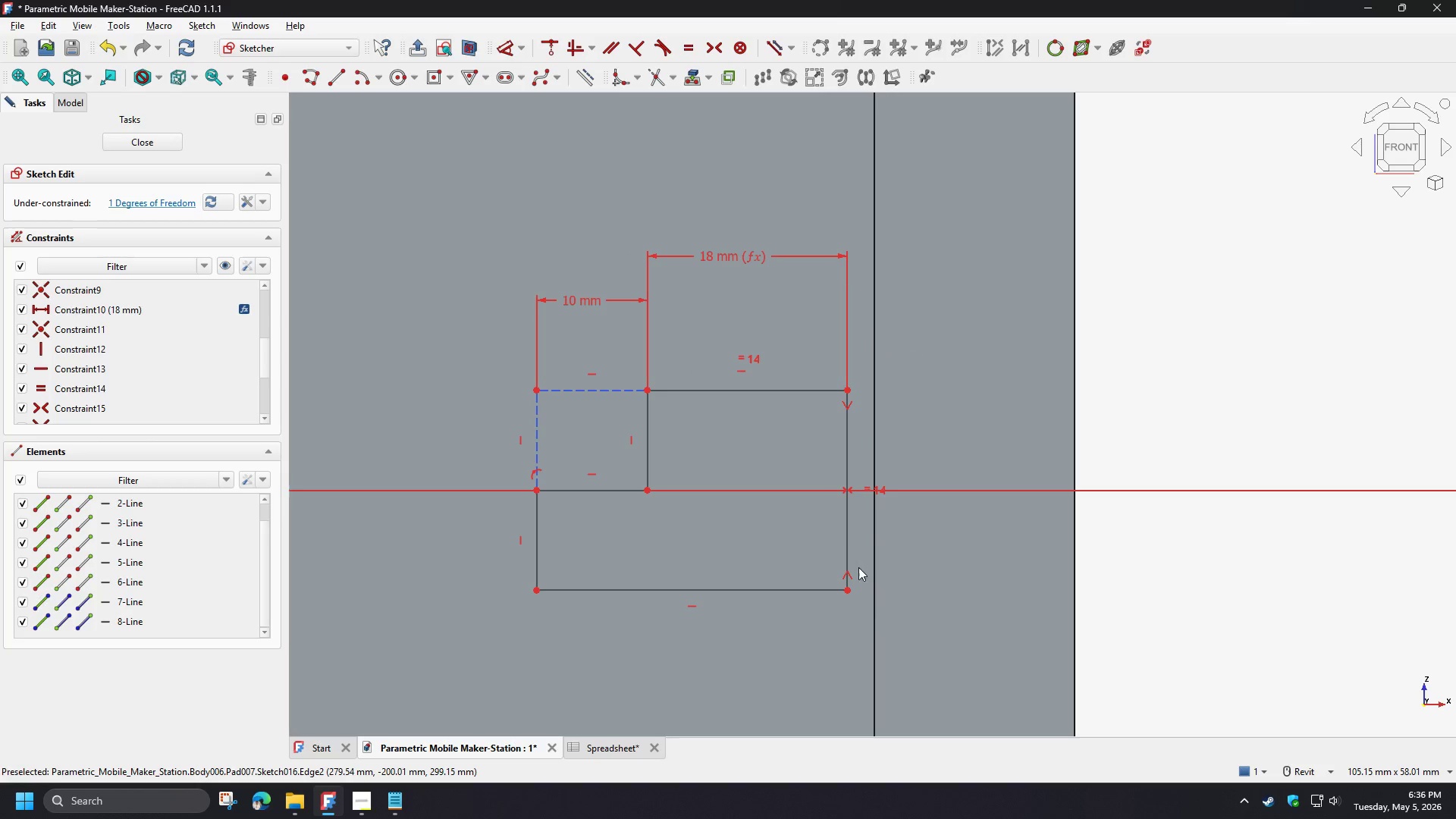 
left_click_drag(start_coordinate=[847, 589], to_coordinate=[849, 625])
 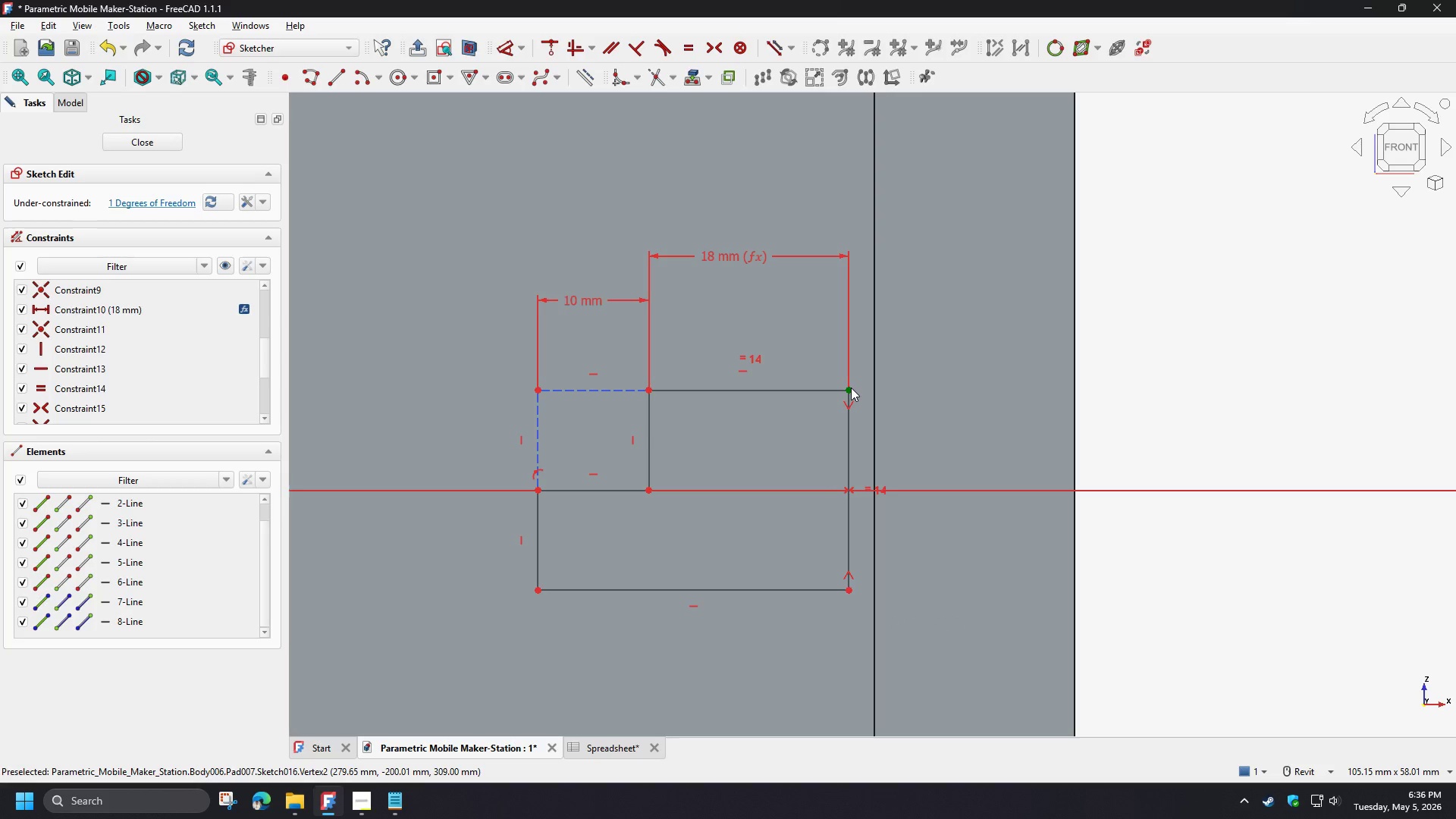 
left_click_drag(start_coordinate=[851, 388], to_coordinate=[785, 339])
 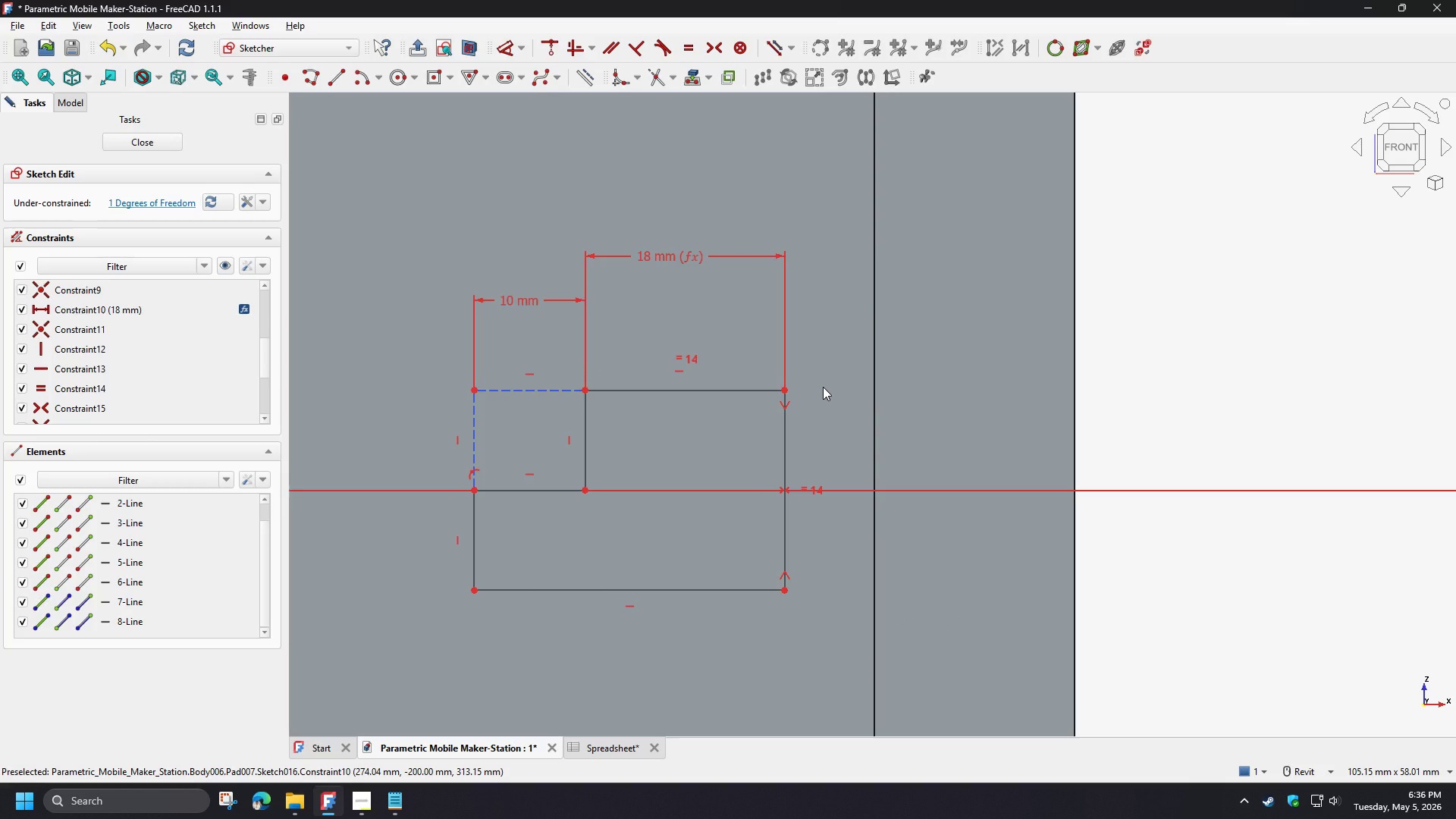 
left_click([823, 387])
 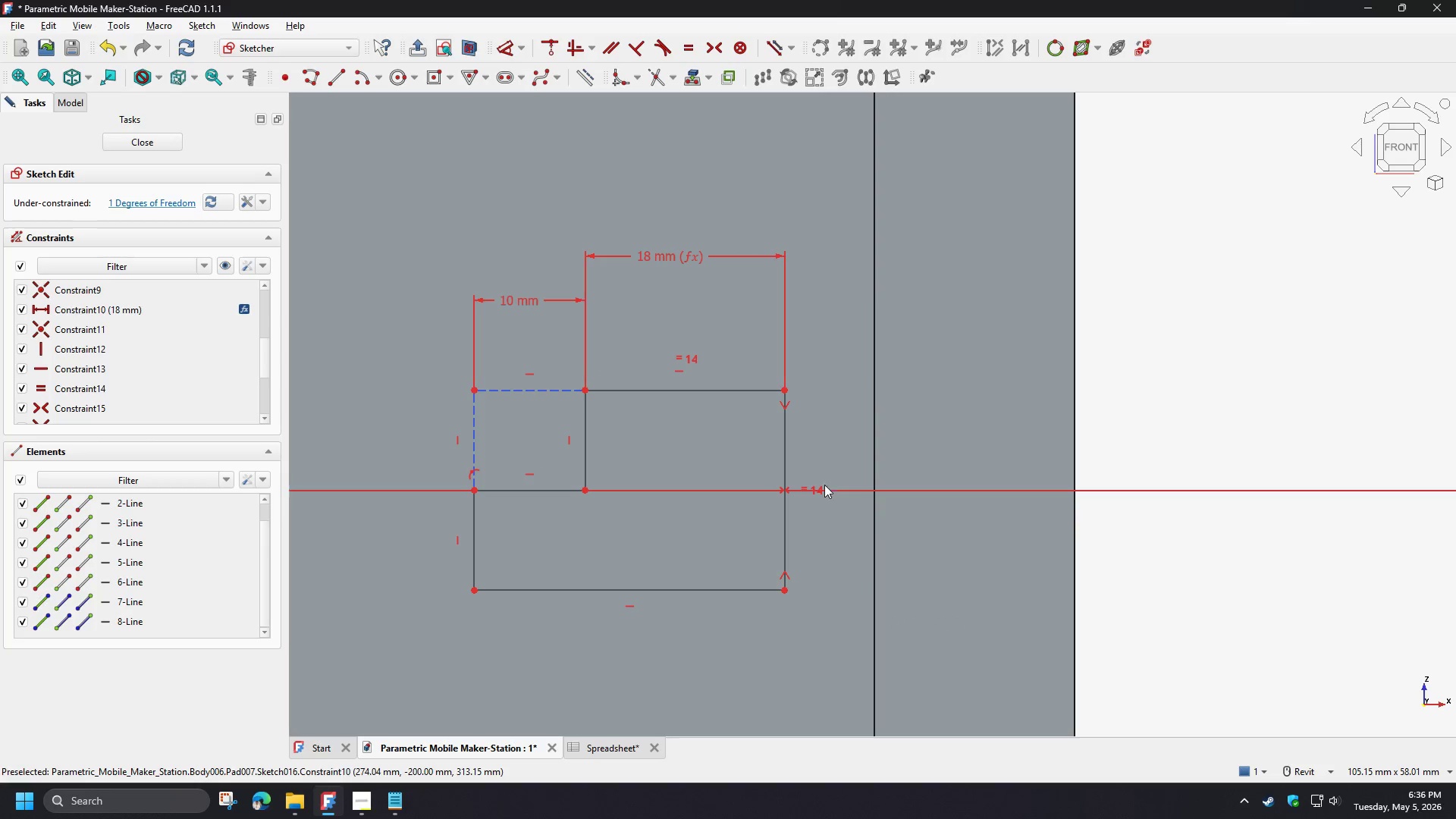 
left_click([818, 488])
 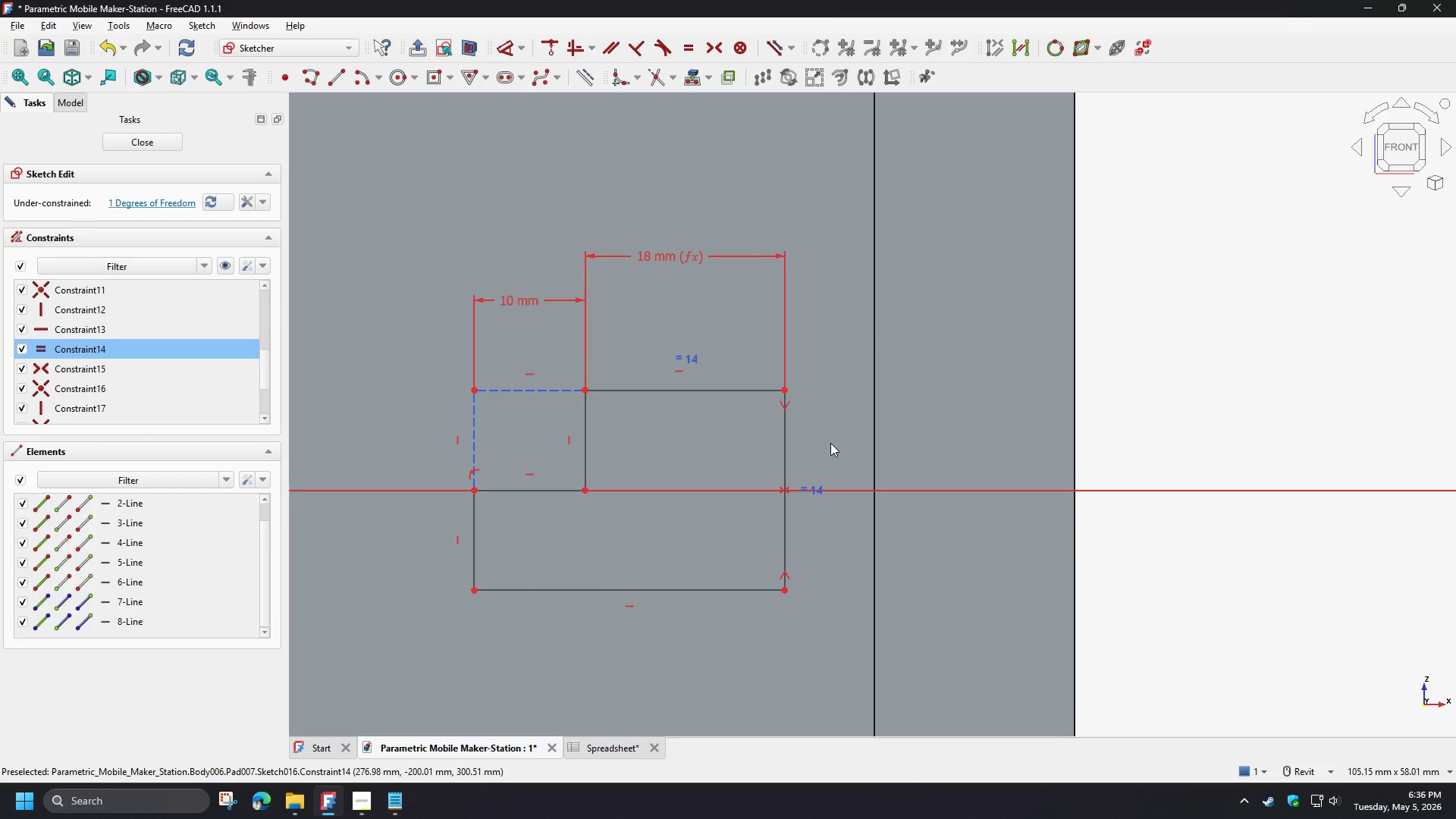 
left_click([830, 438])
 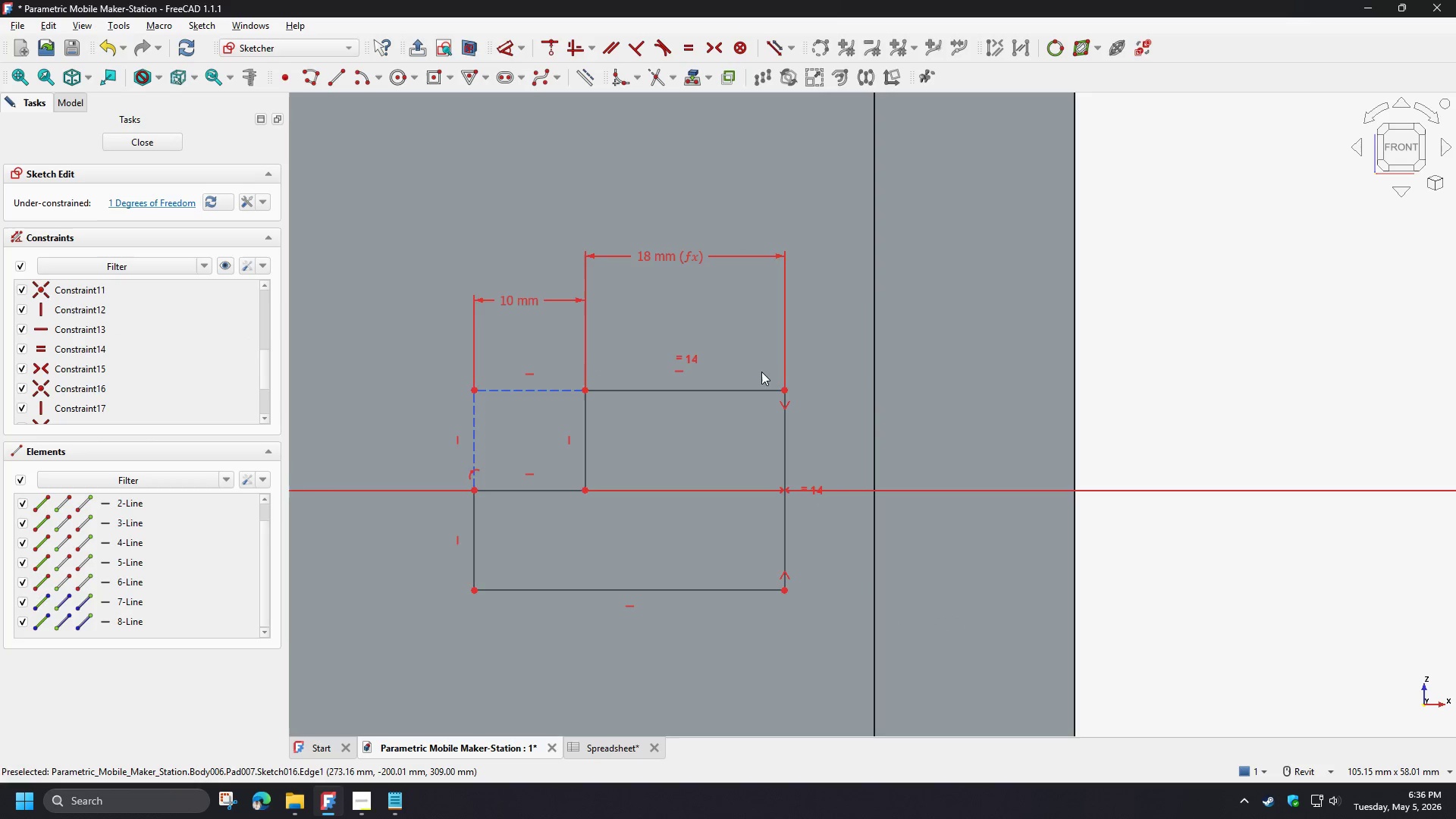 
scroll: coordinate [829, 377], scroll_direction: down, amount: 5.0
 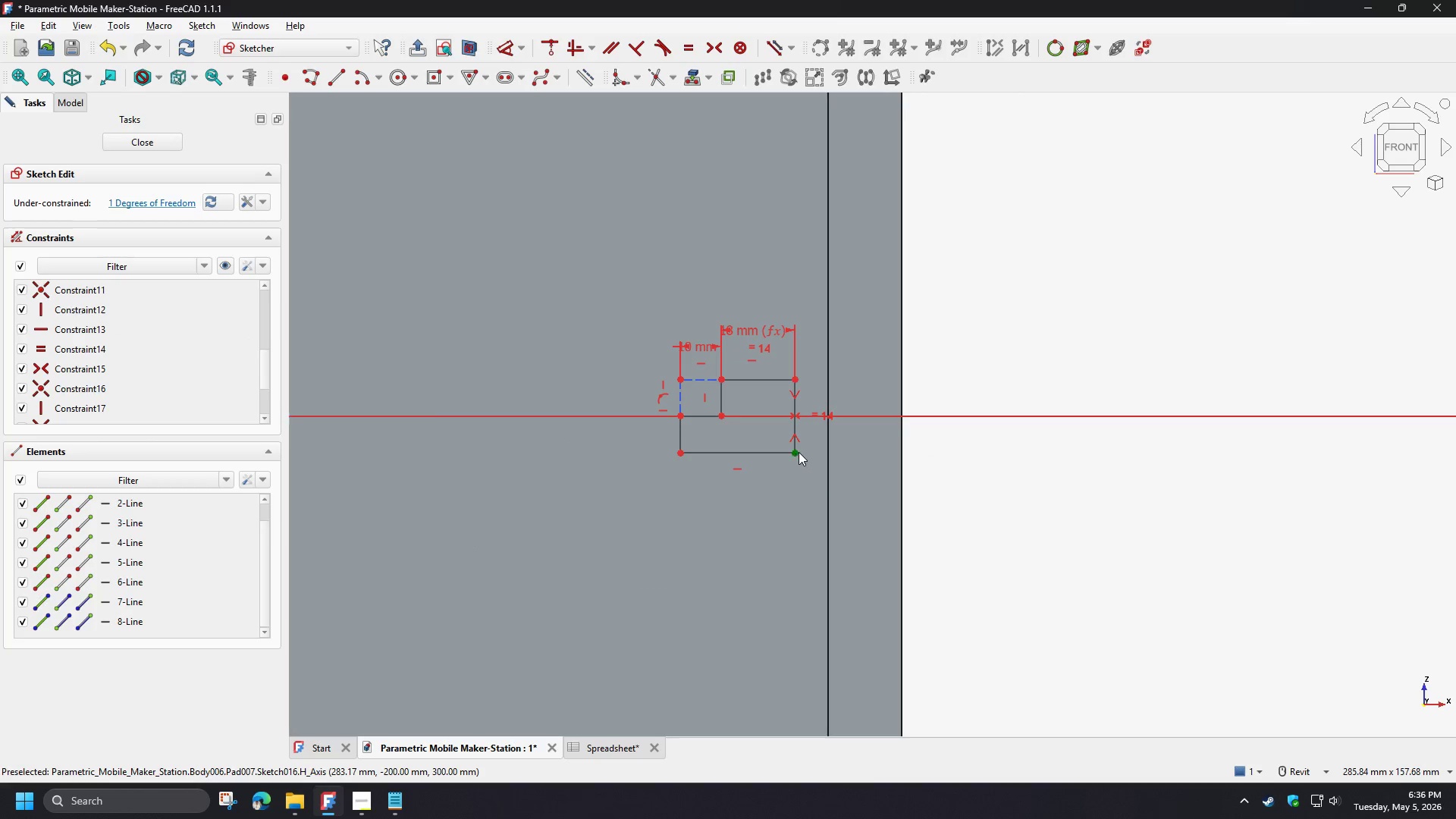 
left_click([796, 452])
 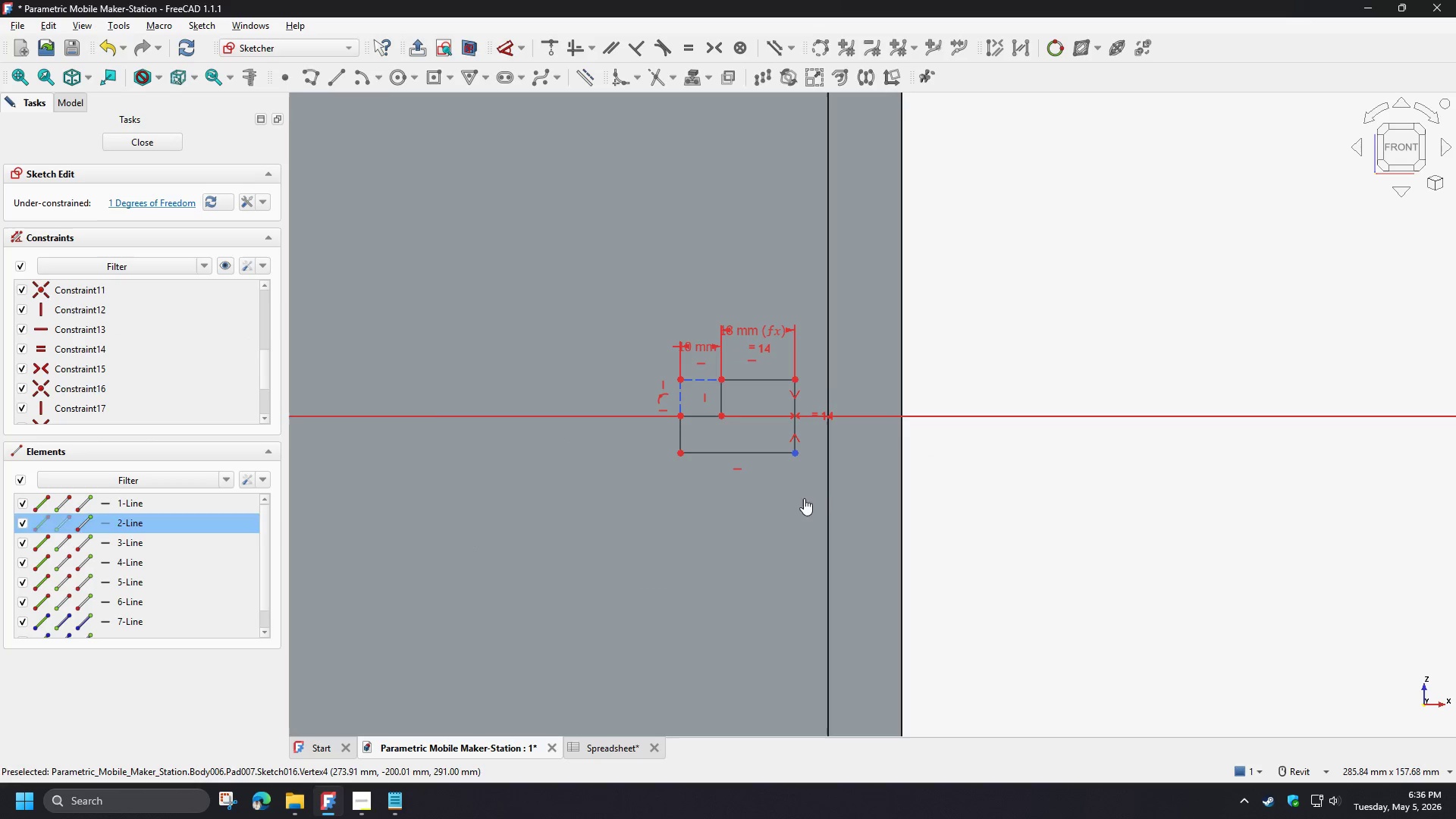 
scroll: coordinate [804, 498], scroll_direction: up, amount: 3.0
 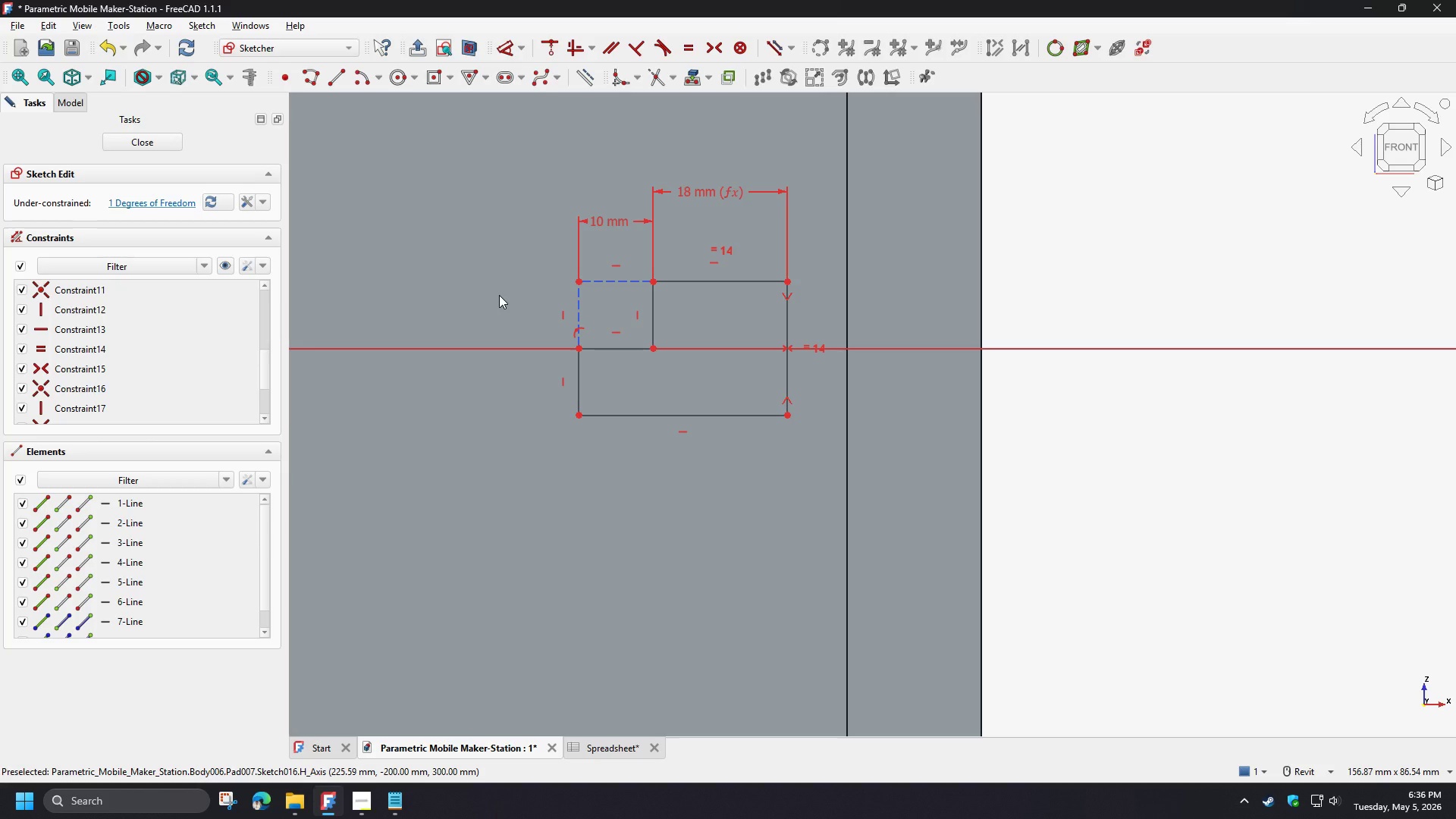 
wait(31.48)
 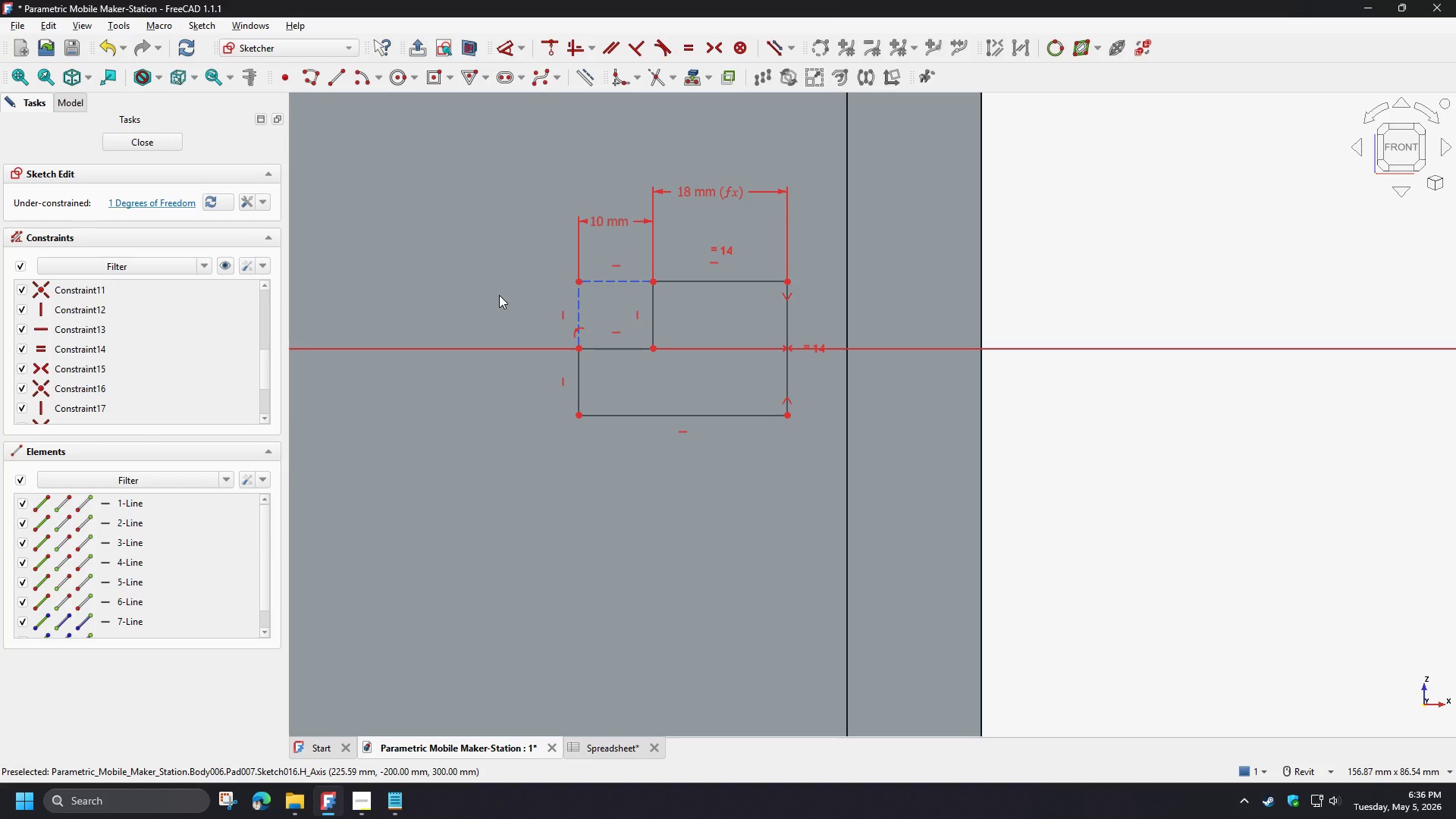 
left_click([579, 297])
 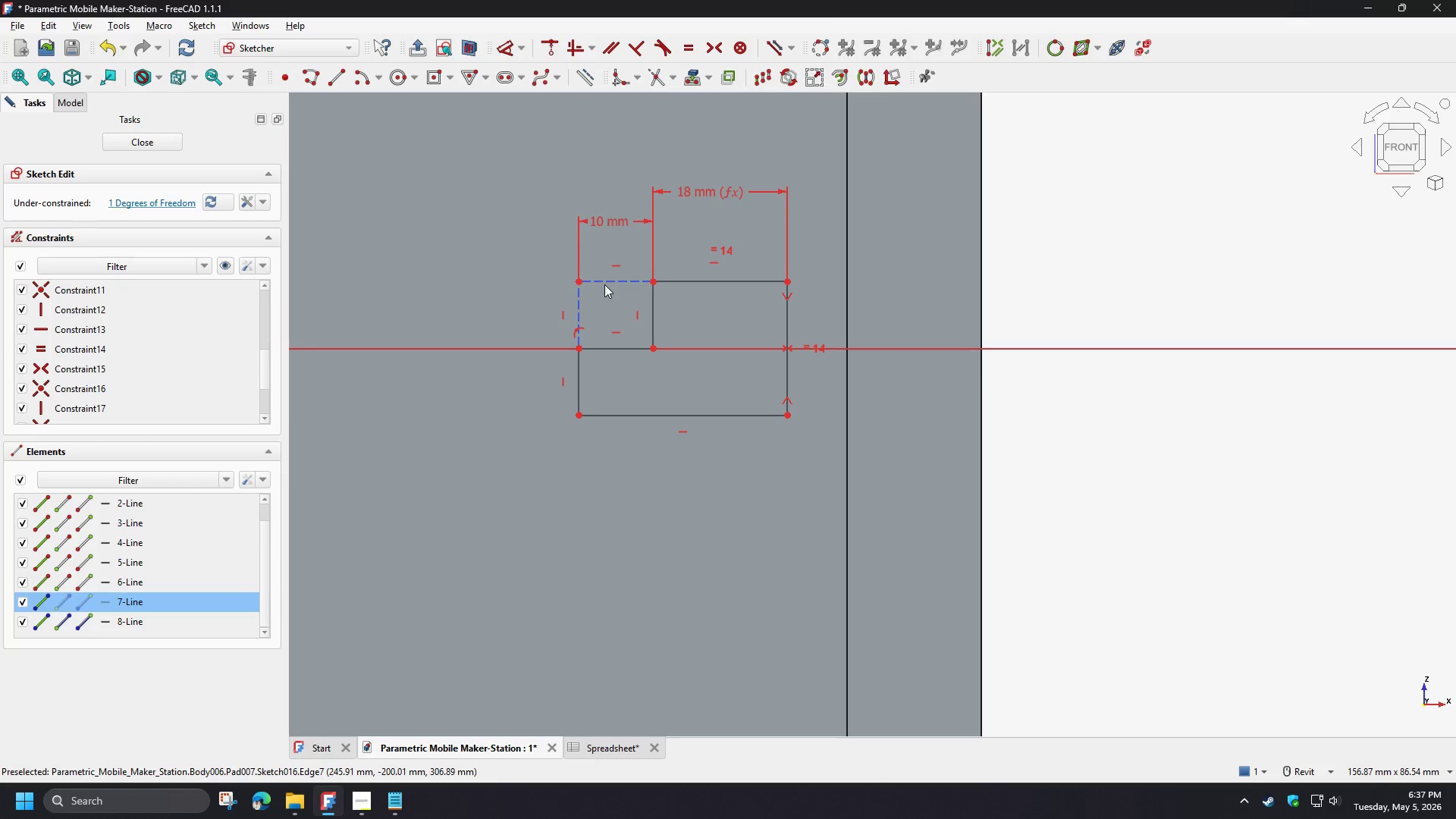 
hold_key(key=ControlLeft, duration=0.66)
left_click([606, 282])
 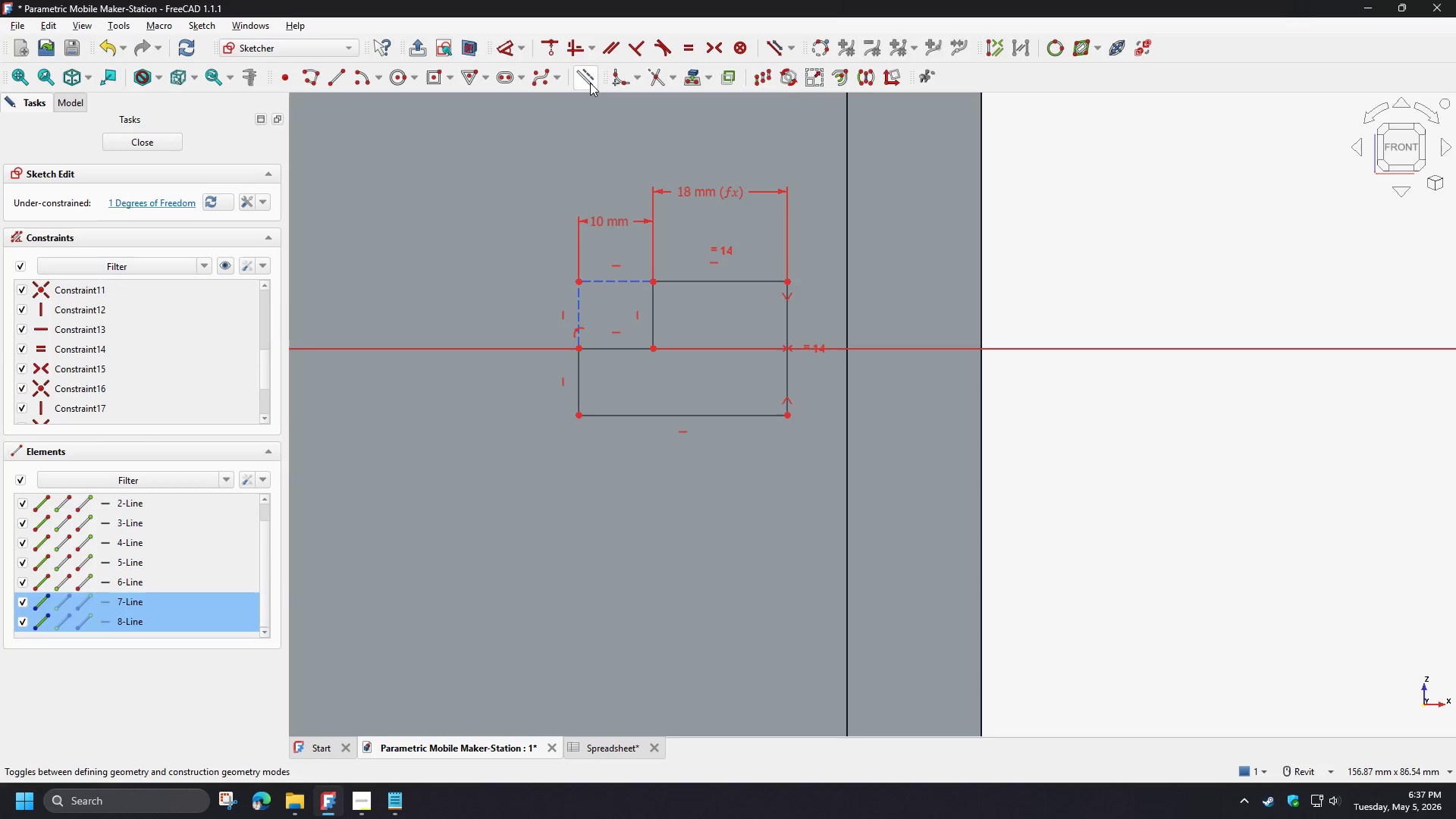 
double_click([500, 211])
 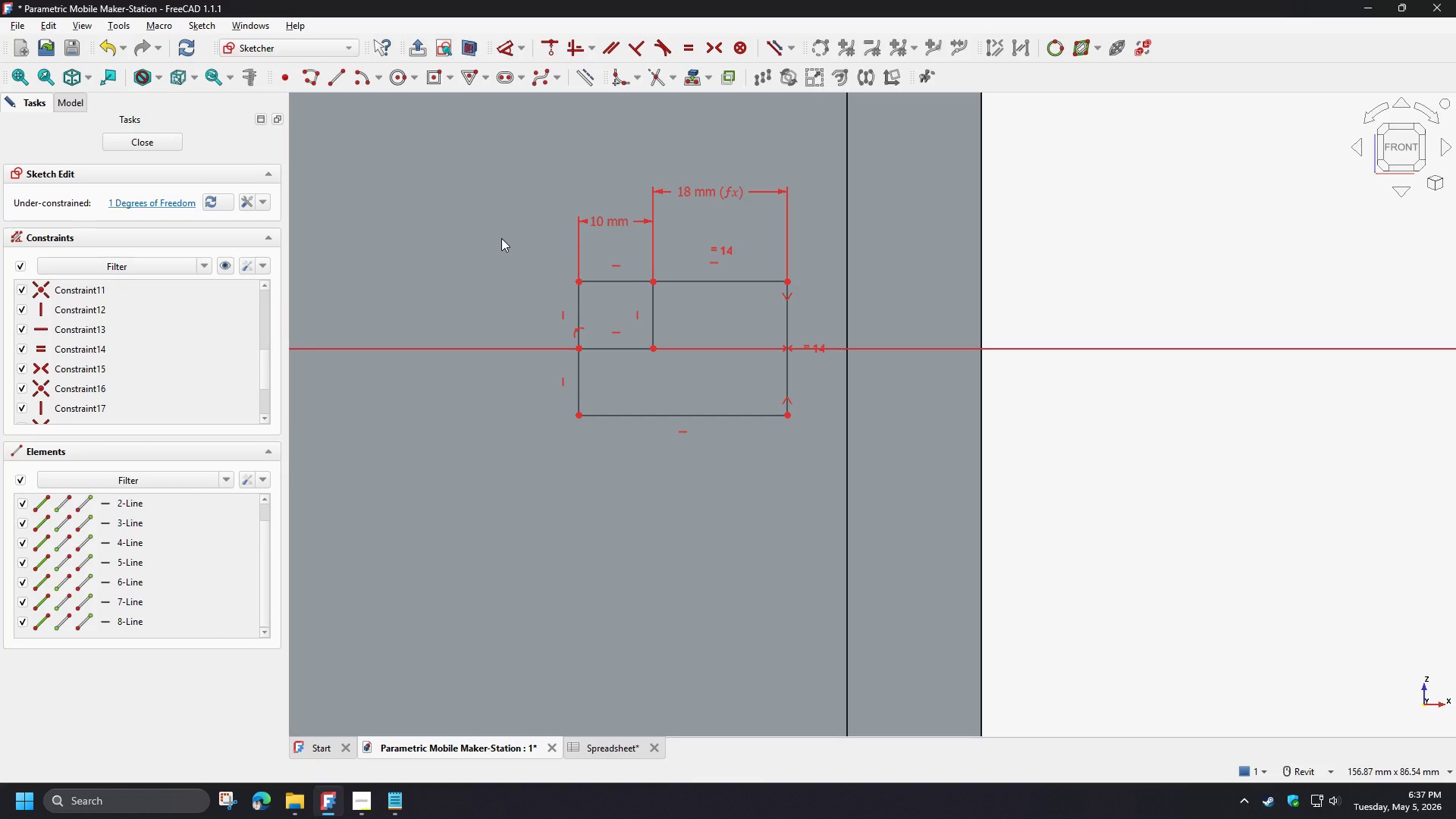 
hold_key(key=ControlLeft, duration=1.11)
left_click([577, 303])
 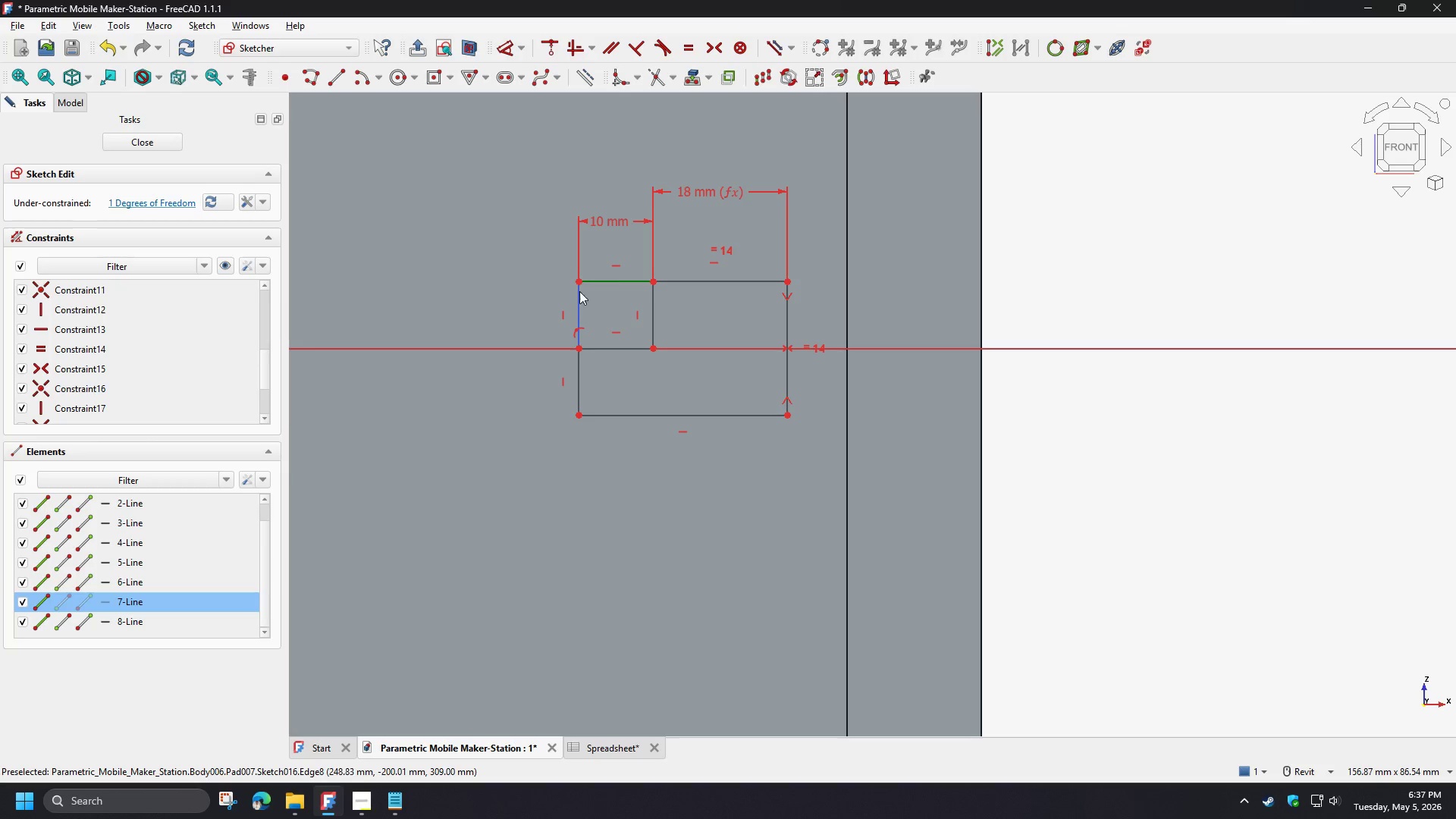 
left_click([517, 293])
 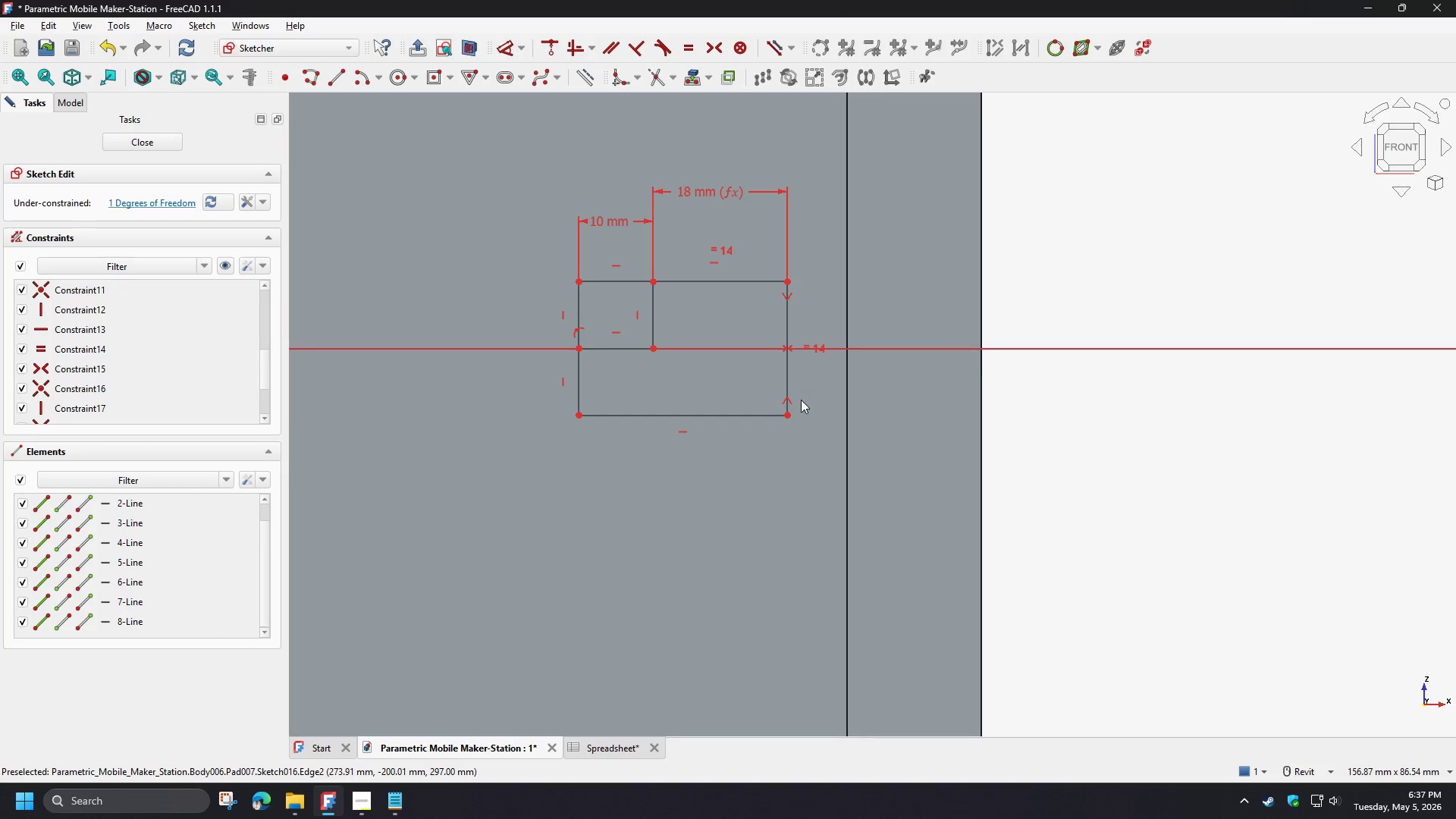 
scroll: coordinate [1079, 465], scroll_direction: down, amount: 7.0
 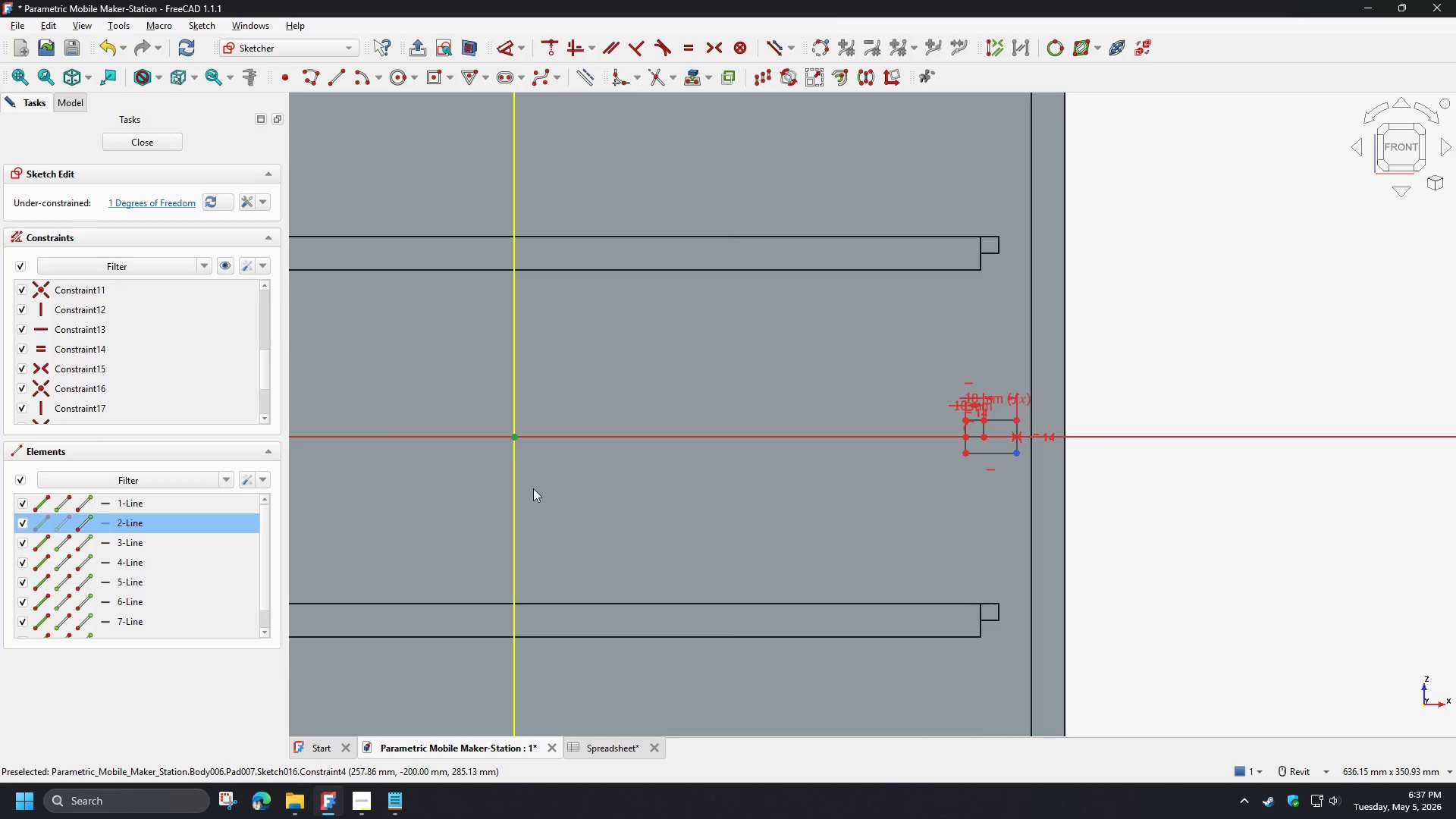 
left_click([512, 476])
 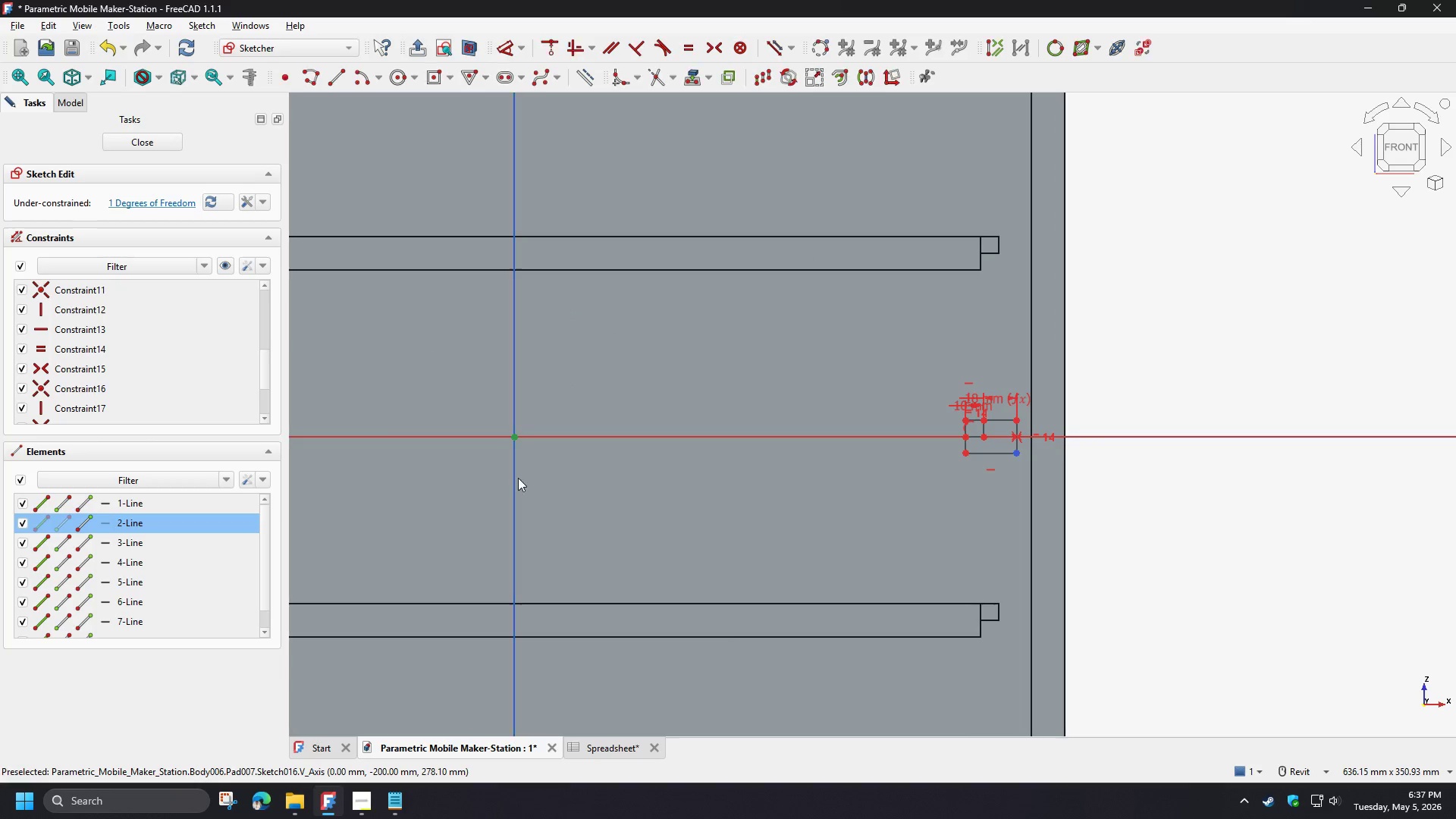 
key(D)
 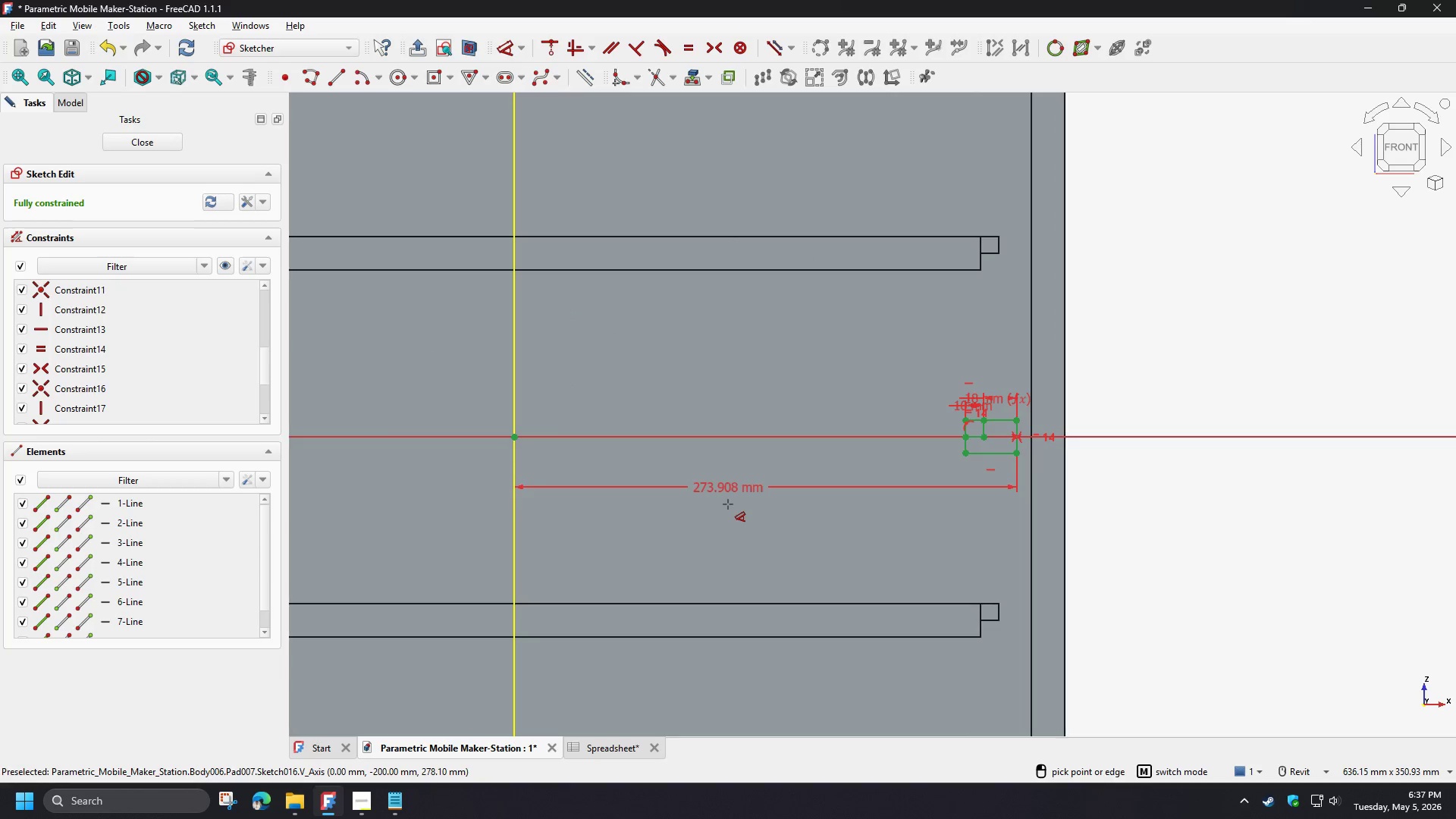 
left_click([727, 506])
 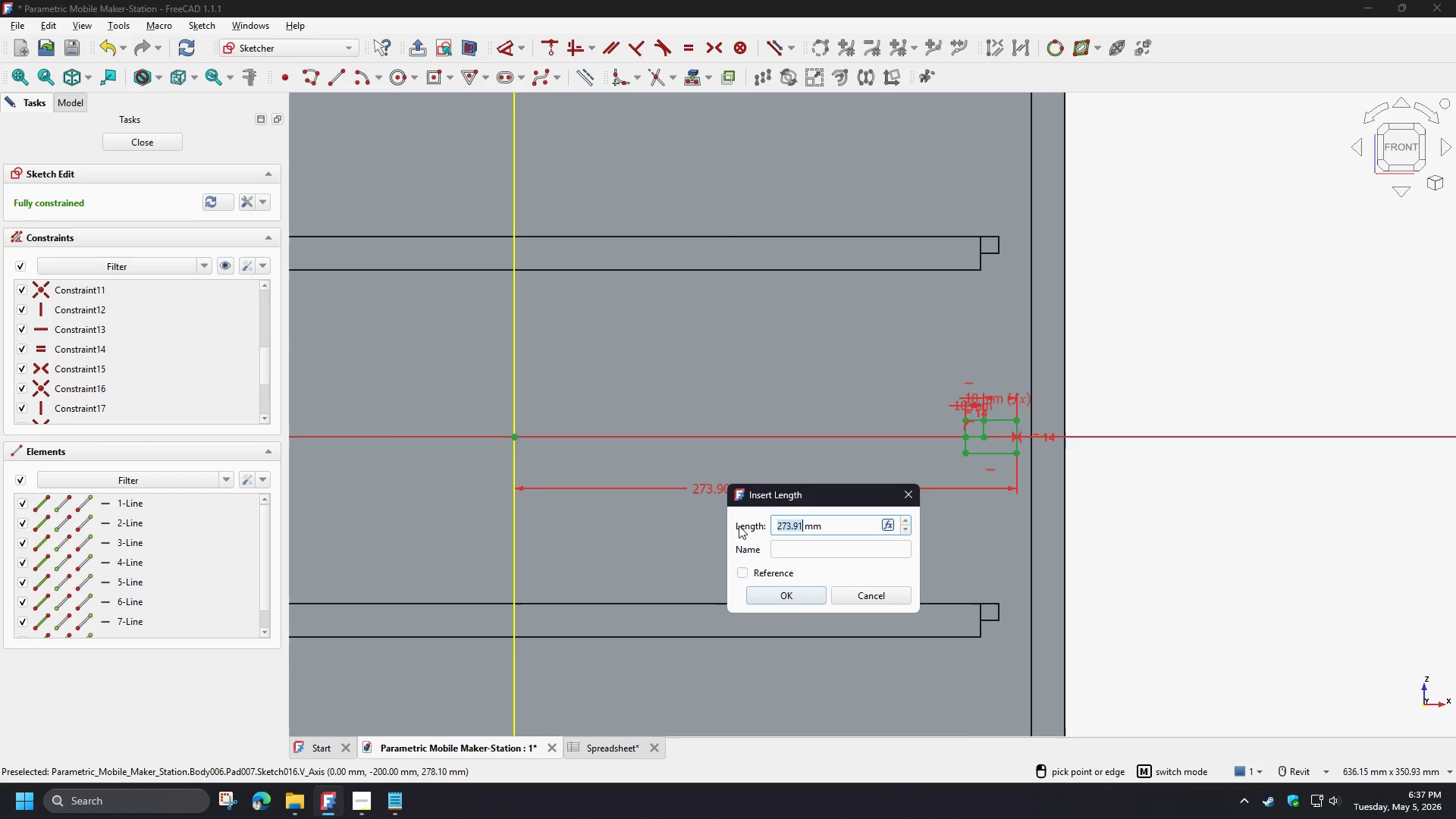 
wait(6.2)
 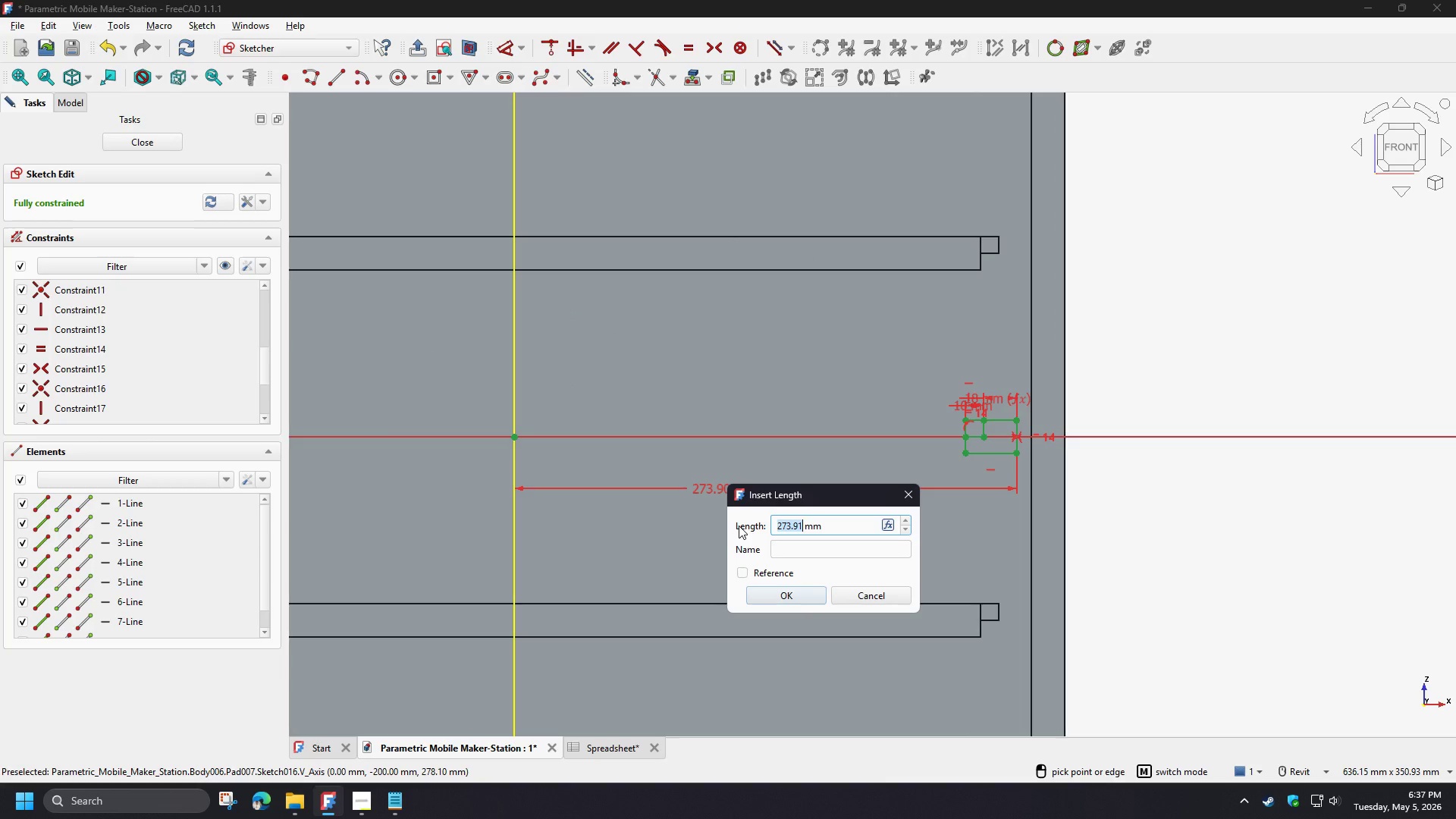 
left_click([891, 528])
 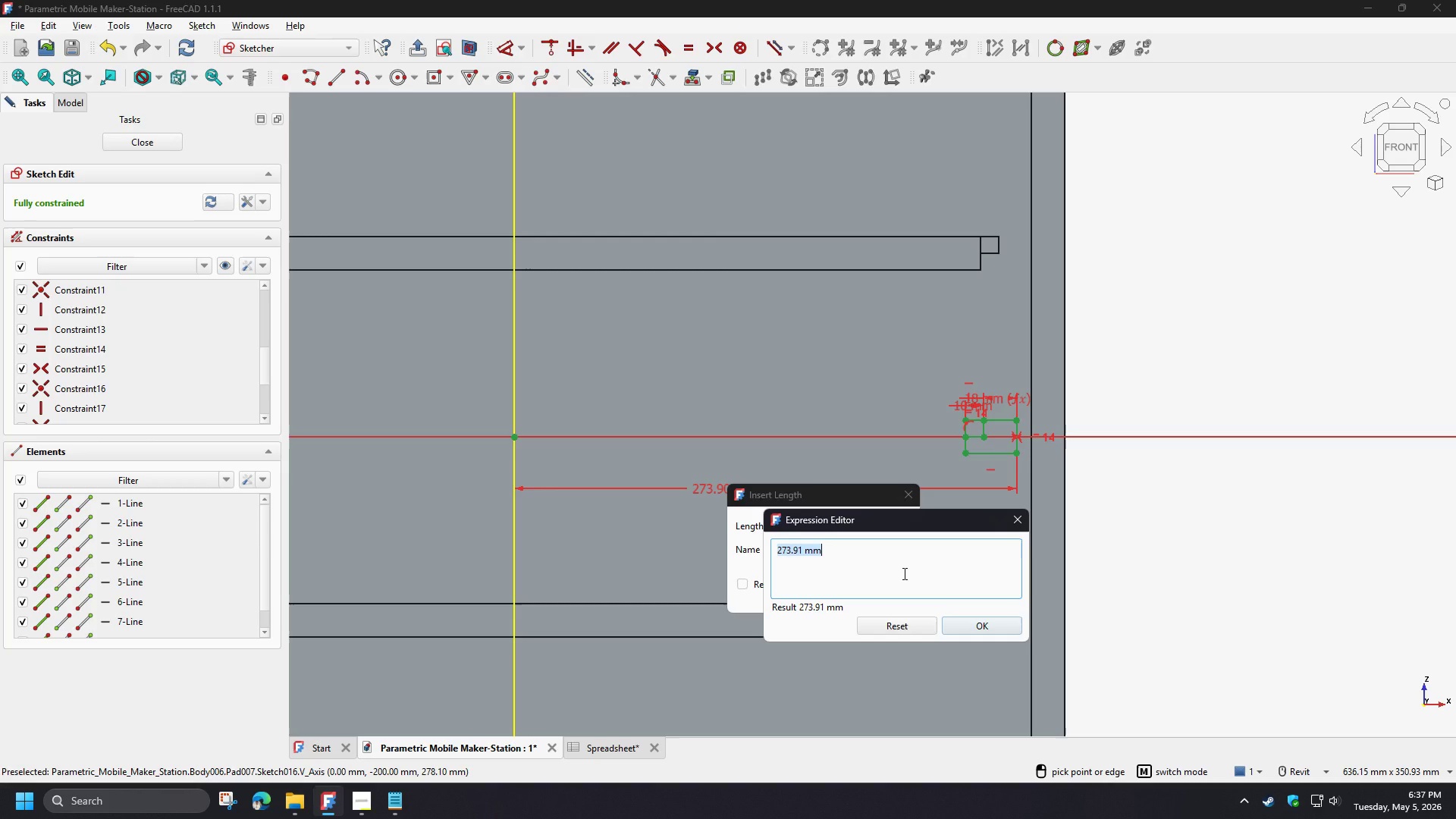 
key(S)
 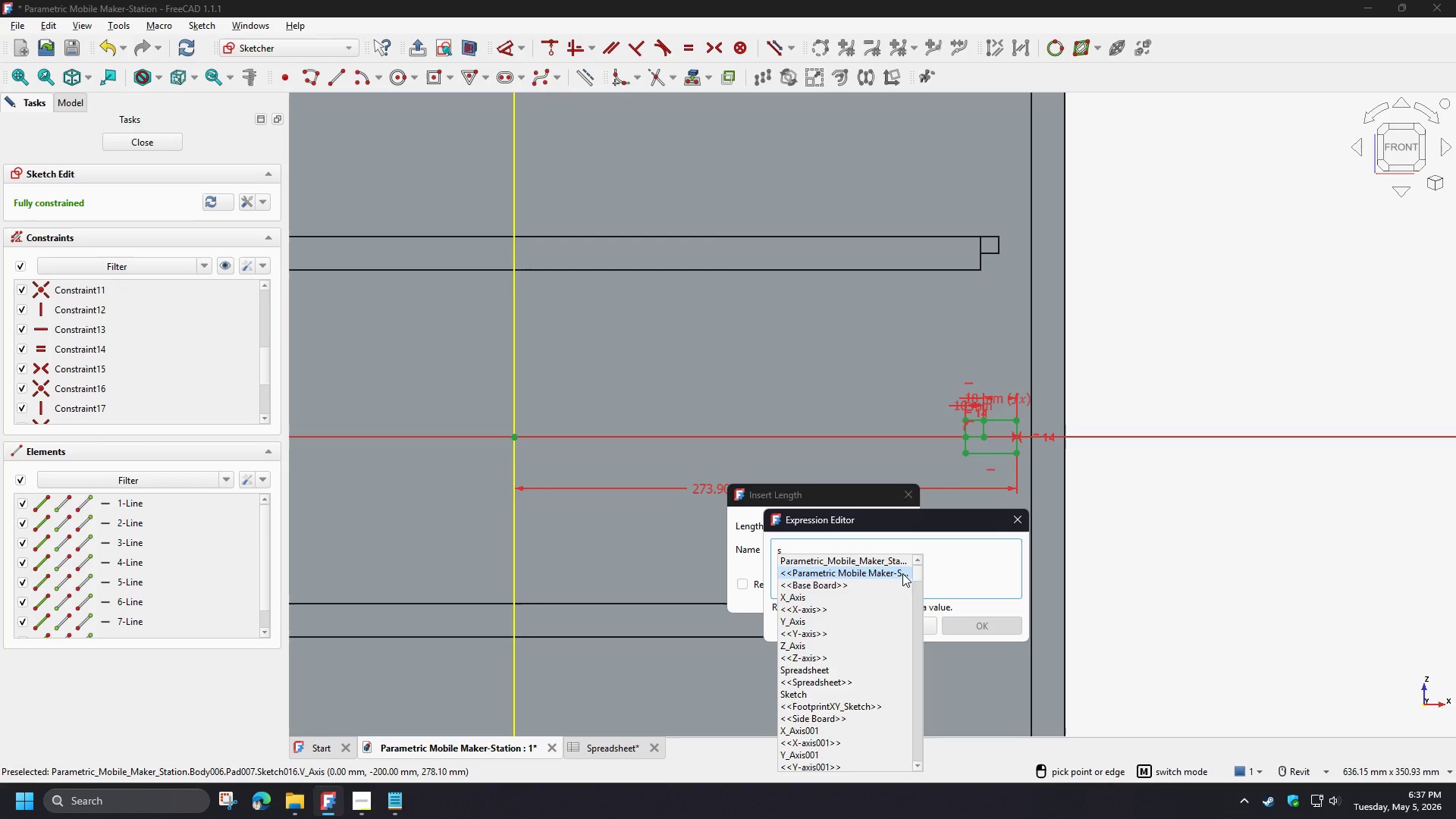 
key(P)
 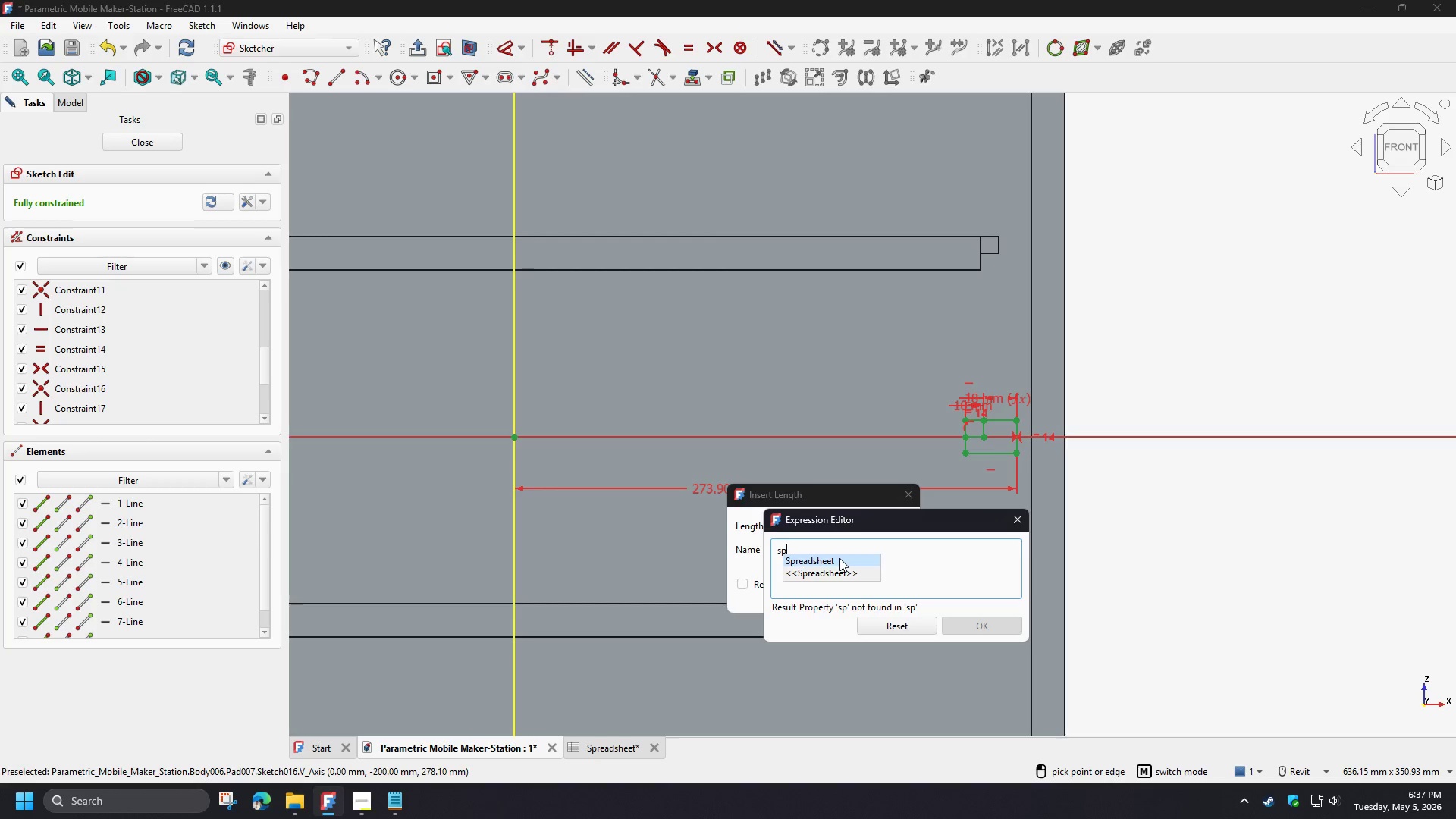 
left_click([839, 558])
 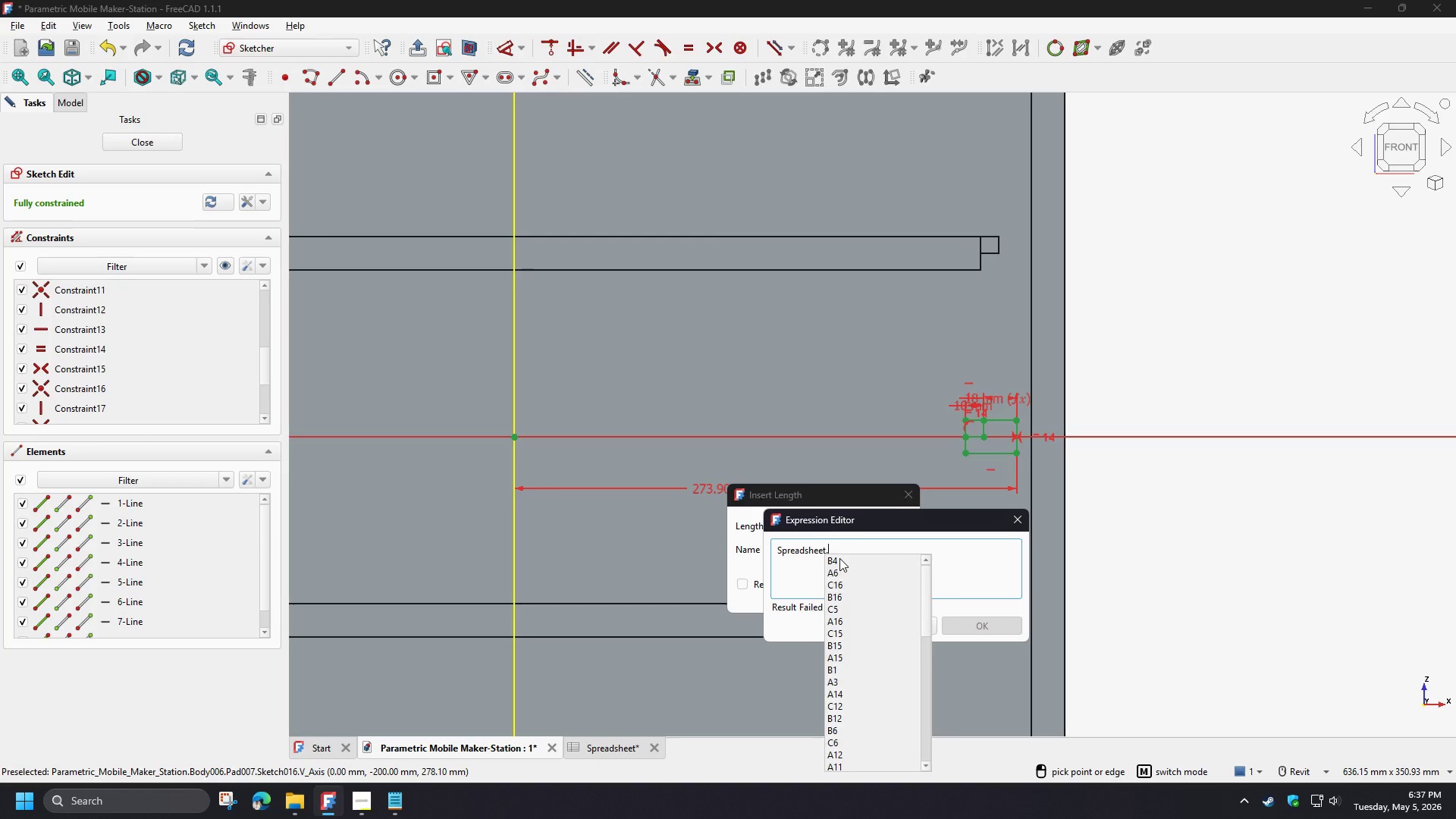 
key(W)
 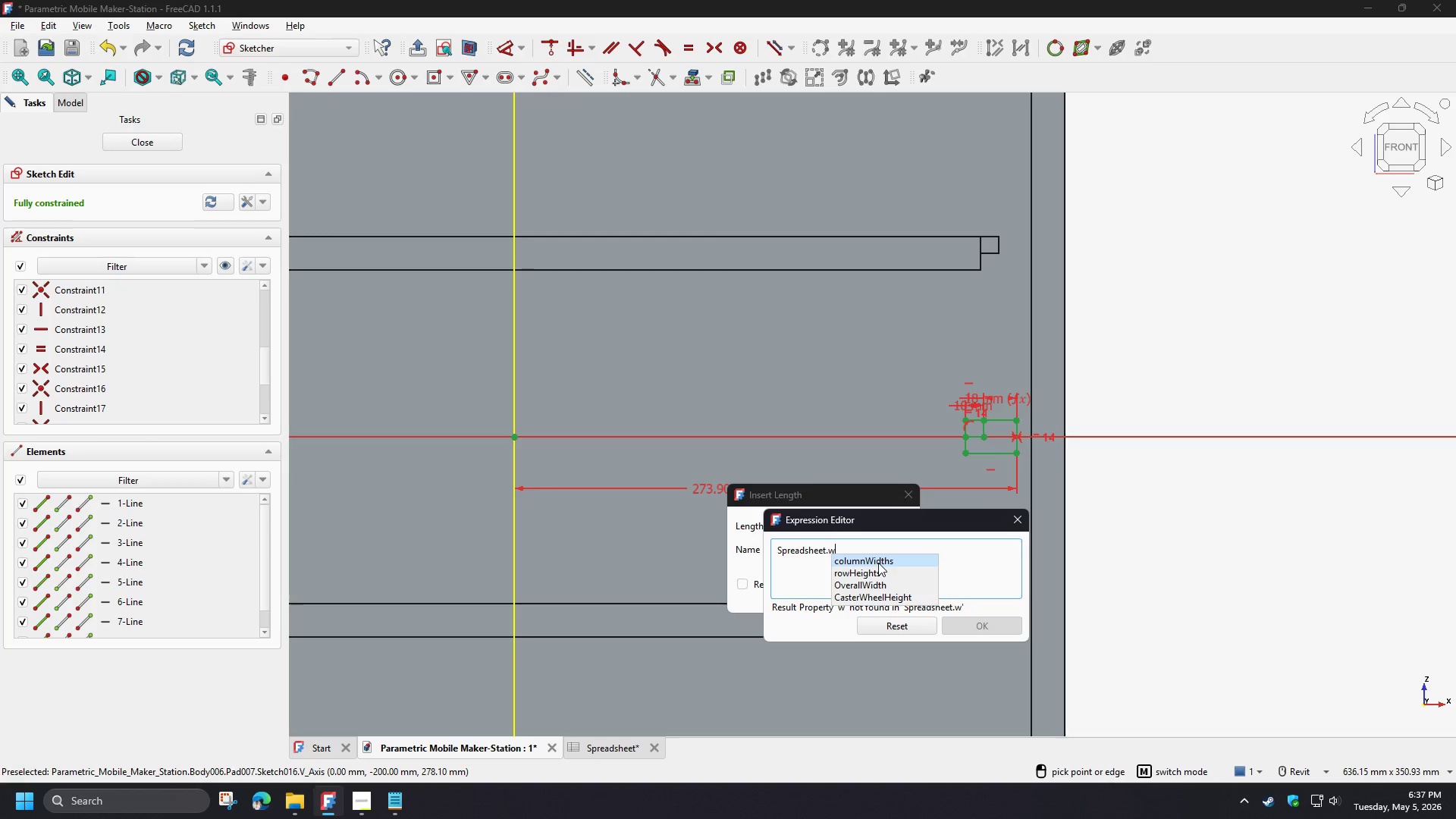 
left_click([877, 582])
 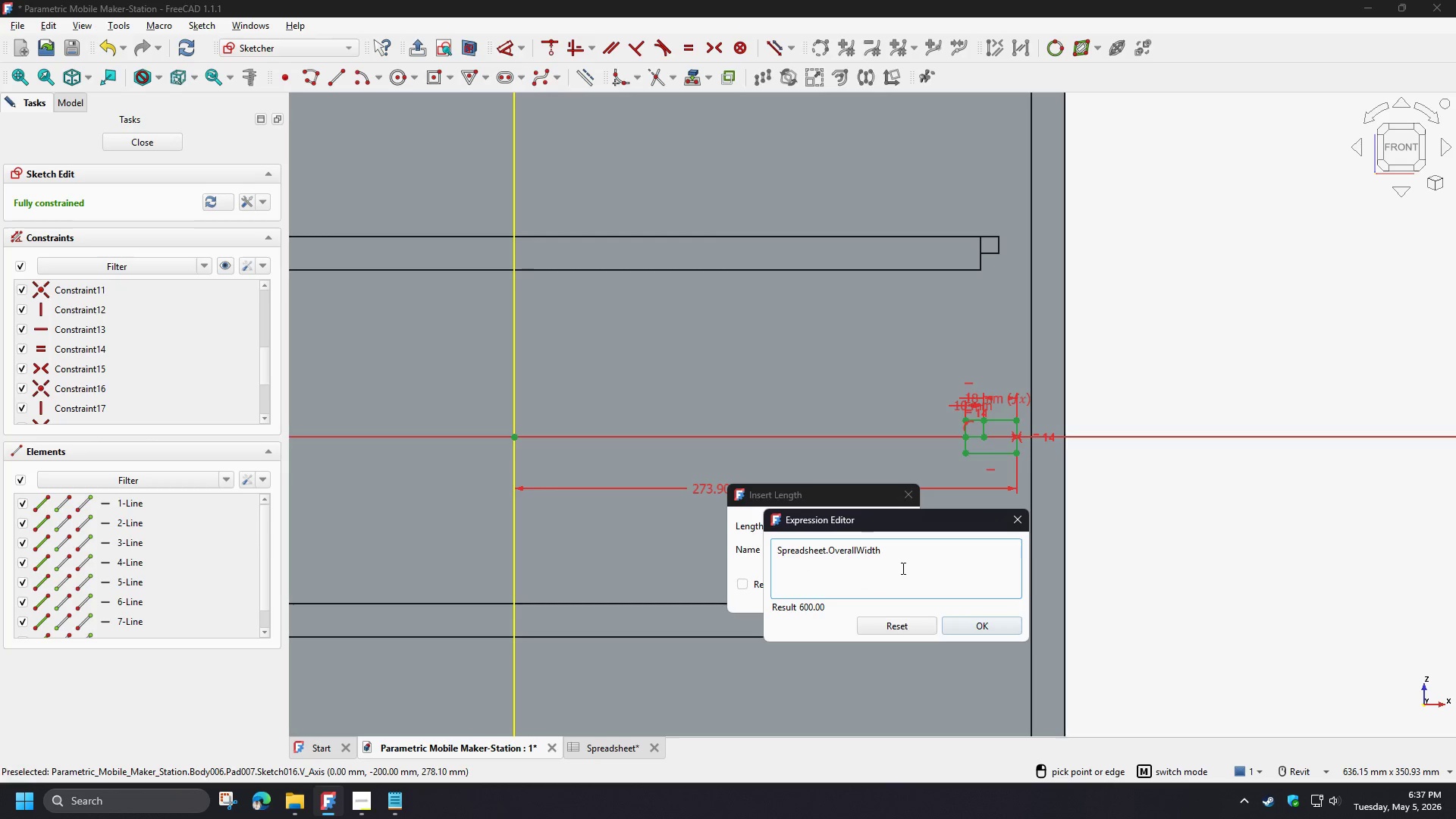 
type(/2-sp)
 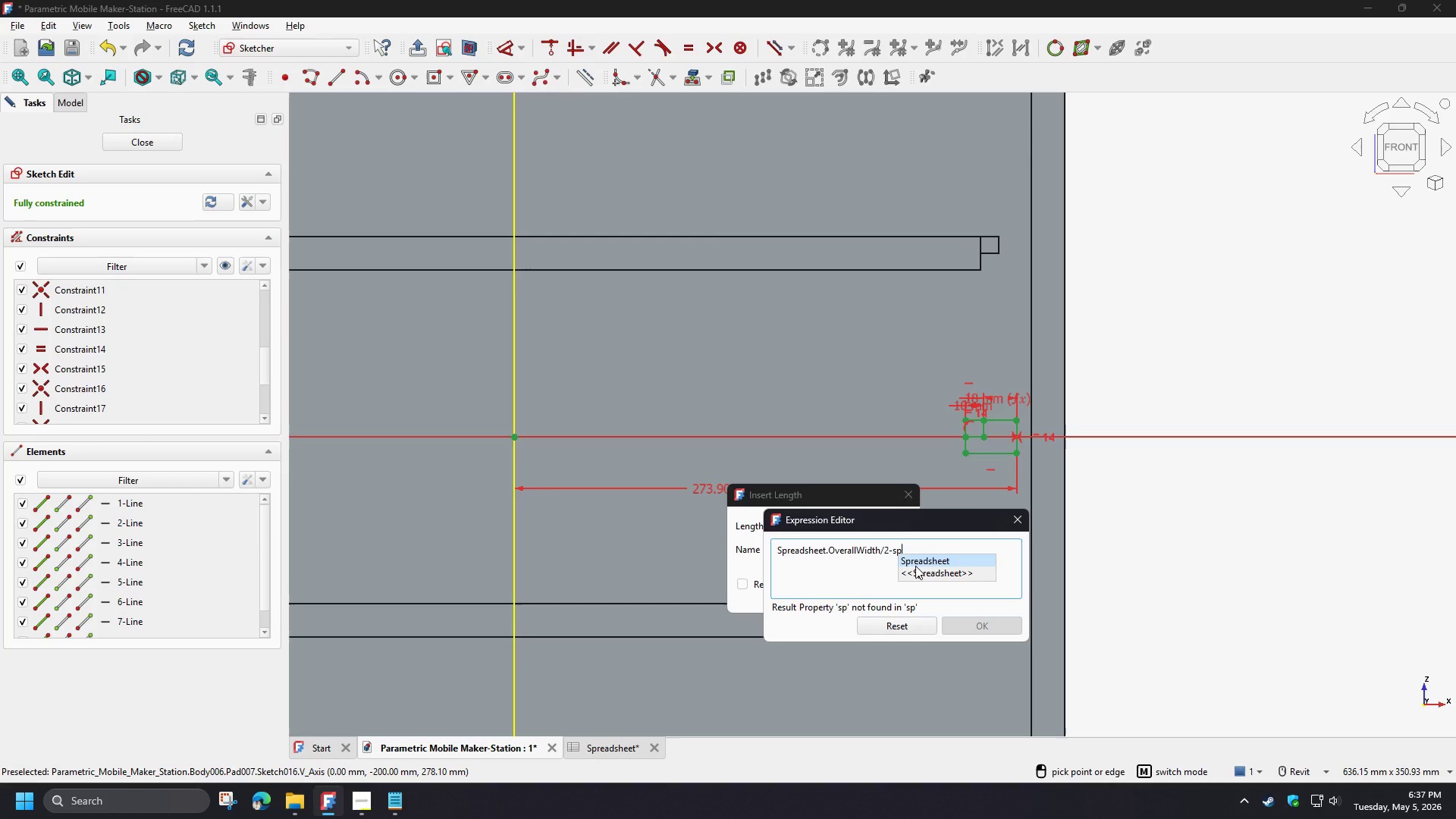 
left_click([915, 566])
 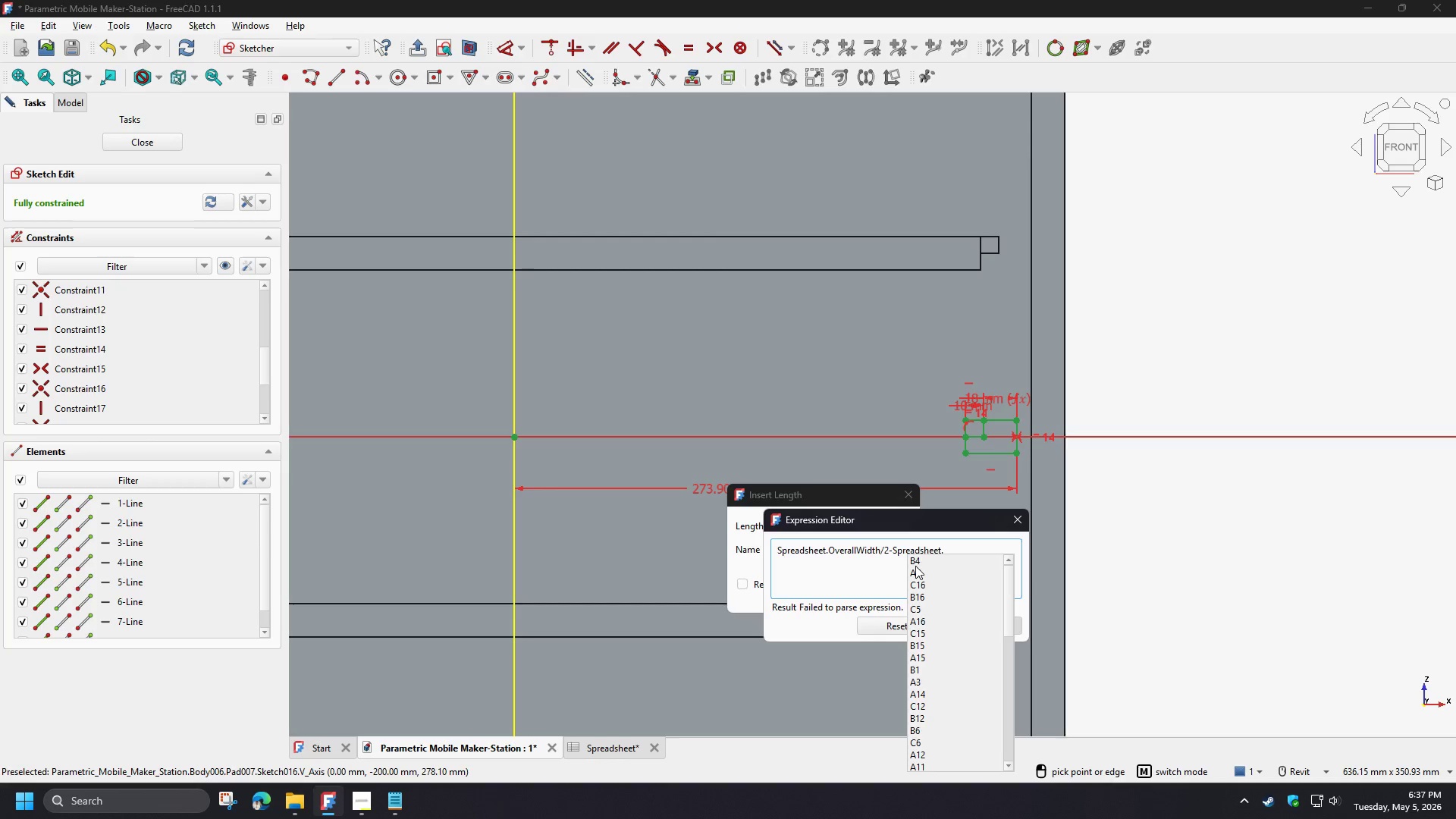 
type(th)
 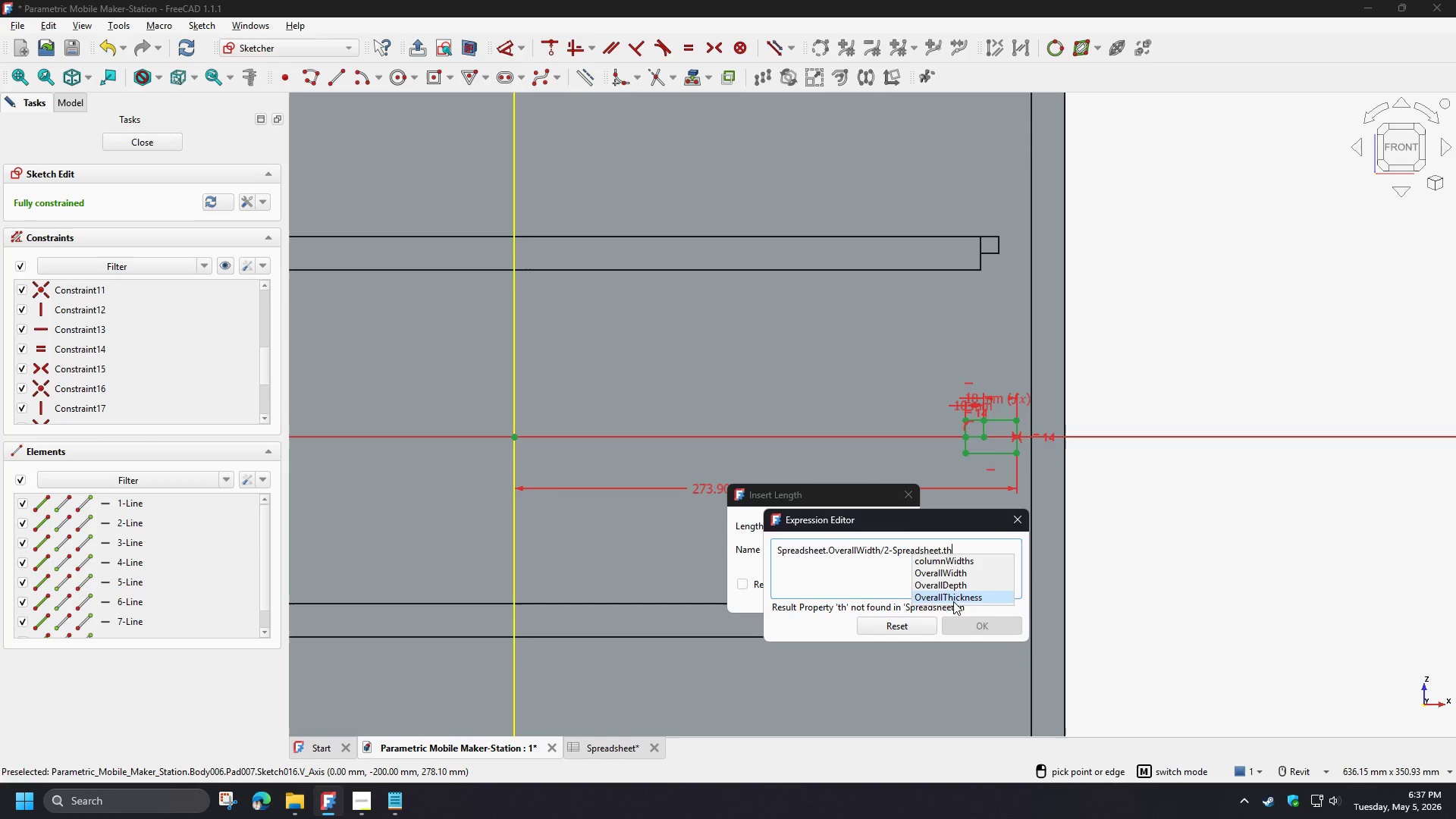 
left_click([953, 601])
 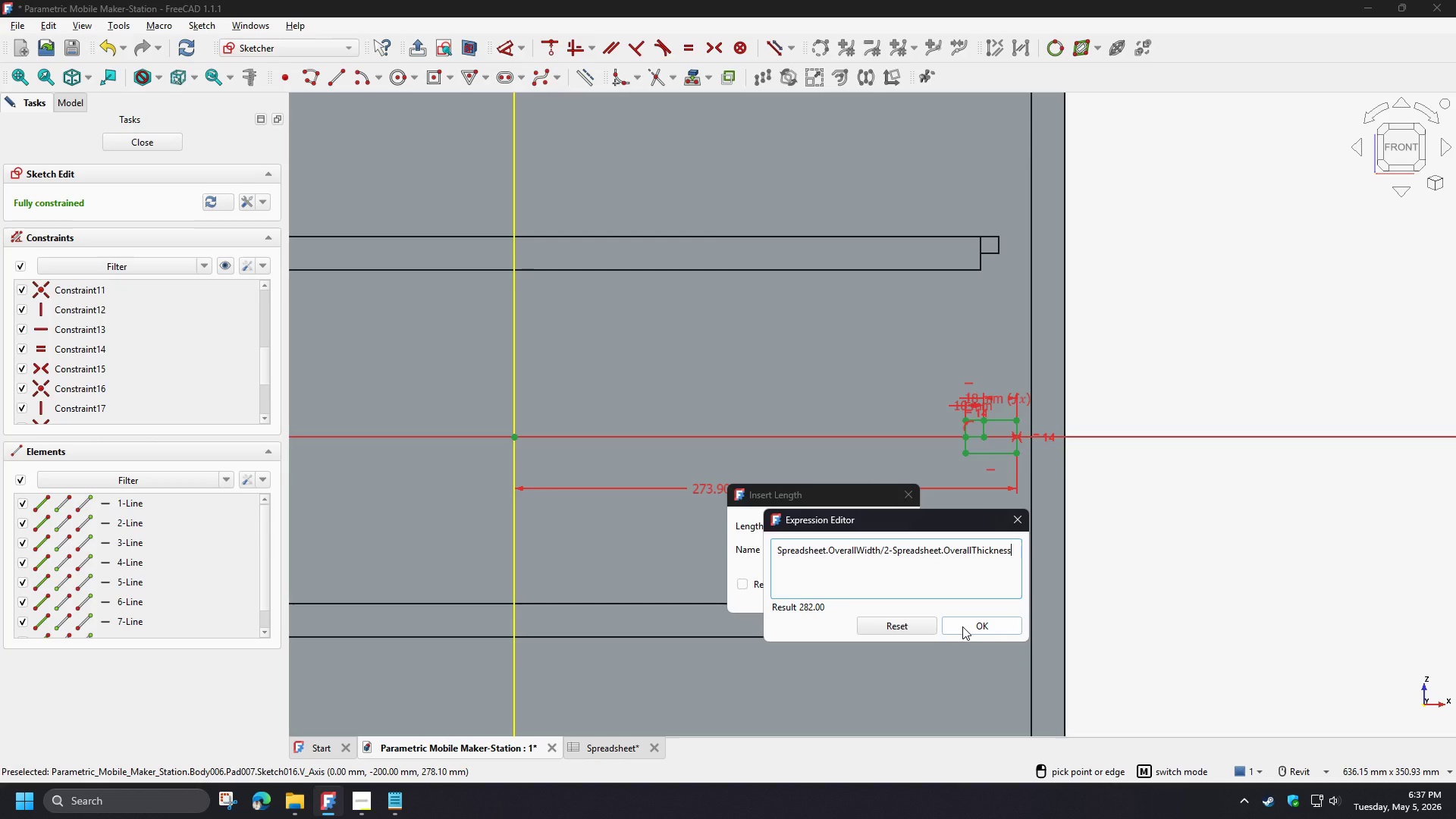 
left_click([962, 626])
 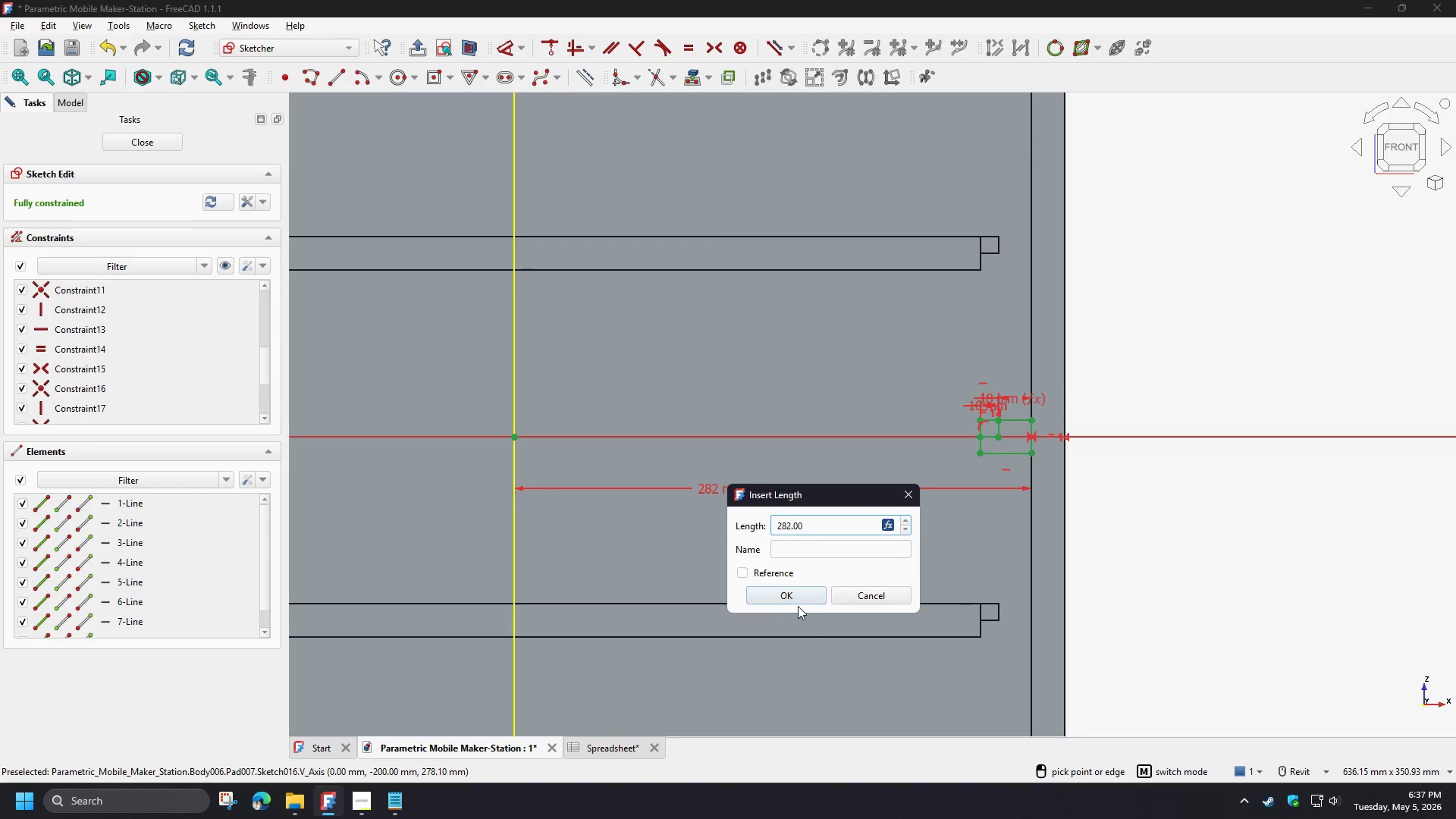 
left_click([777, 593])
 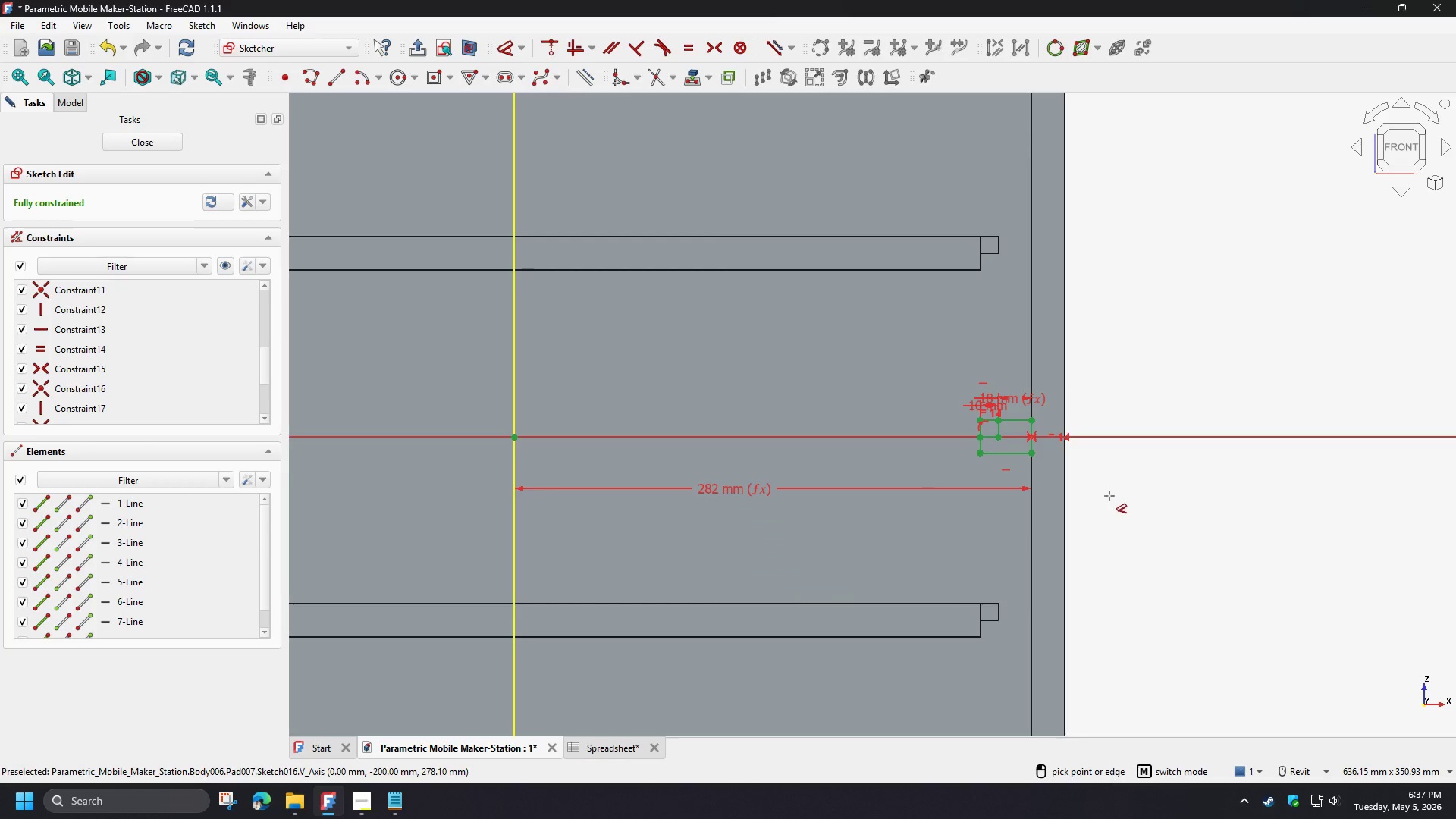 
right_click([1111, 496])
 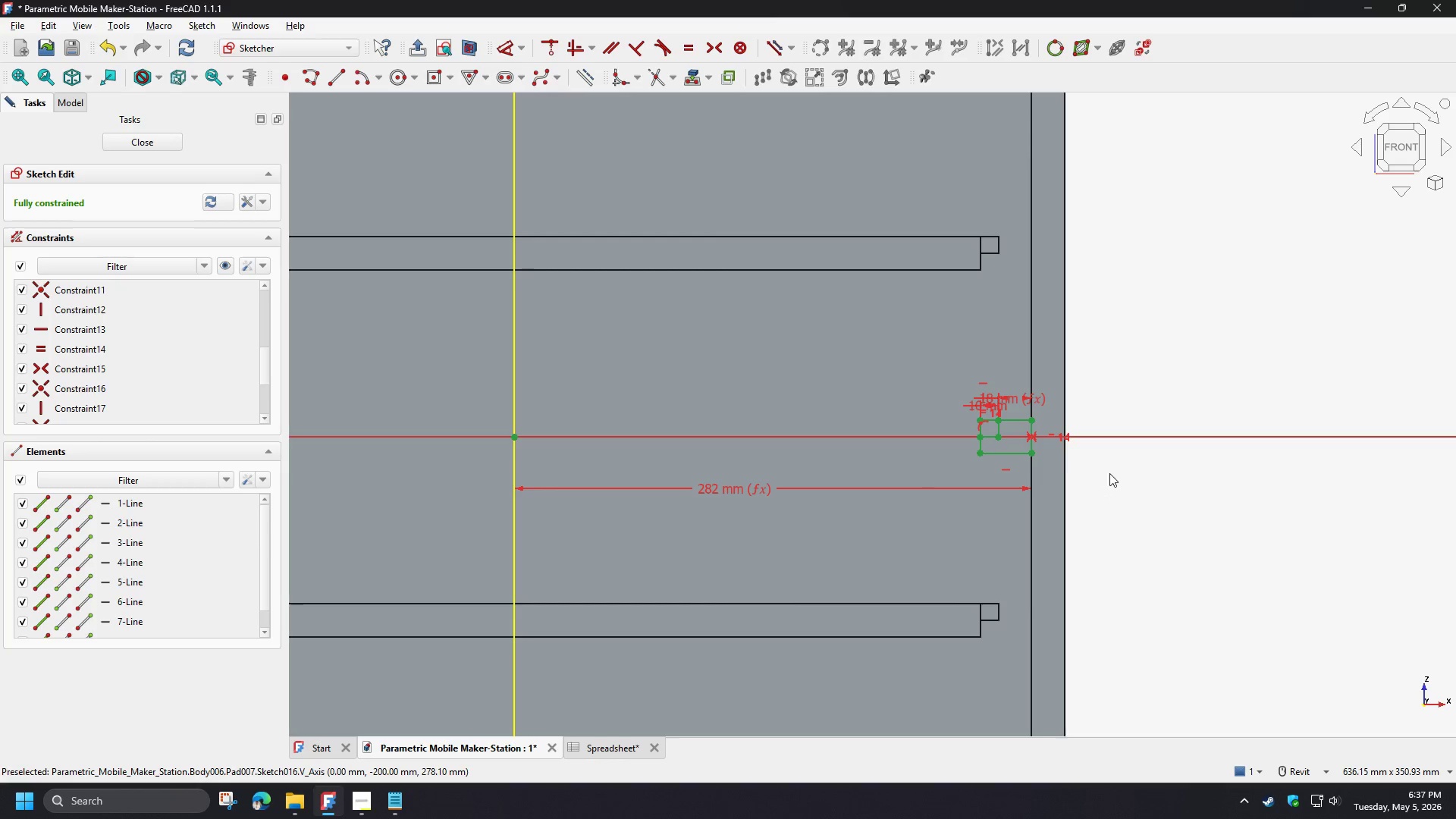 
scroll: coordinate [1103, 452], scroll_direction: up, amount: 3.0
 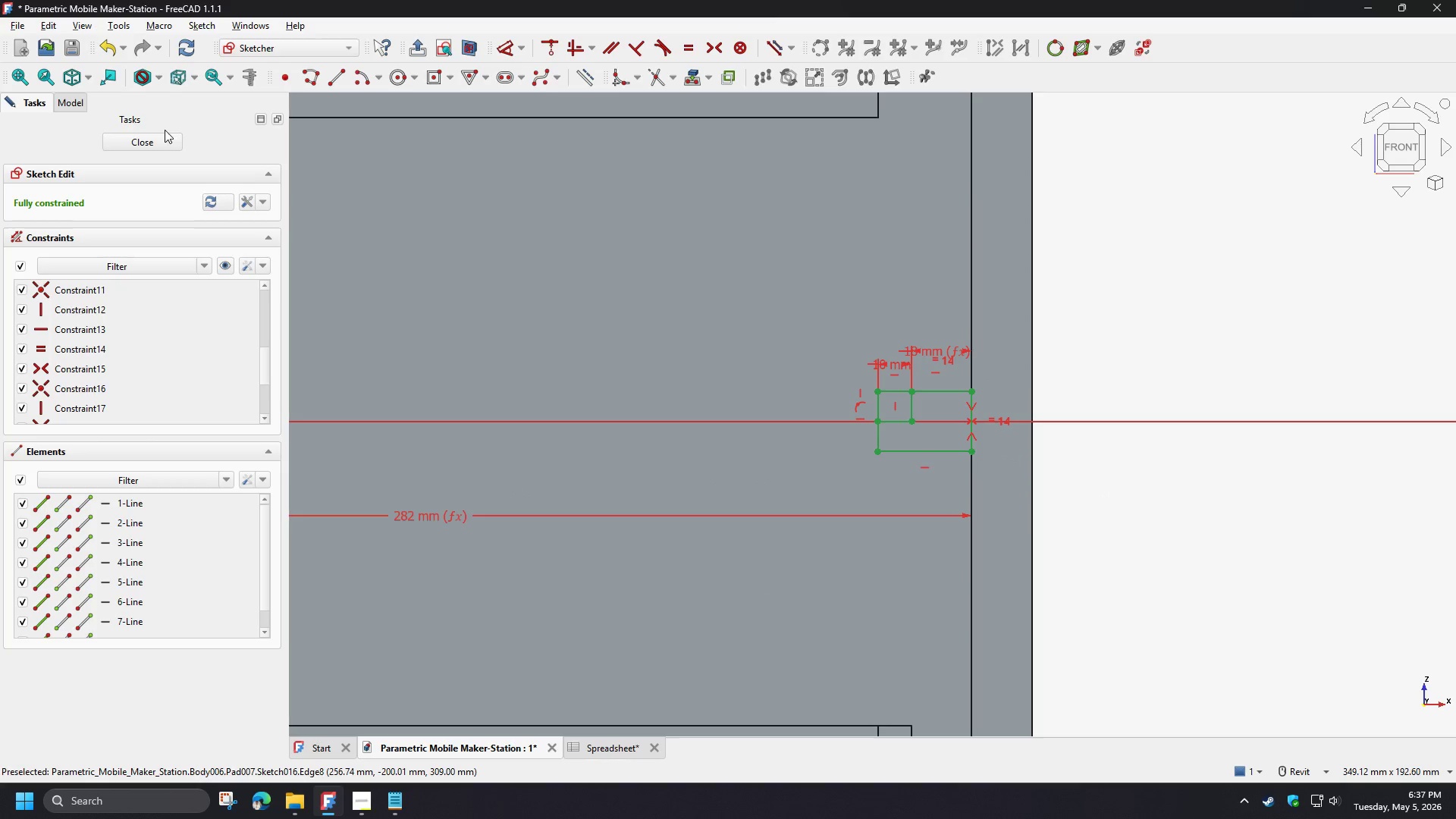 
left_click([149, 142])
 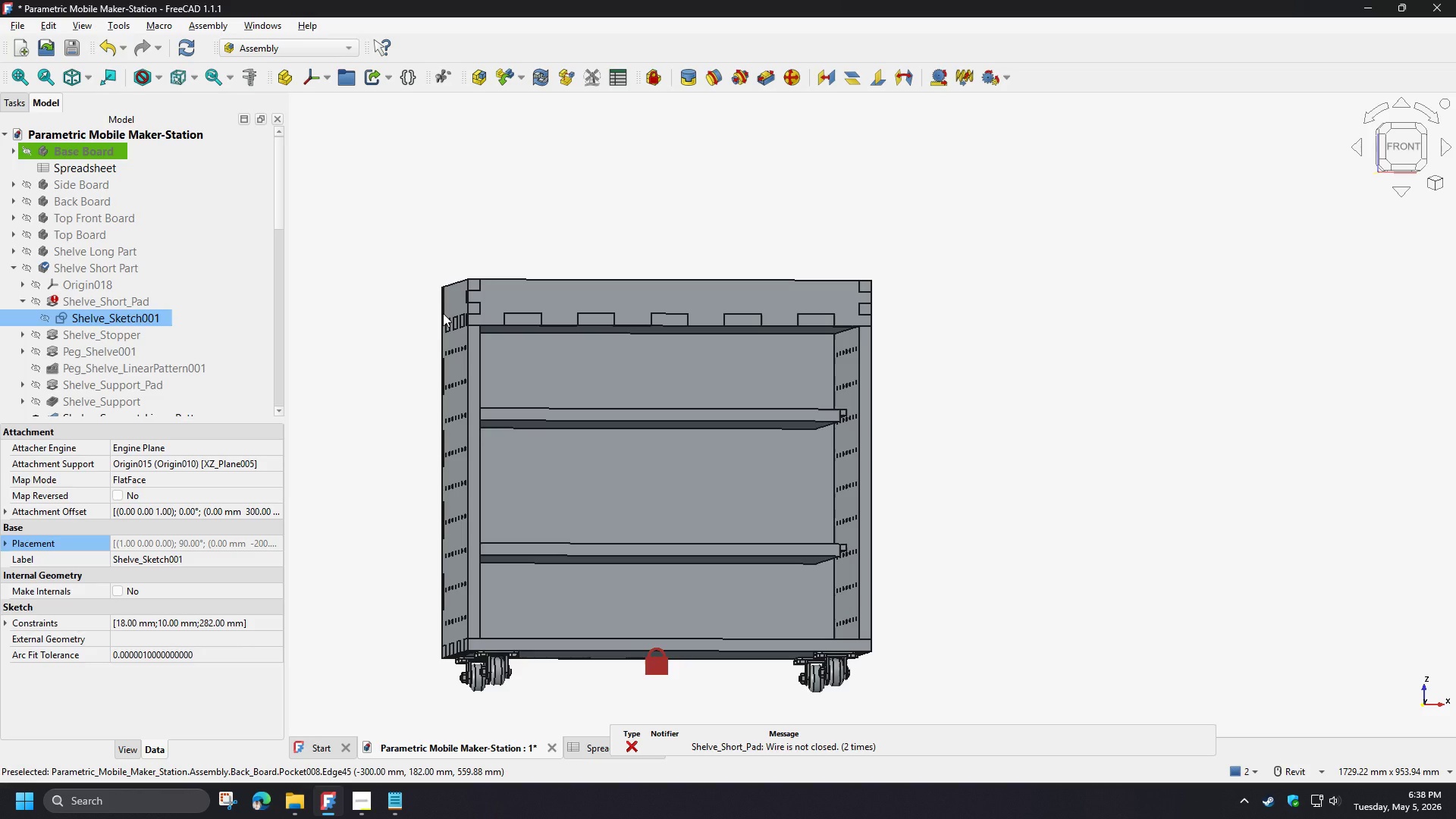 
wait(38.77)
 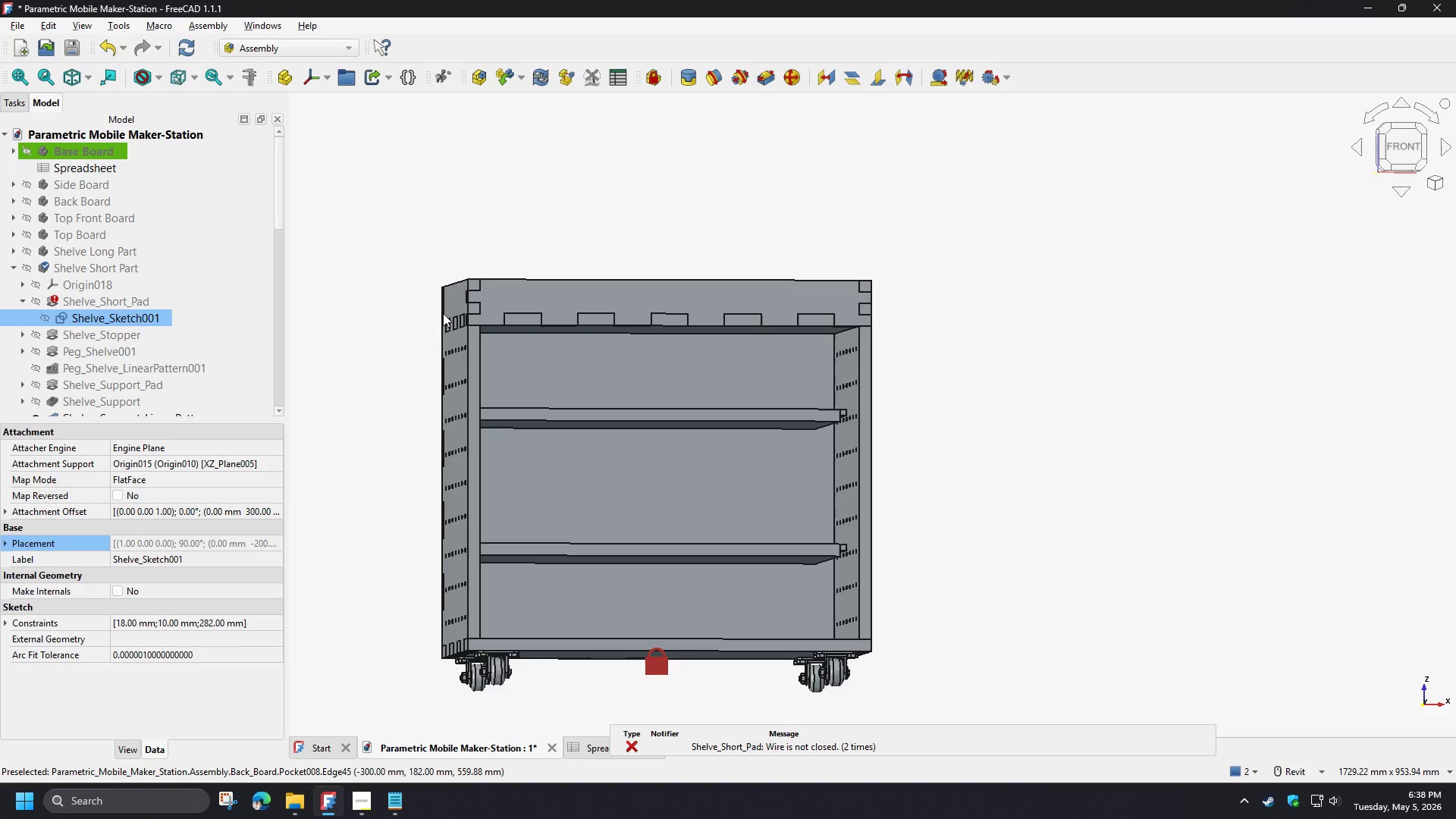 
left_click([90, 303])
 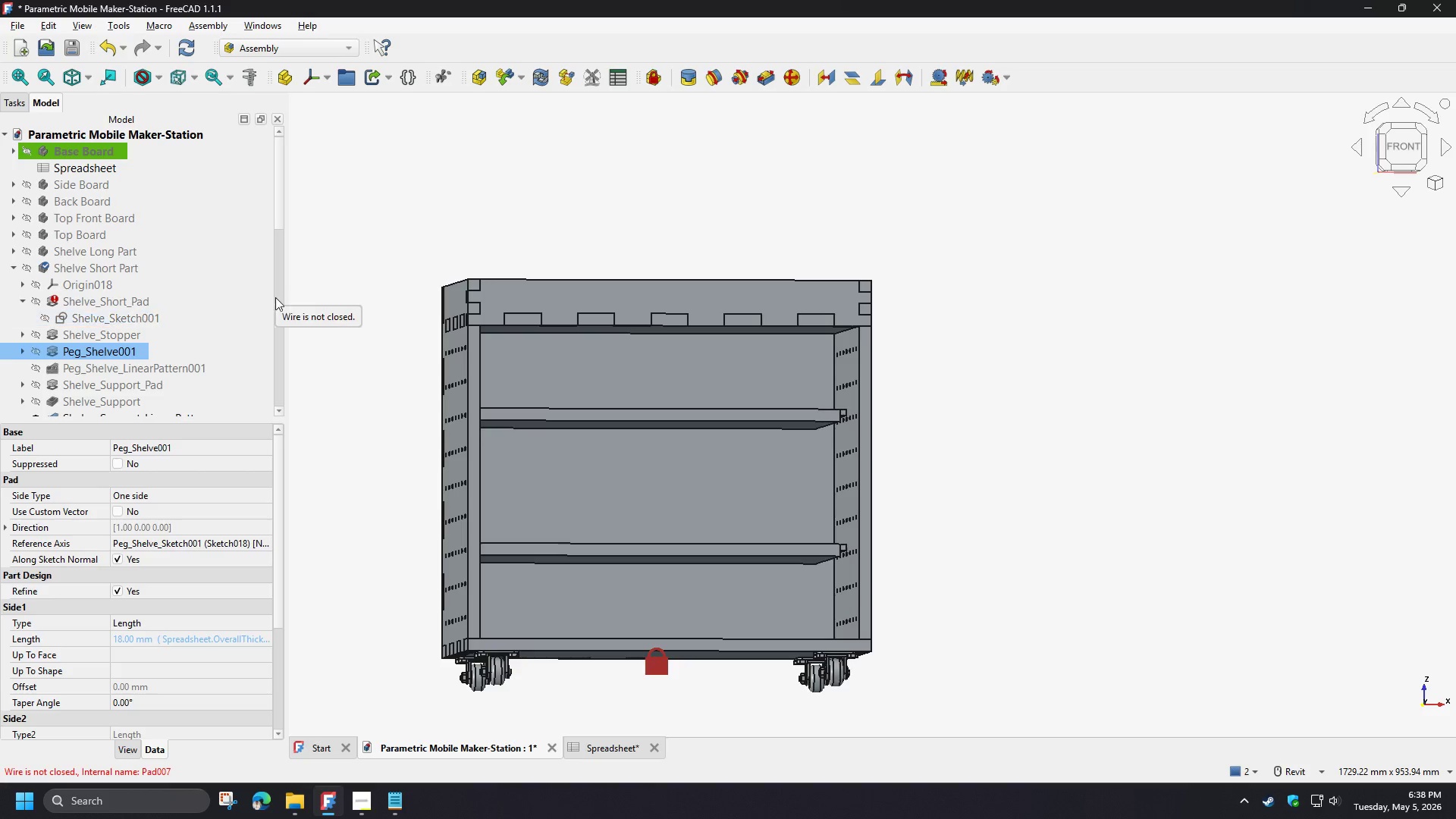 
wait(5.16)
 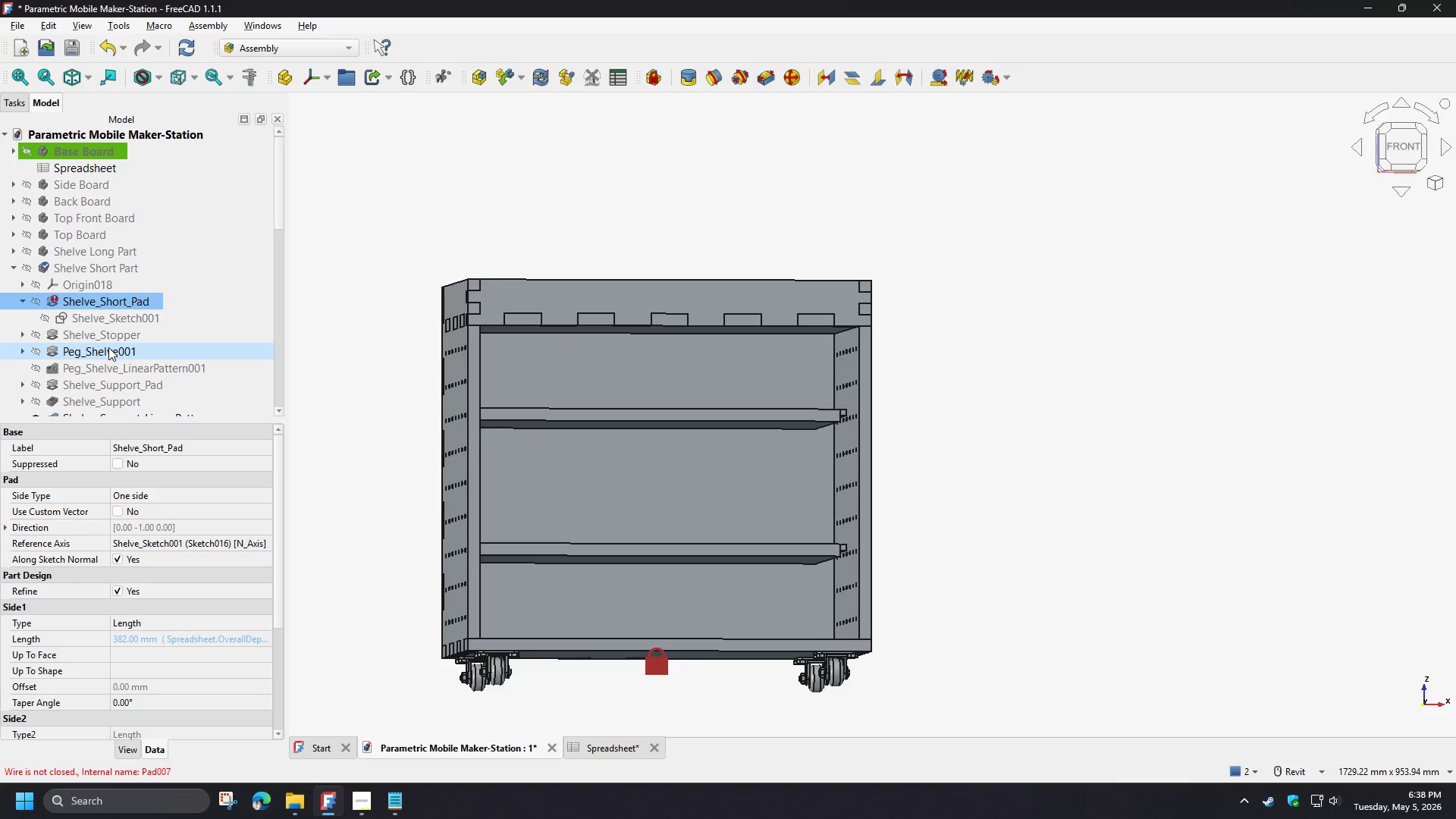 
left_click([107, 300])
 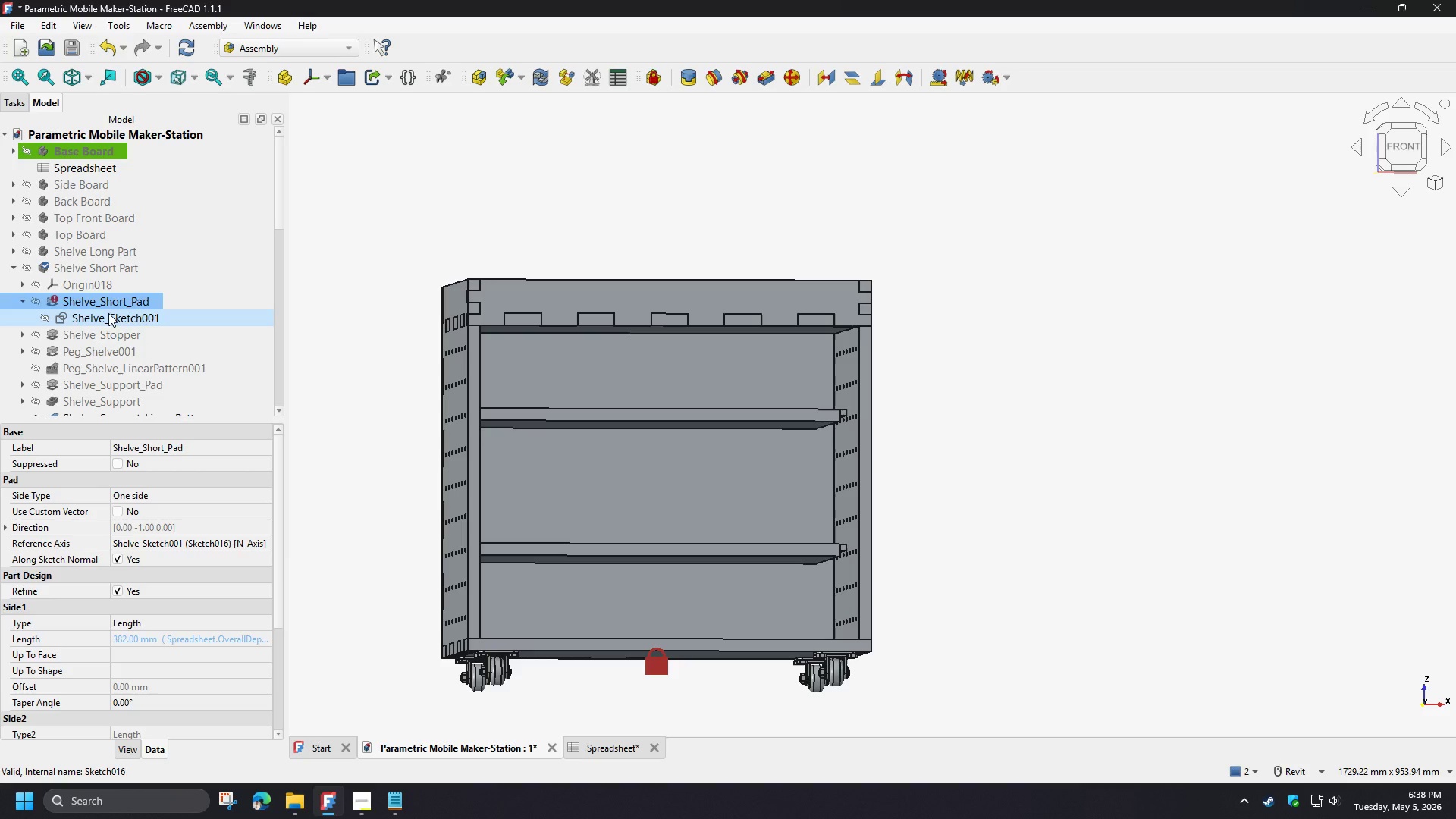 
left_click([108, 313])
 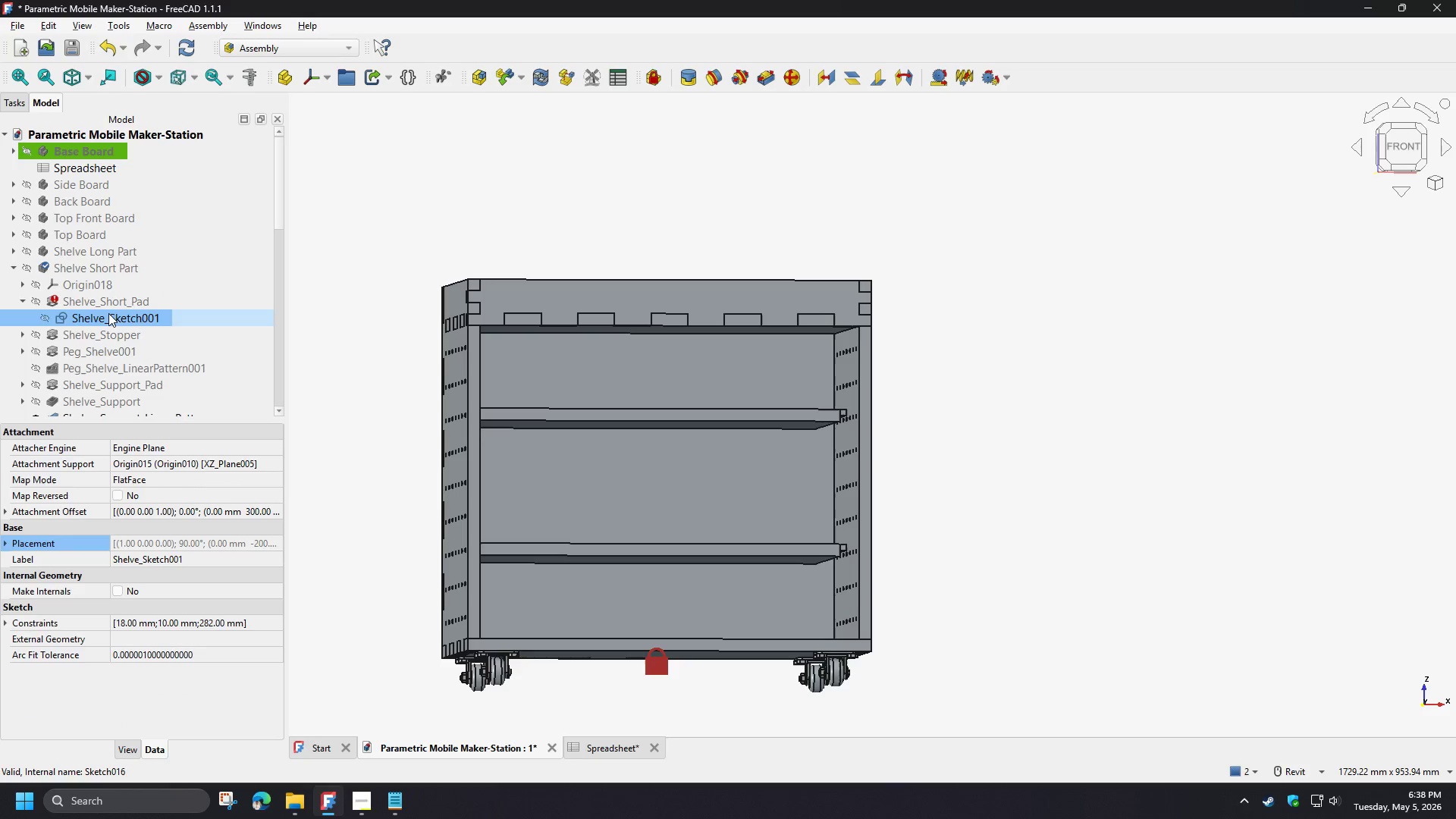 
hold_key(key=ControlLeft, duration=1.5)
 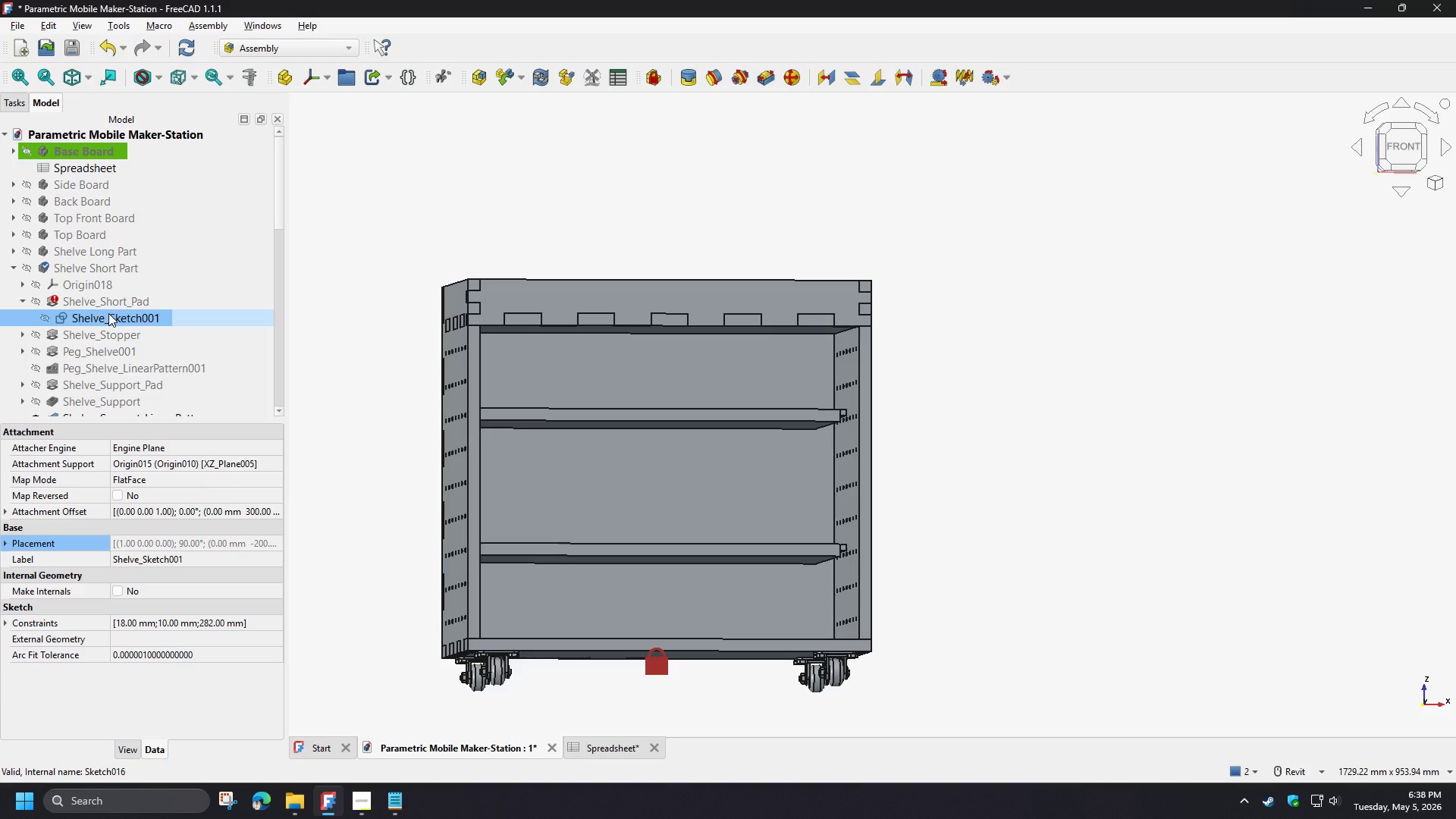 
hold_key(key=ControlLeft, duration=1.2)
 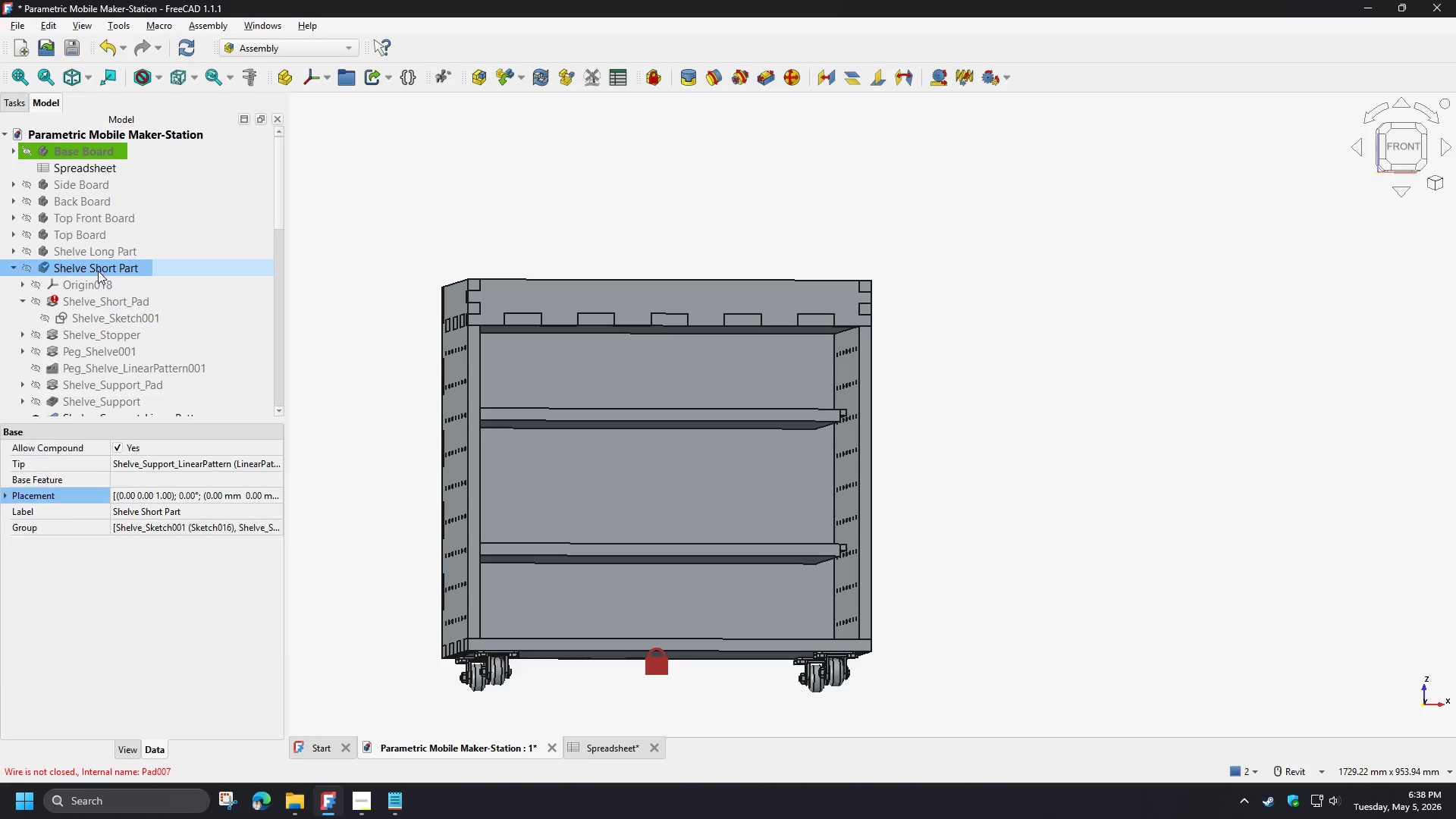 
double_click([98, 271])
 